 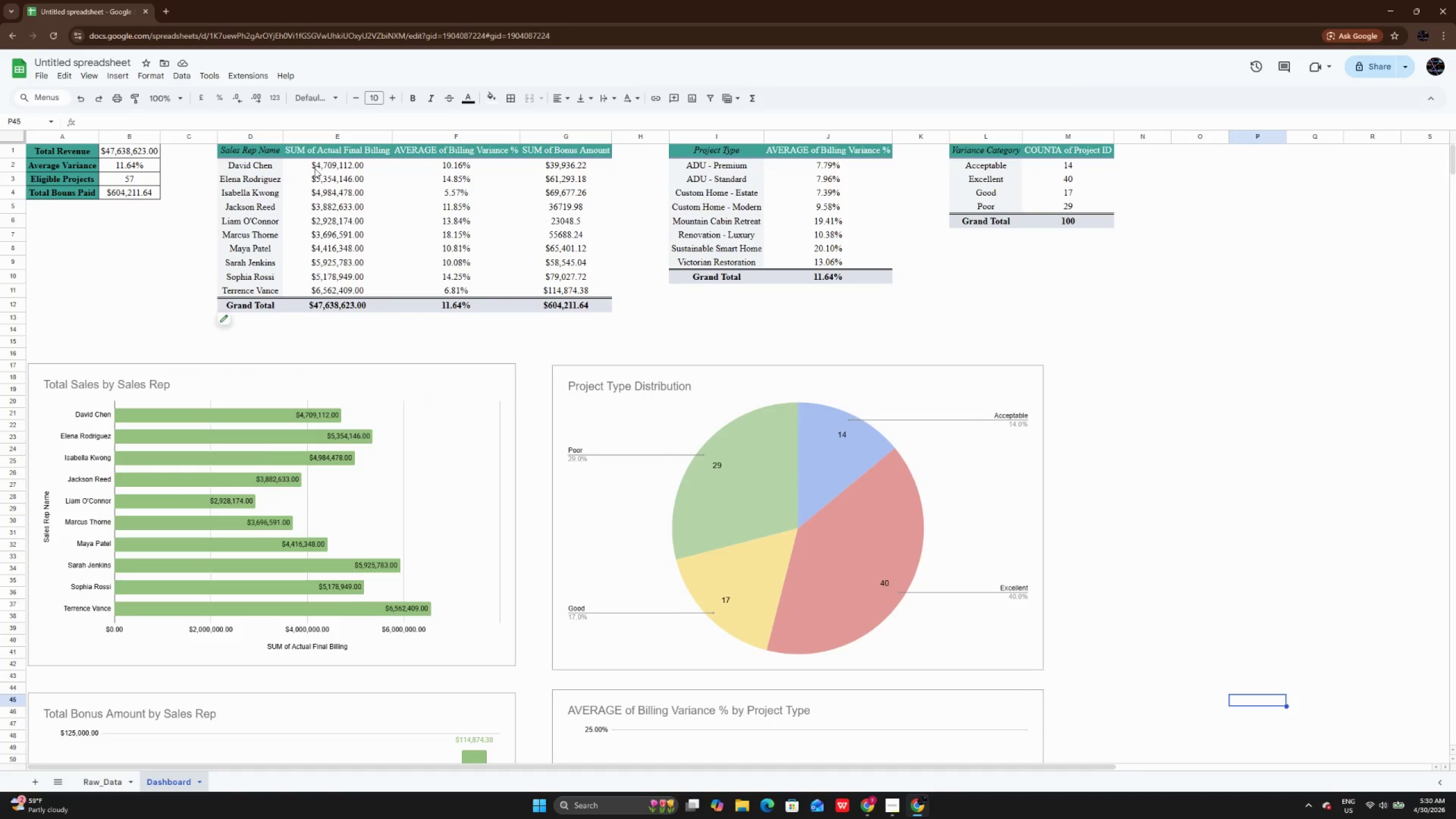 
left_click([328, 192])
 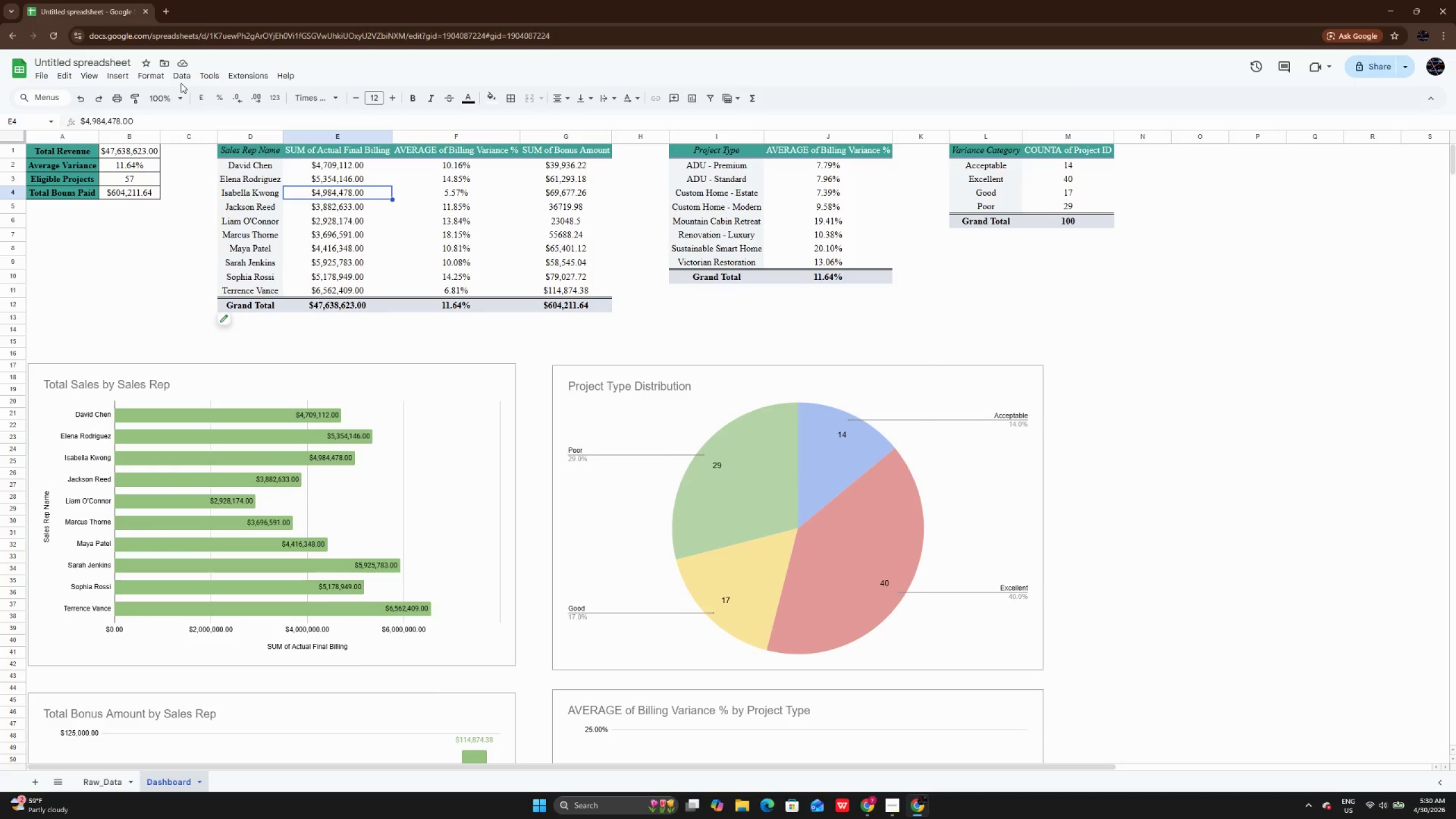 
left_click([182, 72])
 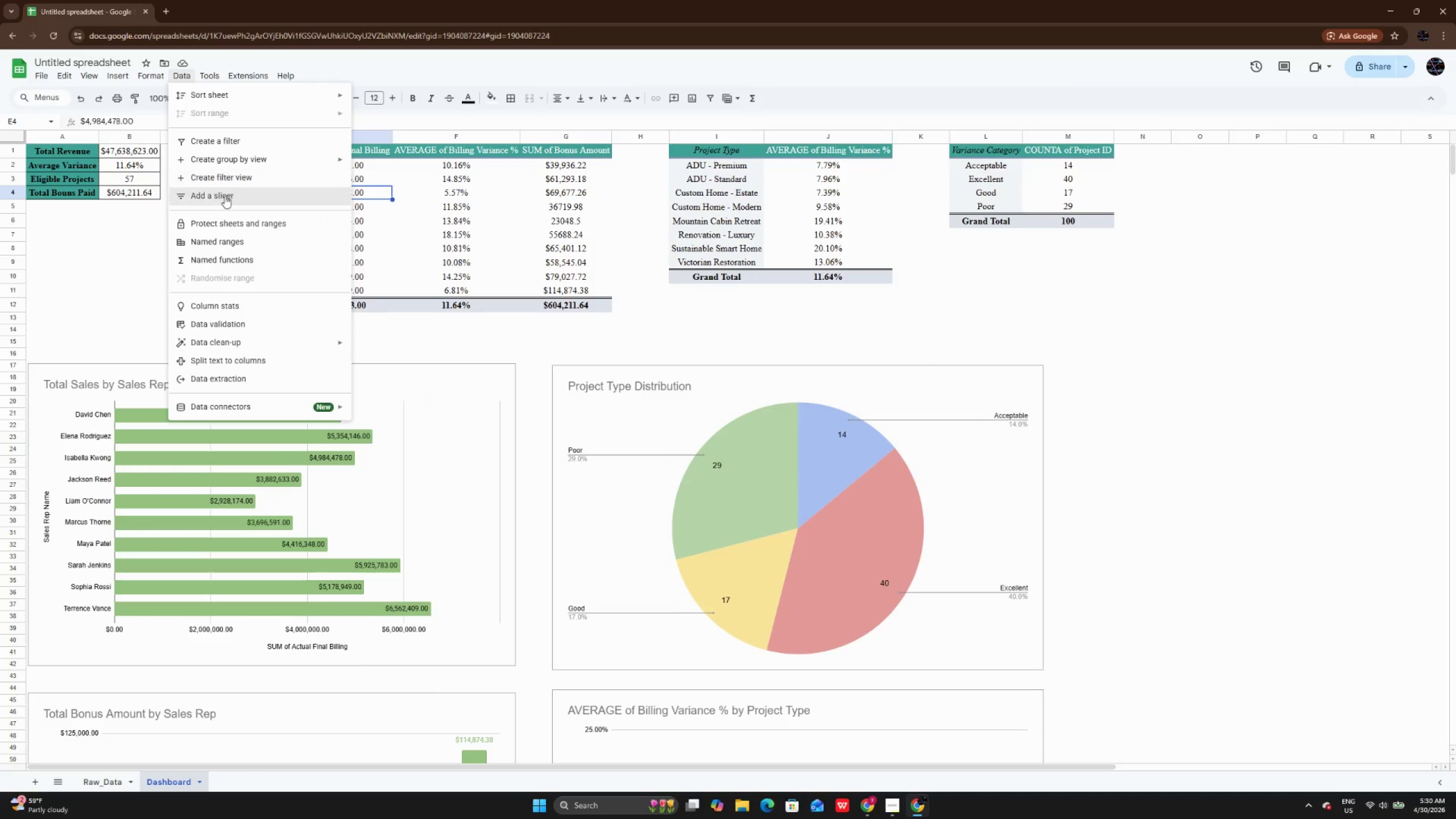 
left_click([225, 197])
 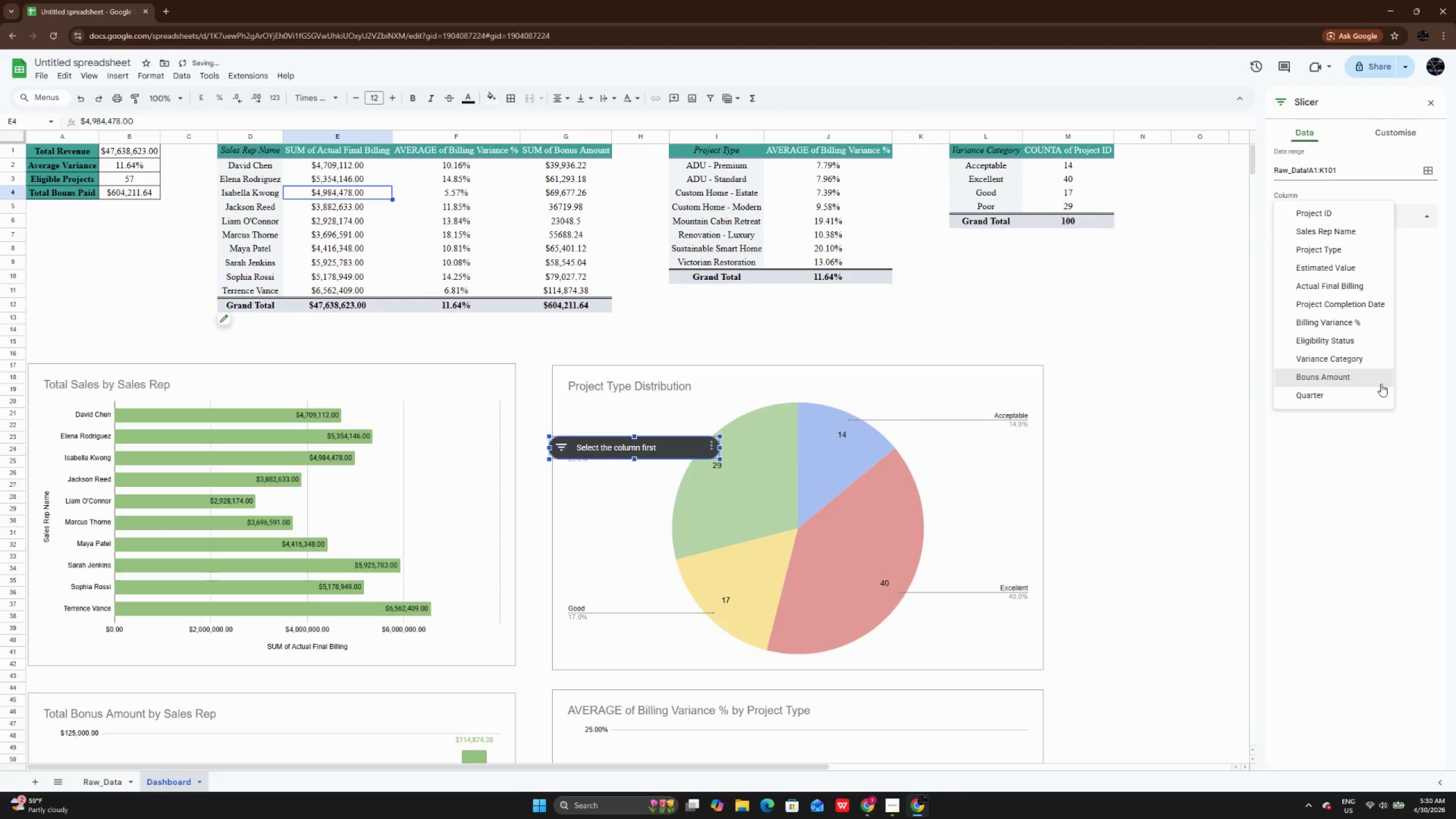 
left_click([1374, 391])
 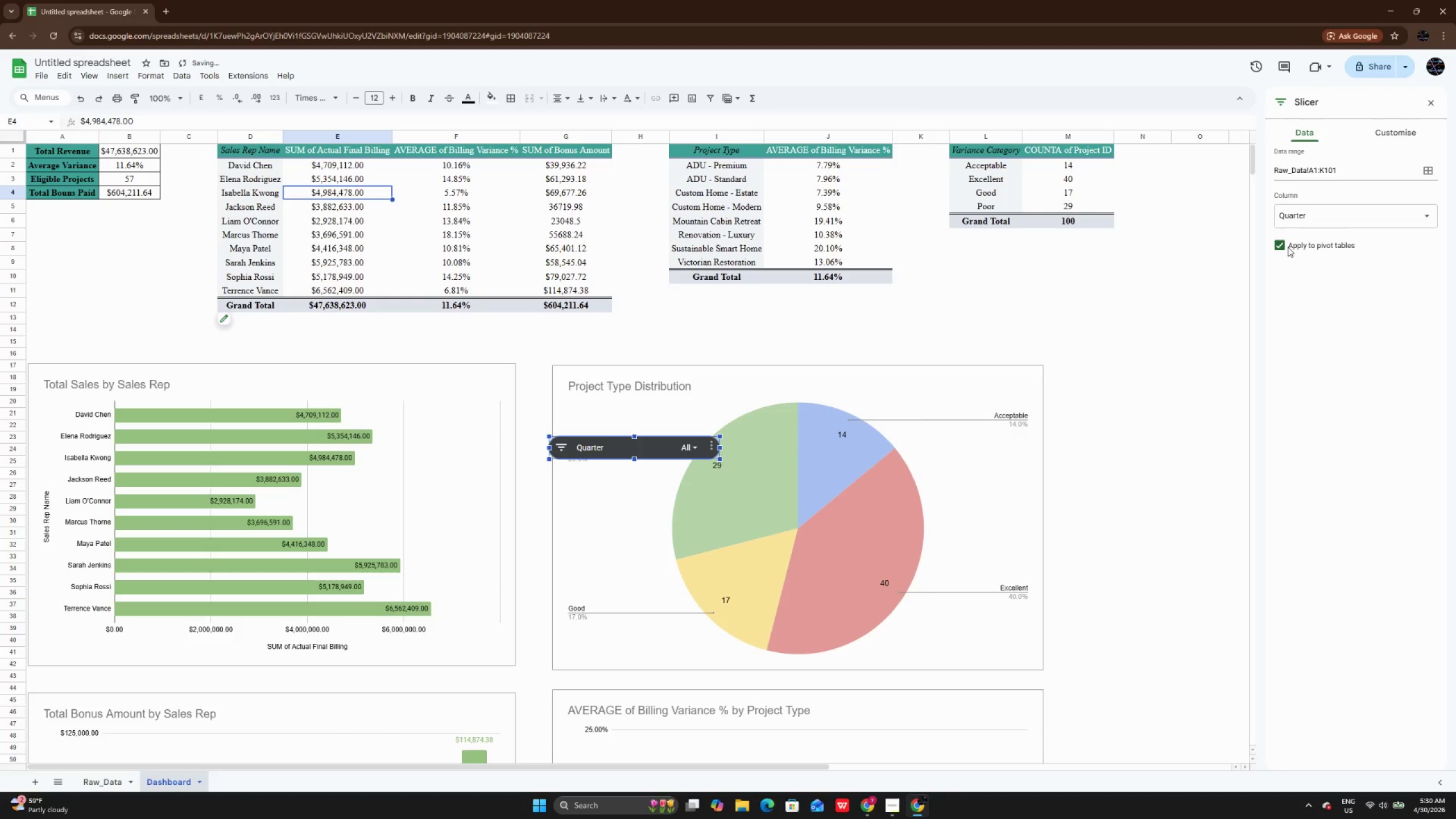 
left_click([1287, 246])
 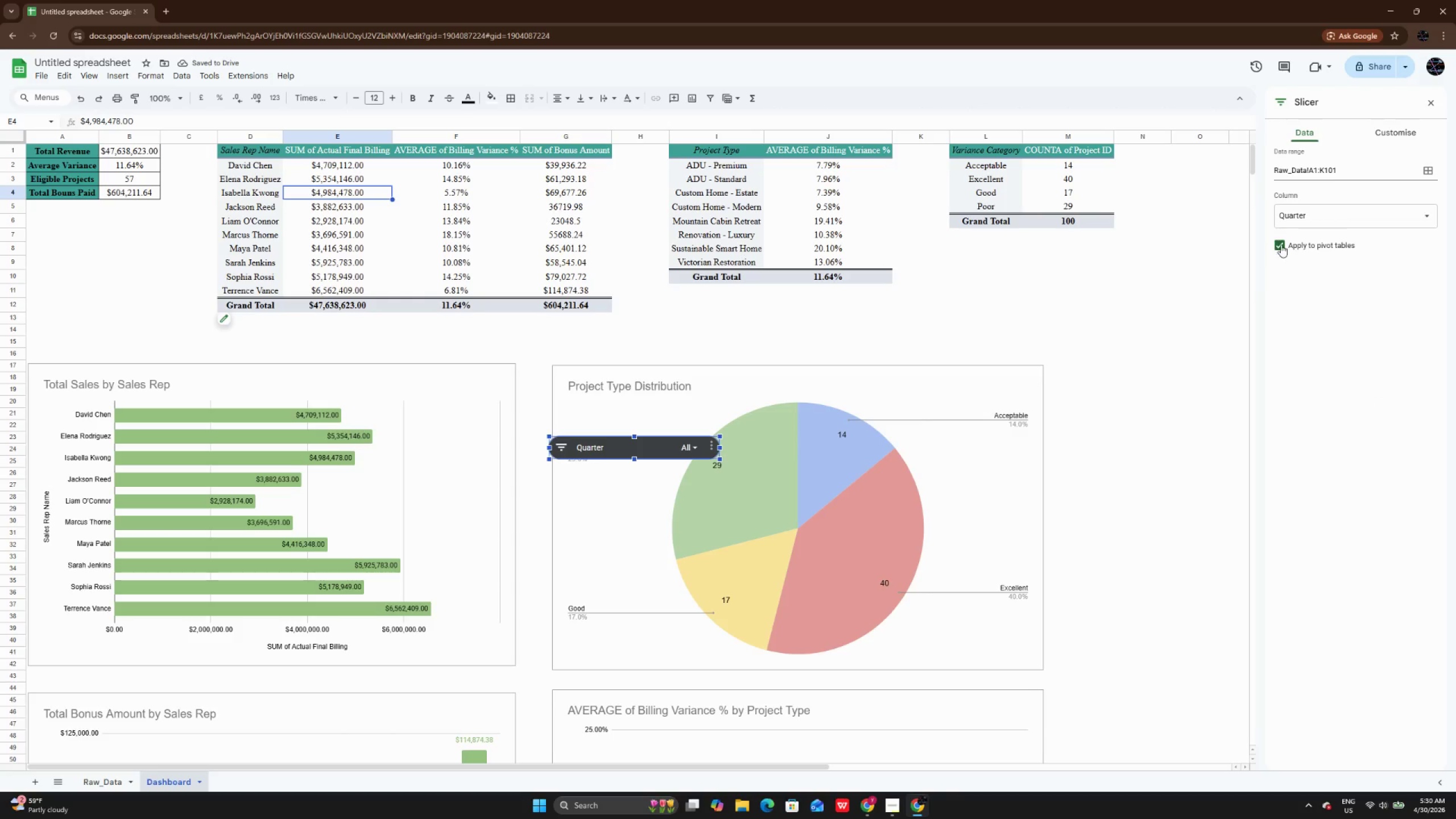 
left_click([1281, 245])
 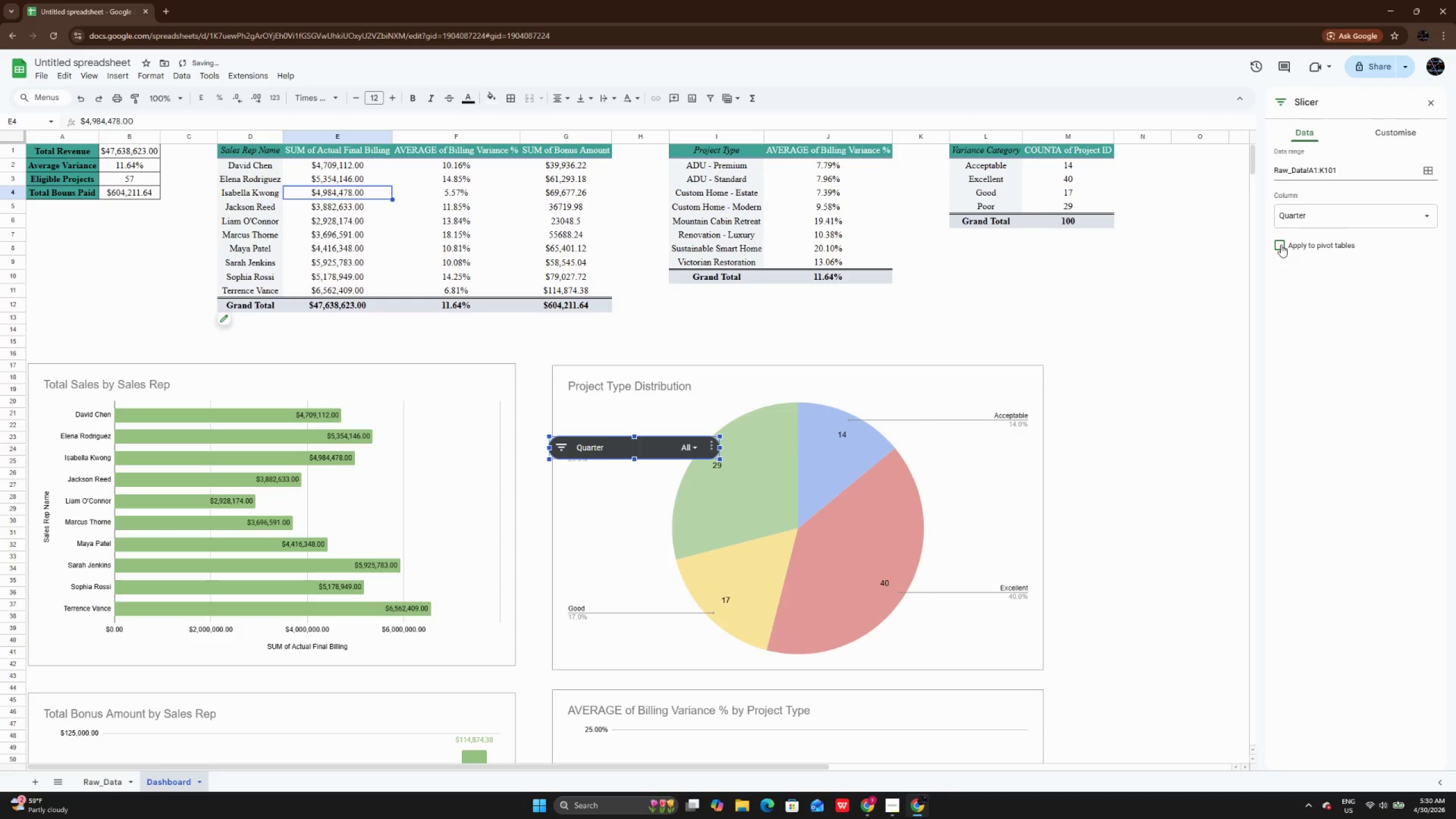 
left_click([1281, 245])
 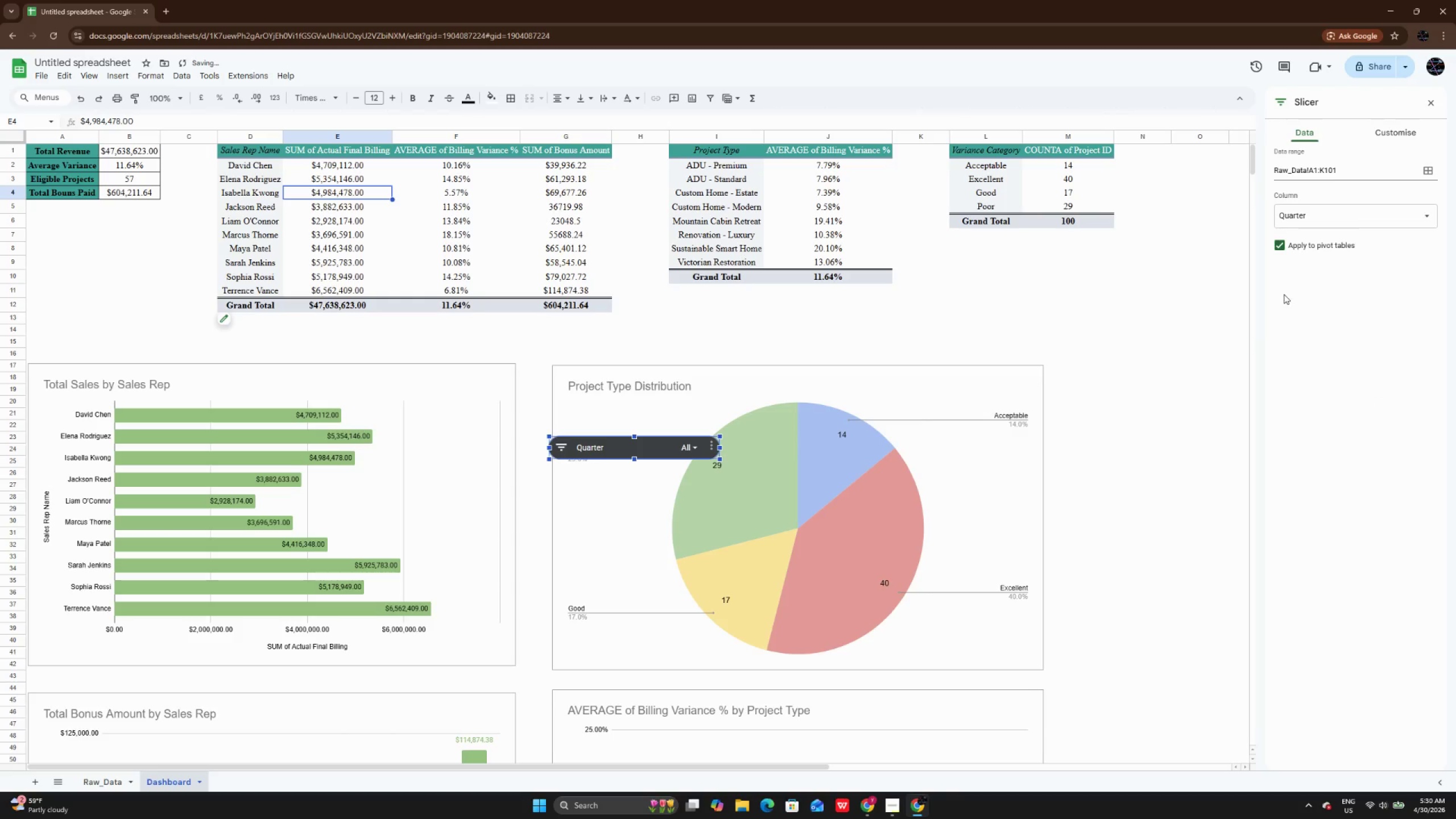 
left_click([1284, 294])
 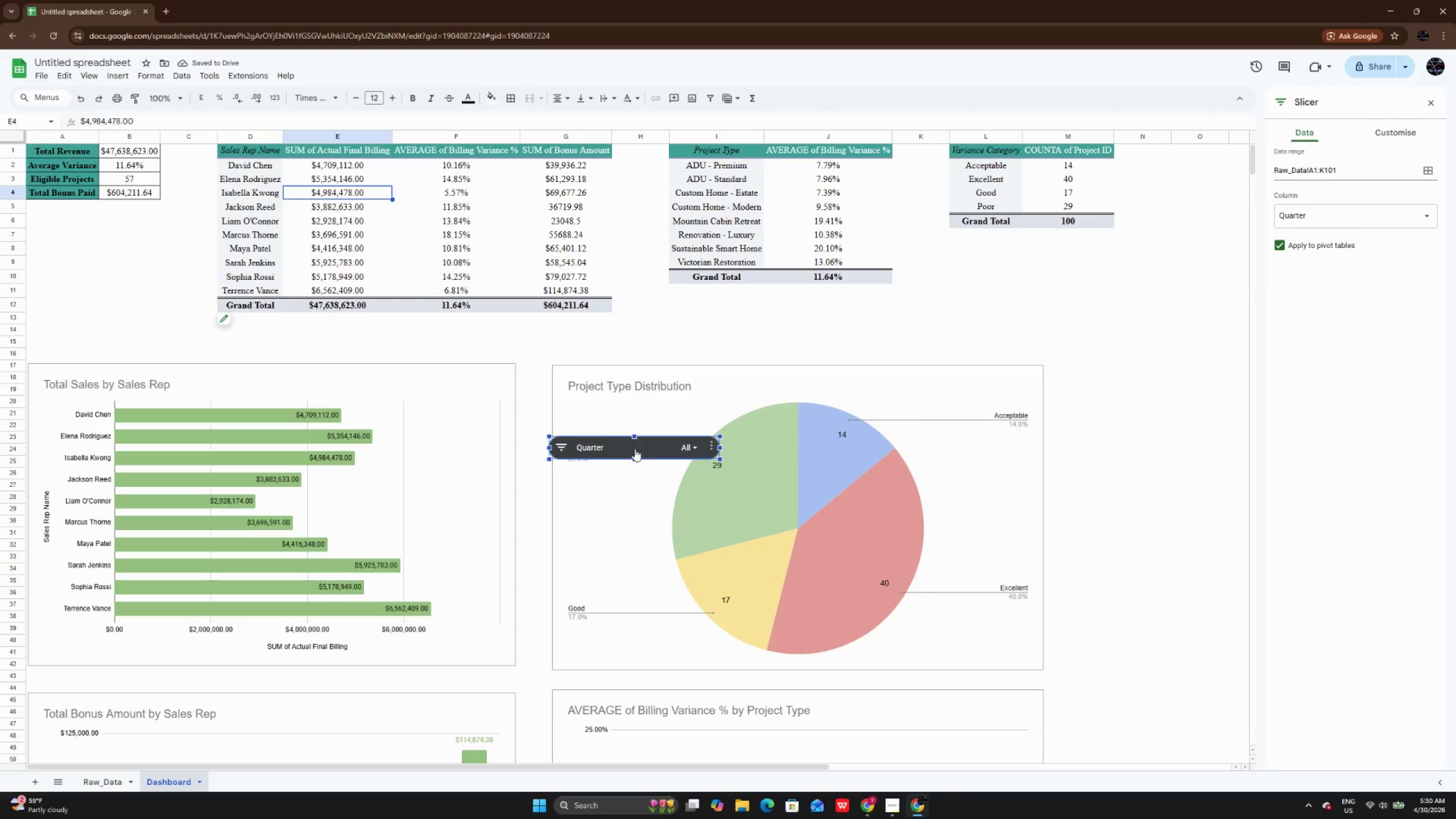 
left_click_drag(start_coordinate=[655, 447], to_coordinate=[278, 315])
 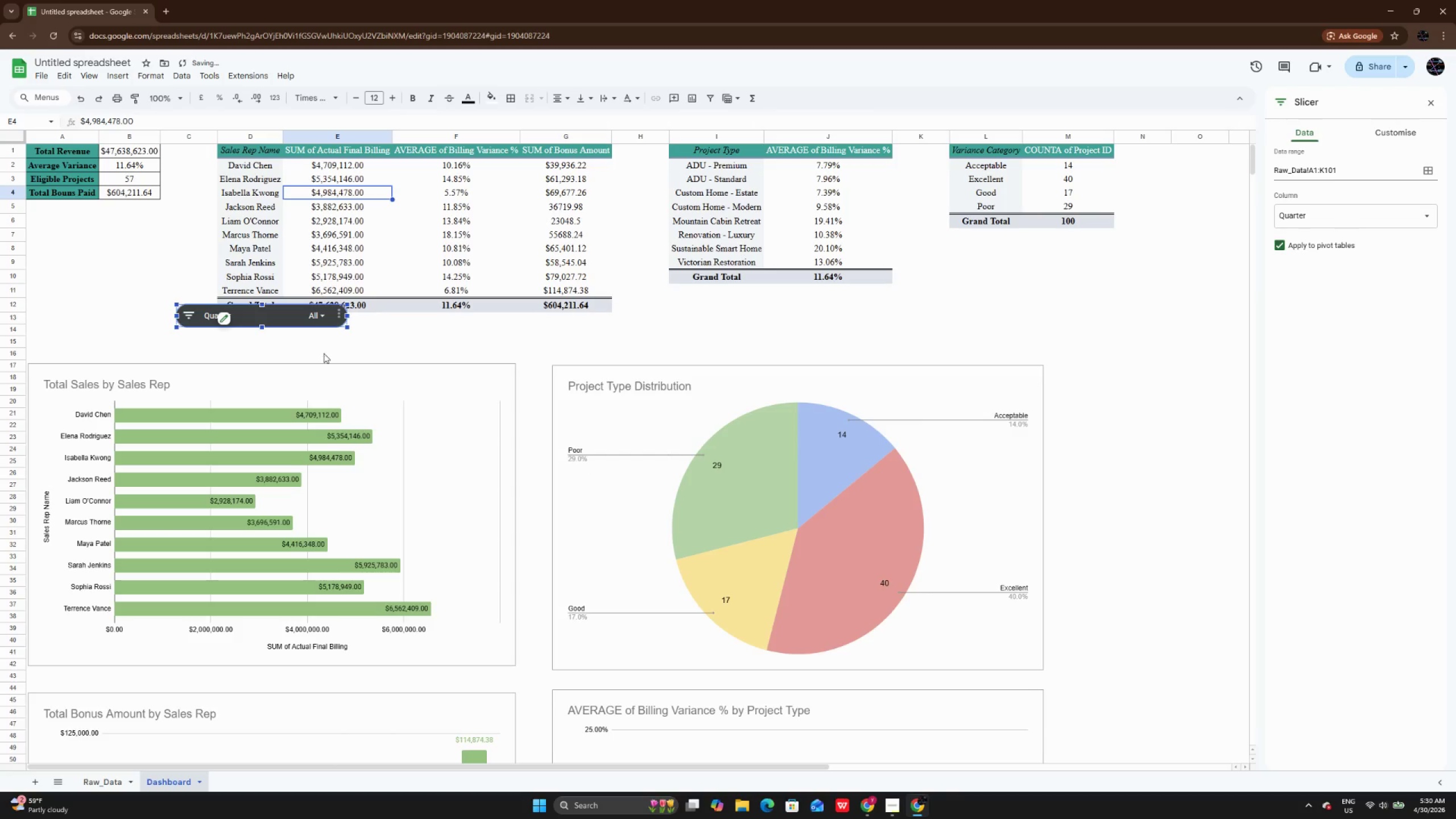 
left_click([324, 354])
 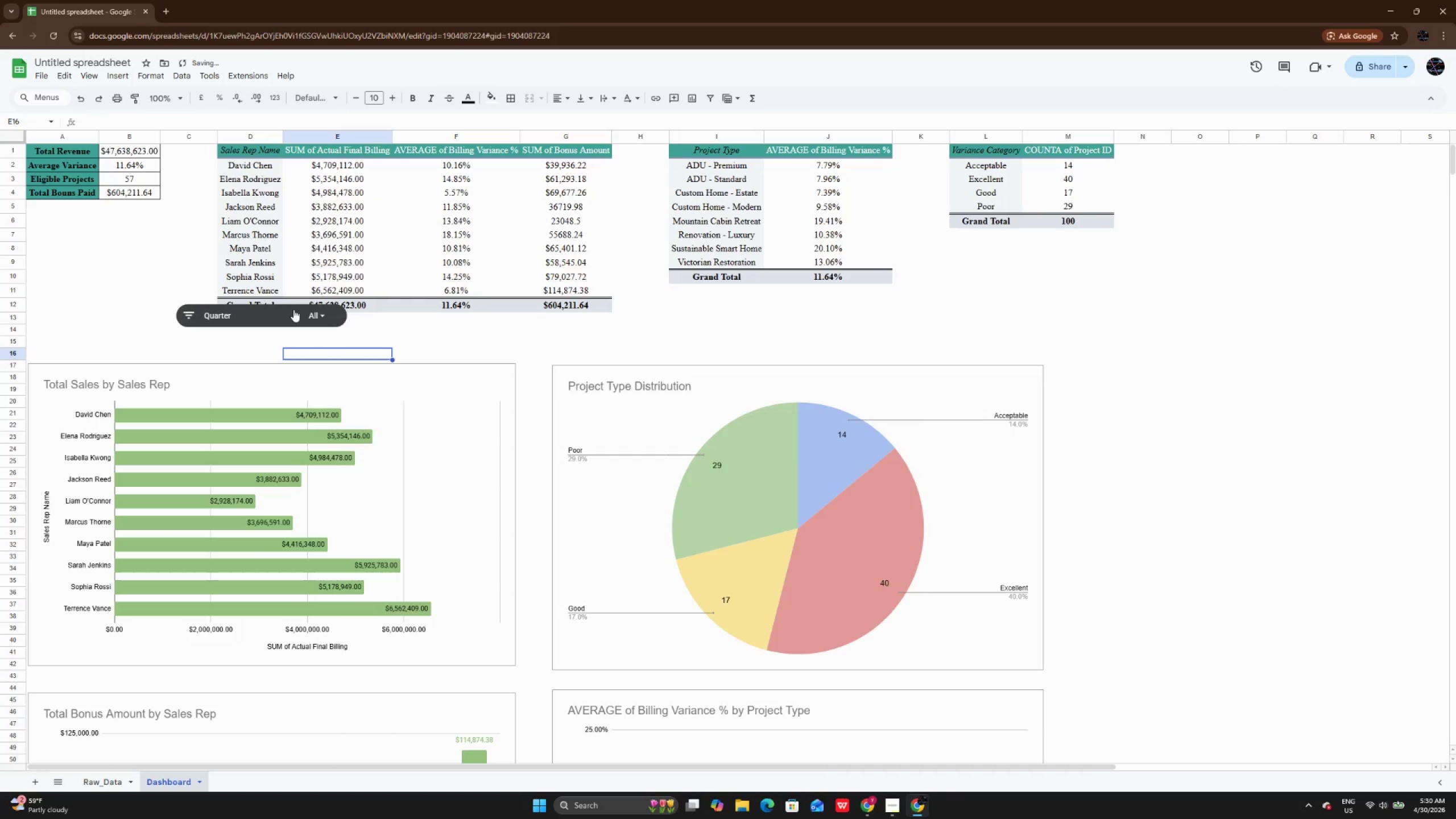 
left_click_drag(start_coordinate=[293, 309], to_coordinate=[173, 261])
 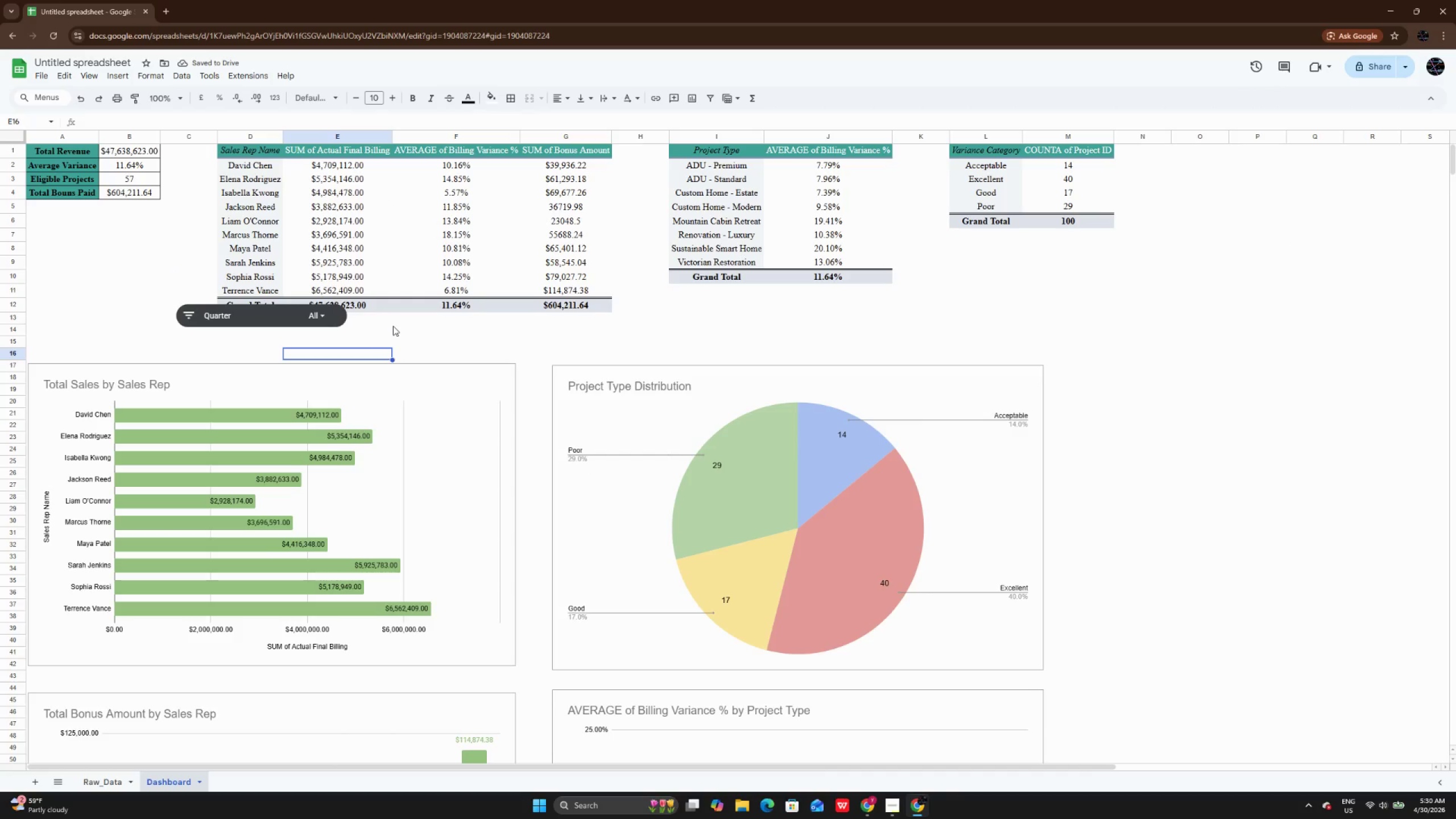 
left_click([393, 326])
 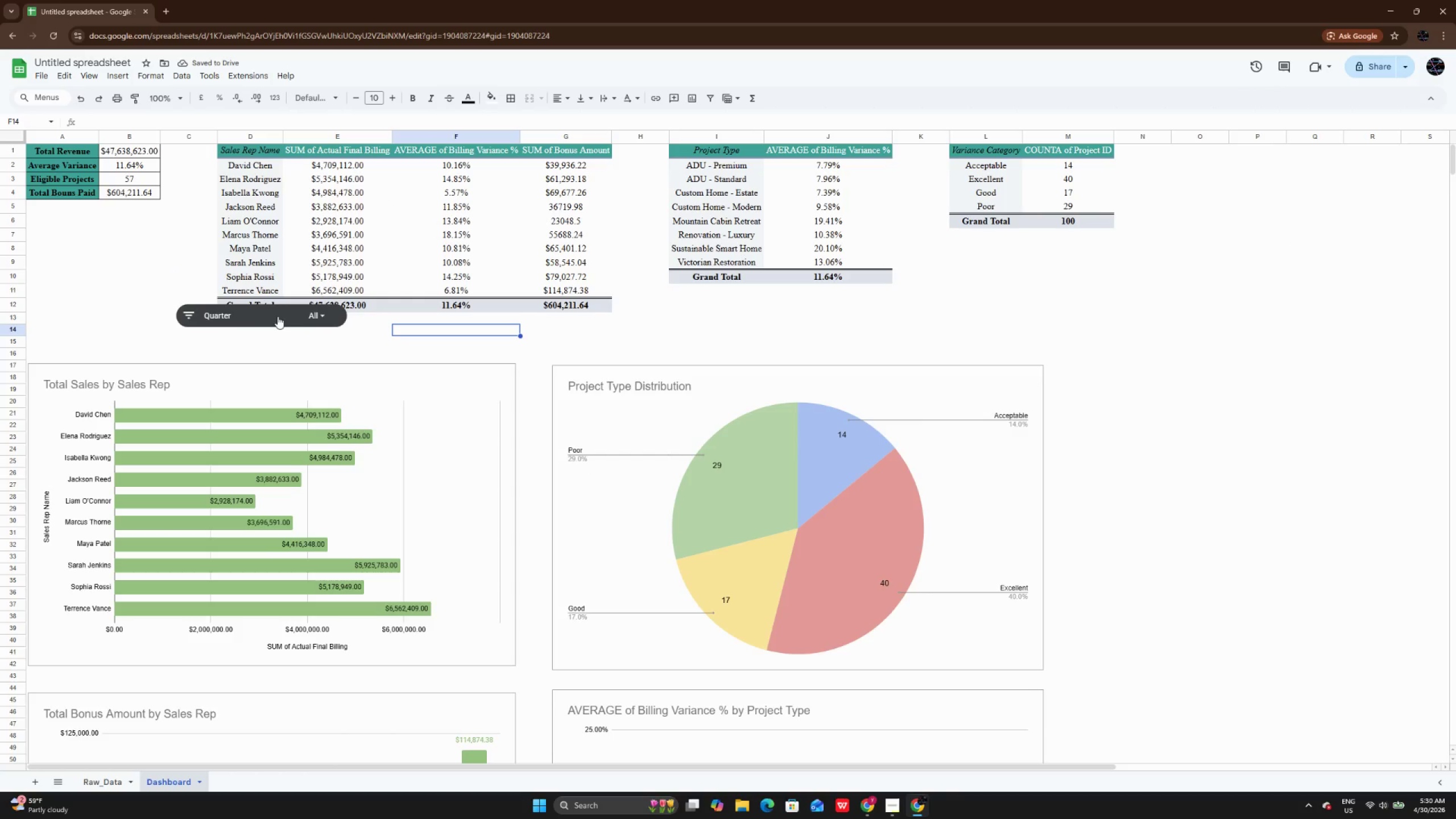 
left_click_drag(start_coordinate=[278, 317], to_coordinate=[184, 286])
 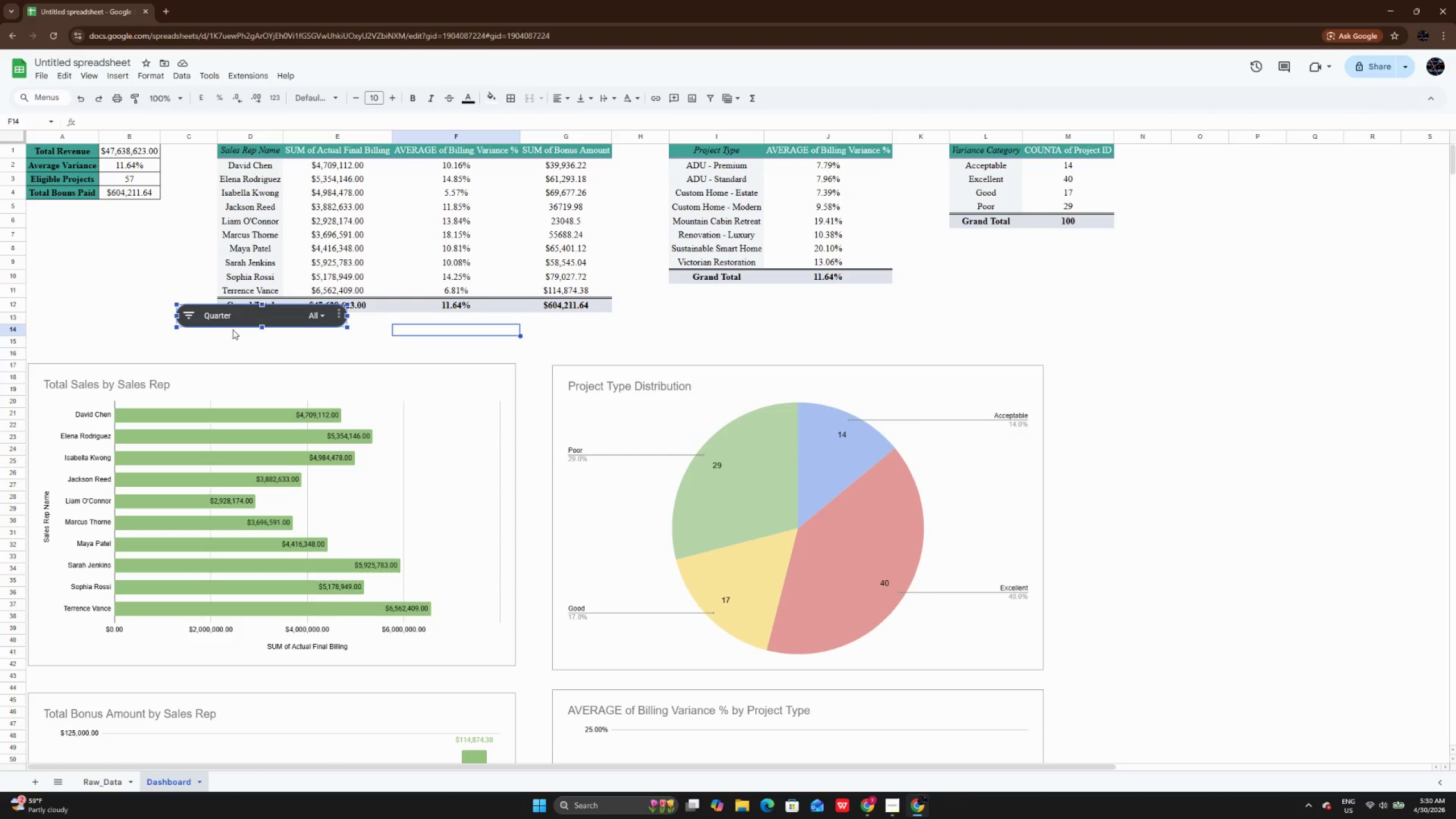 
left_click_drag(start_coordinate=[245, 322], to_coordinate=[139, 282])
 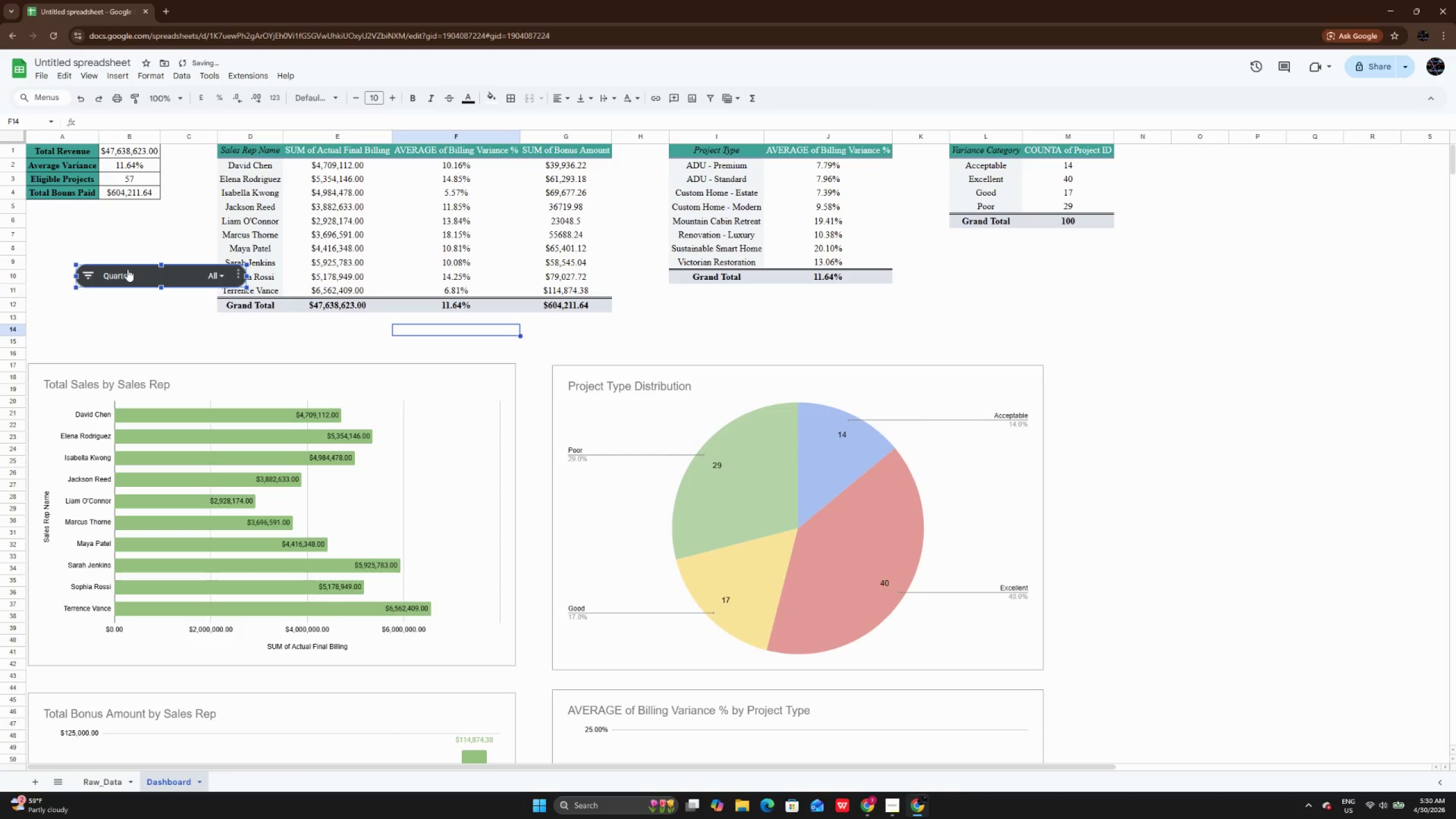 
left_click_drag(start_coordinate=[173, 279], to_coordinate=[113, 258])
 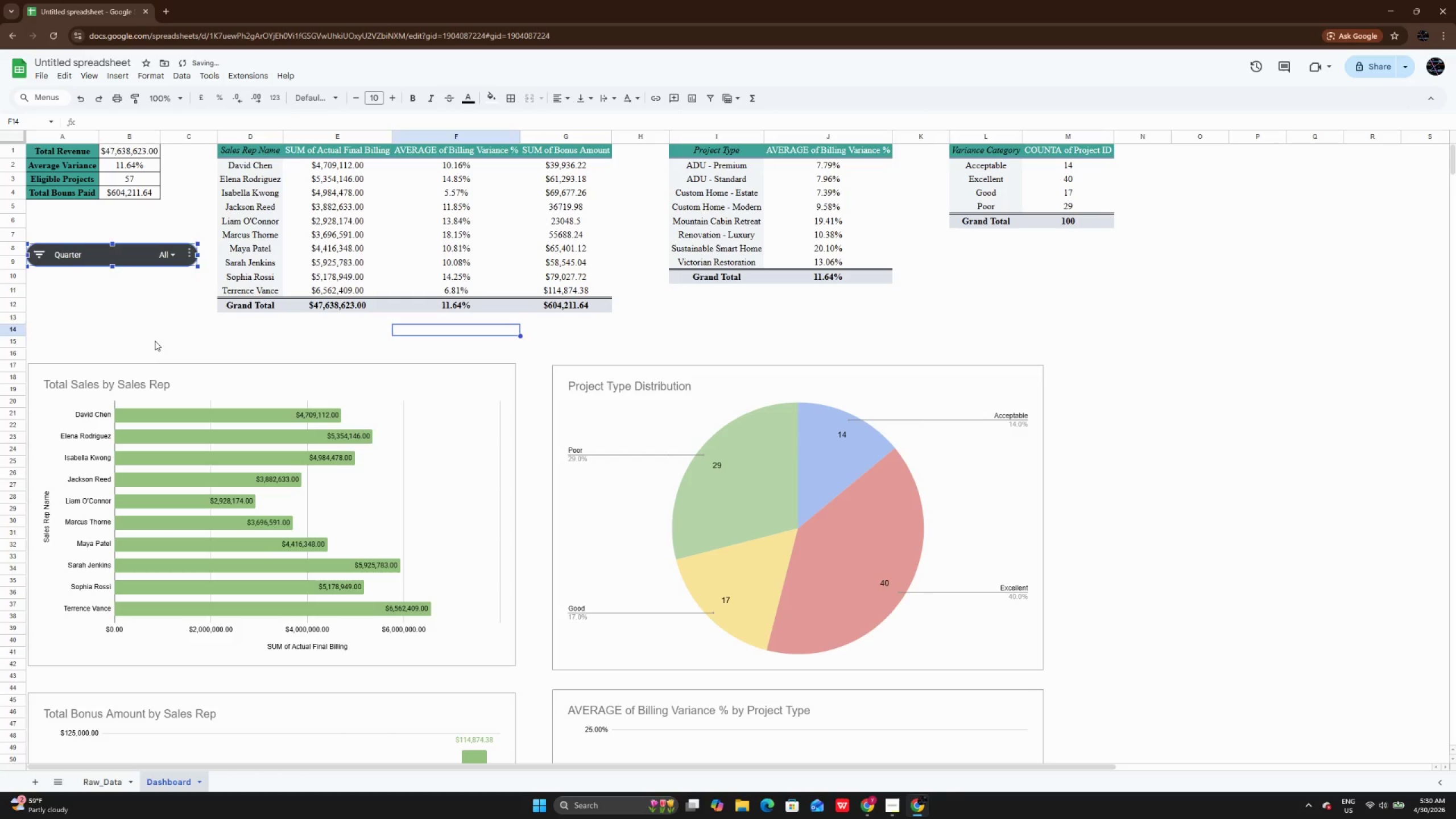 
left_click([155, 341])
 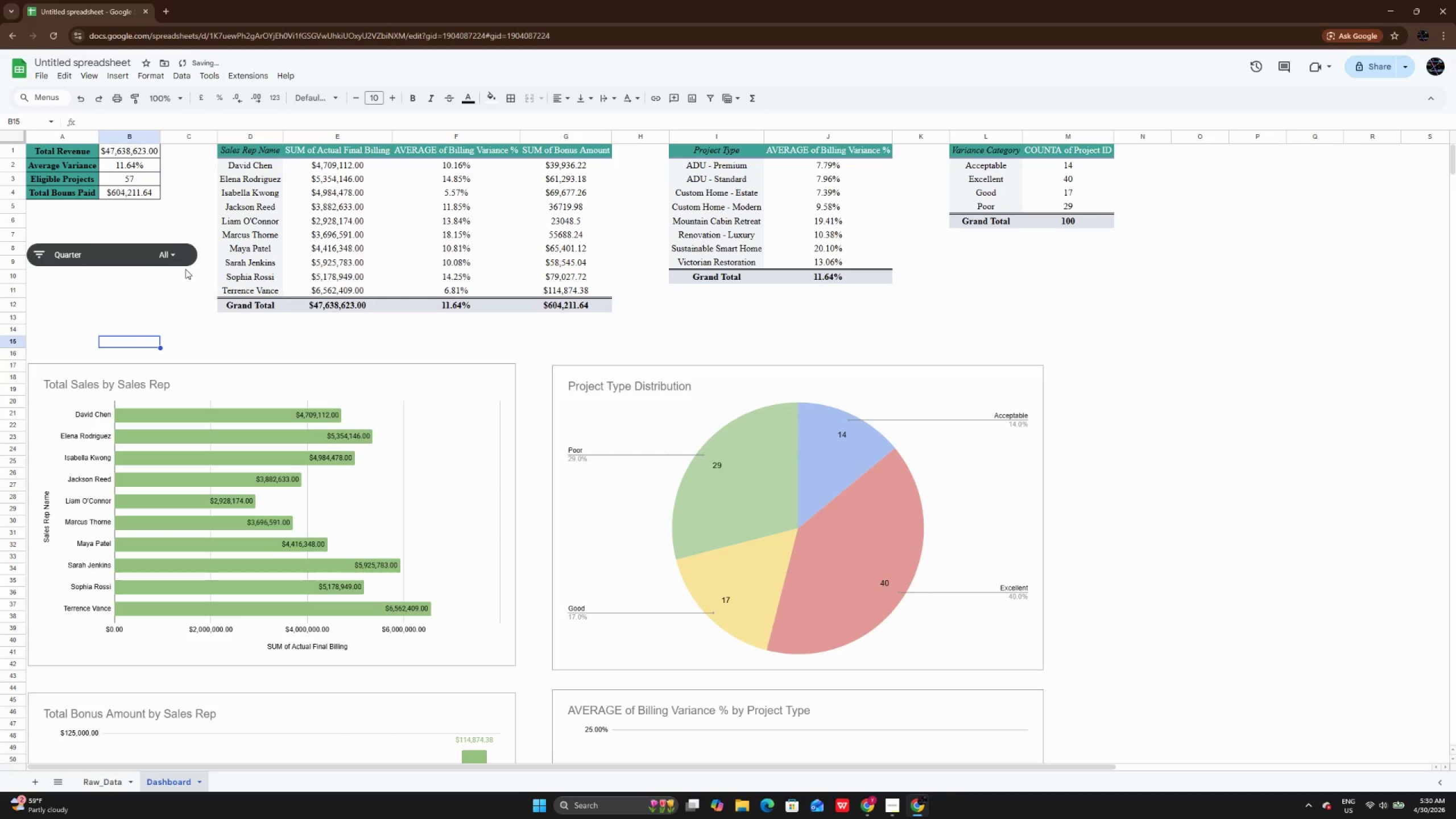 
left_click([186, 261])
 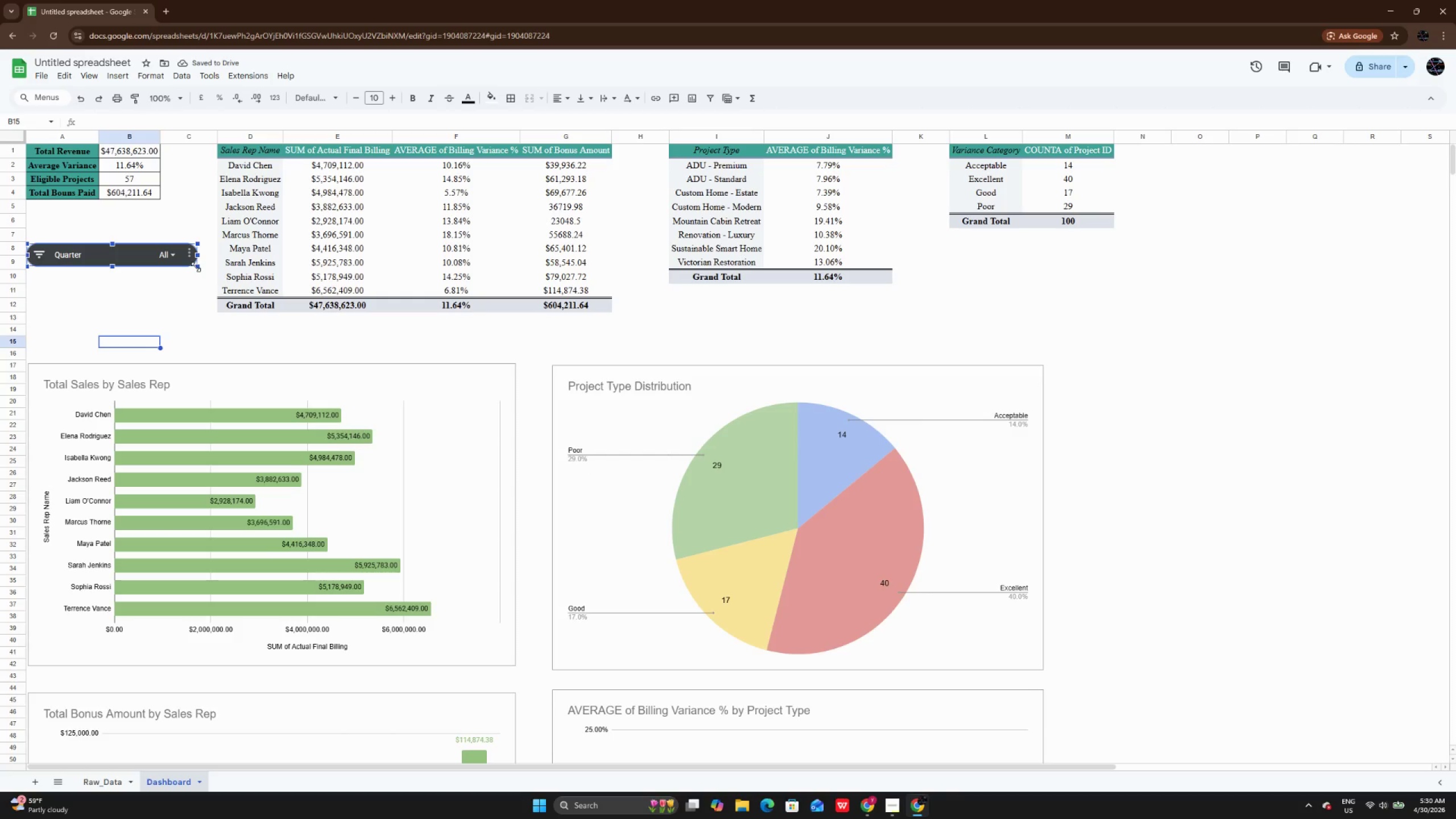 
left_click_drag(start_coordinate=[196, 267], to_coordinate=[166, 268])
 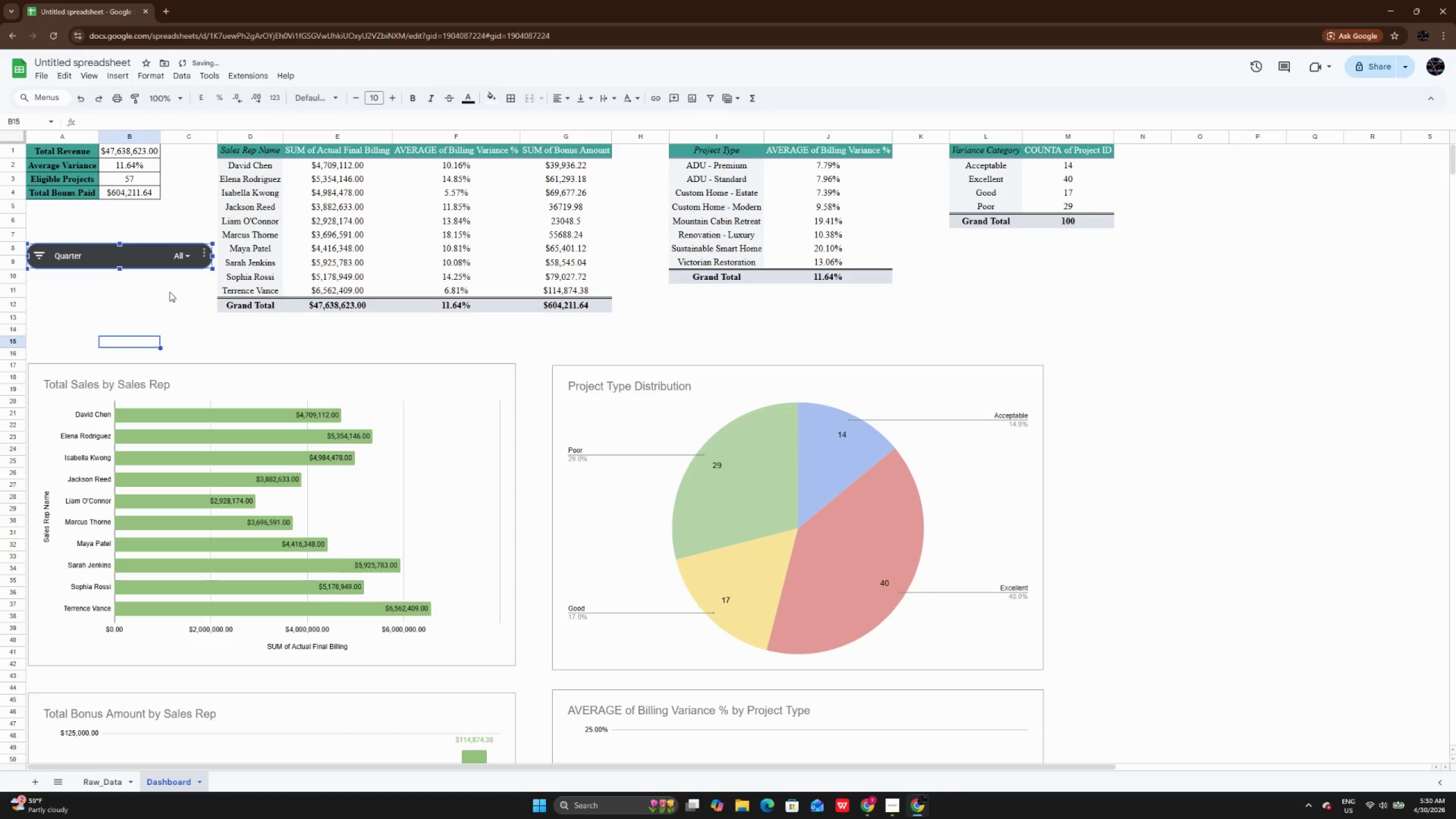 
left_click([169, 292])
 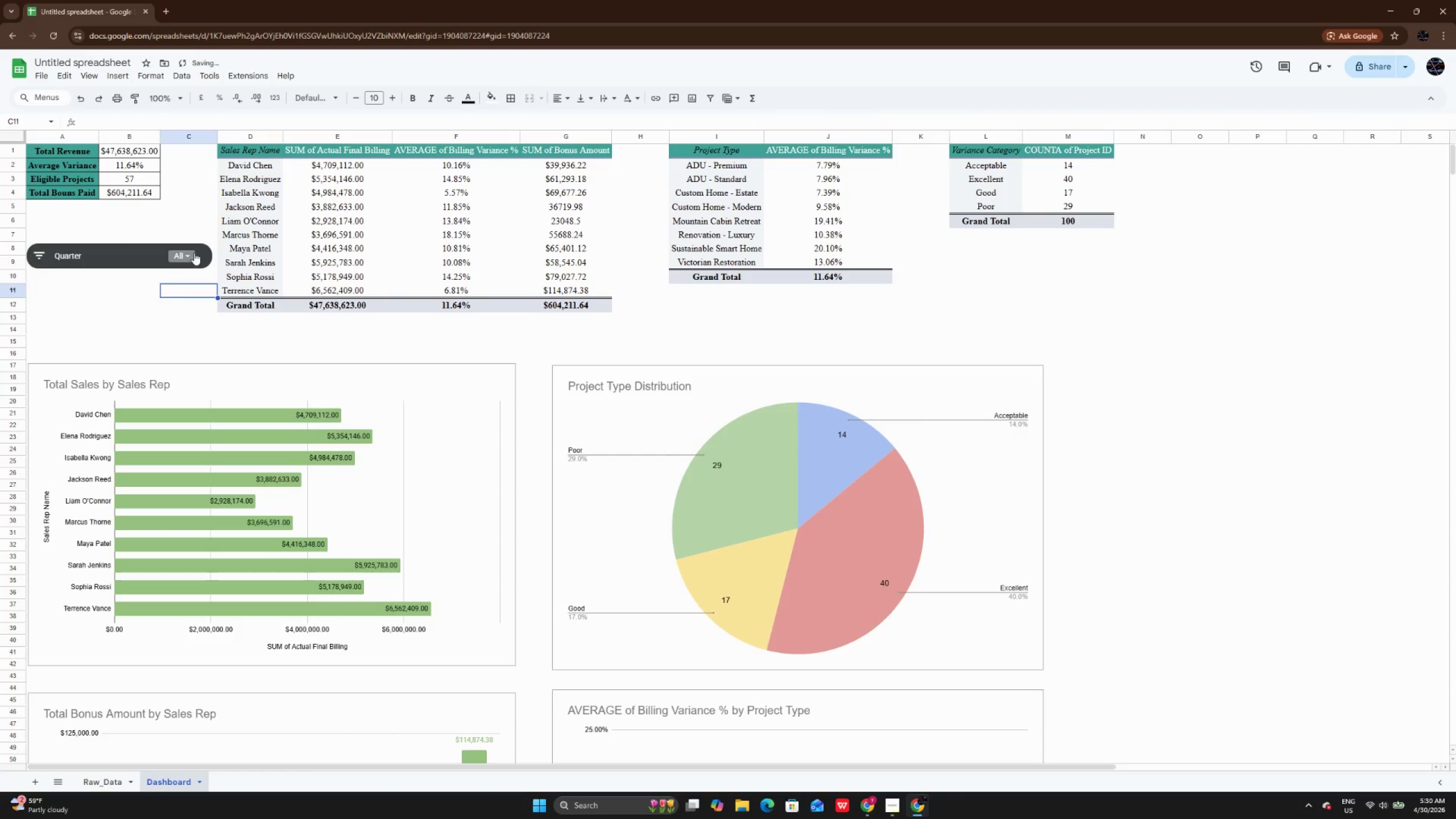 
left_click([191, 253])
 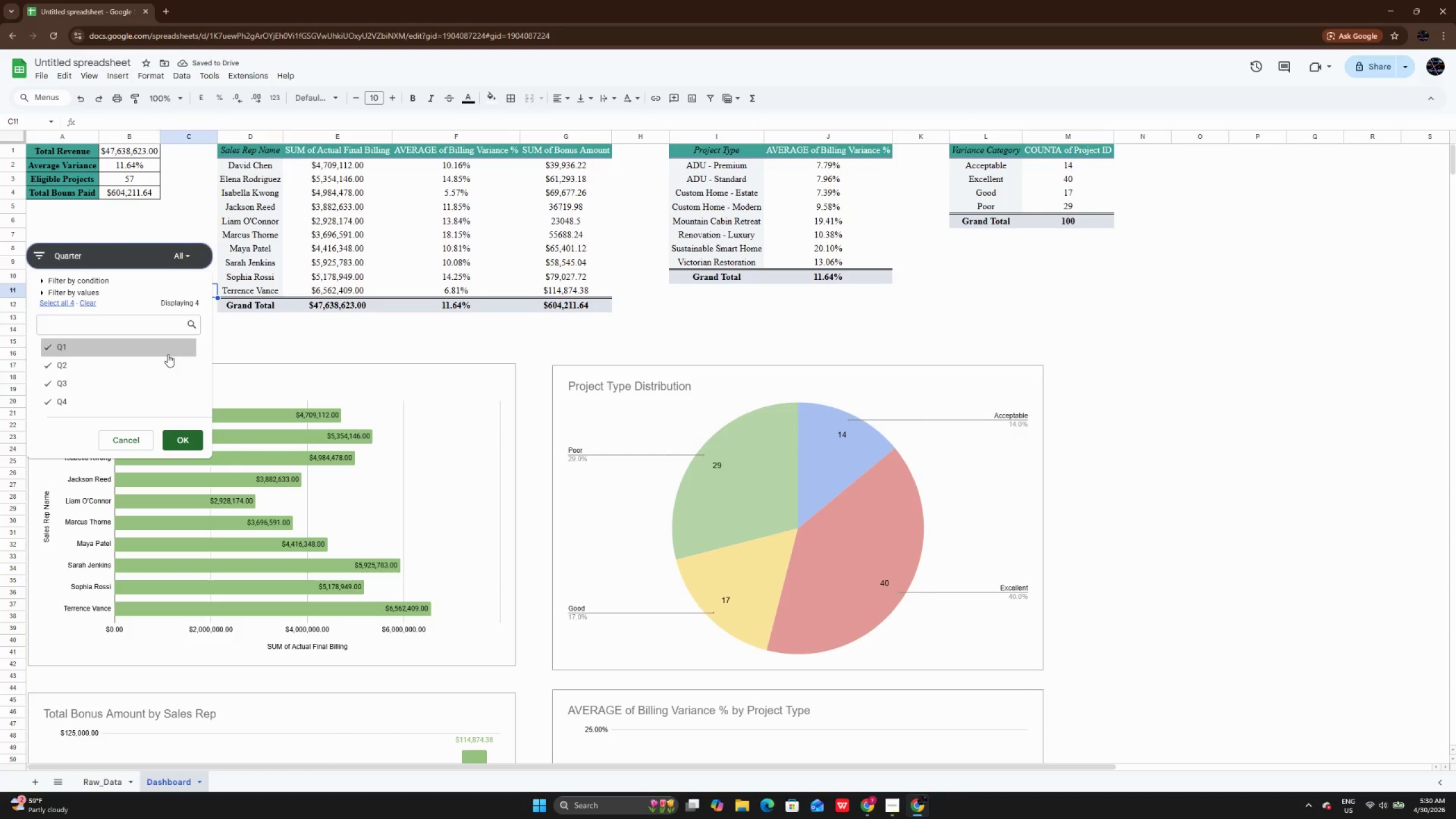 
left_click([168, 354])
 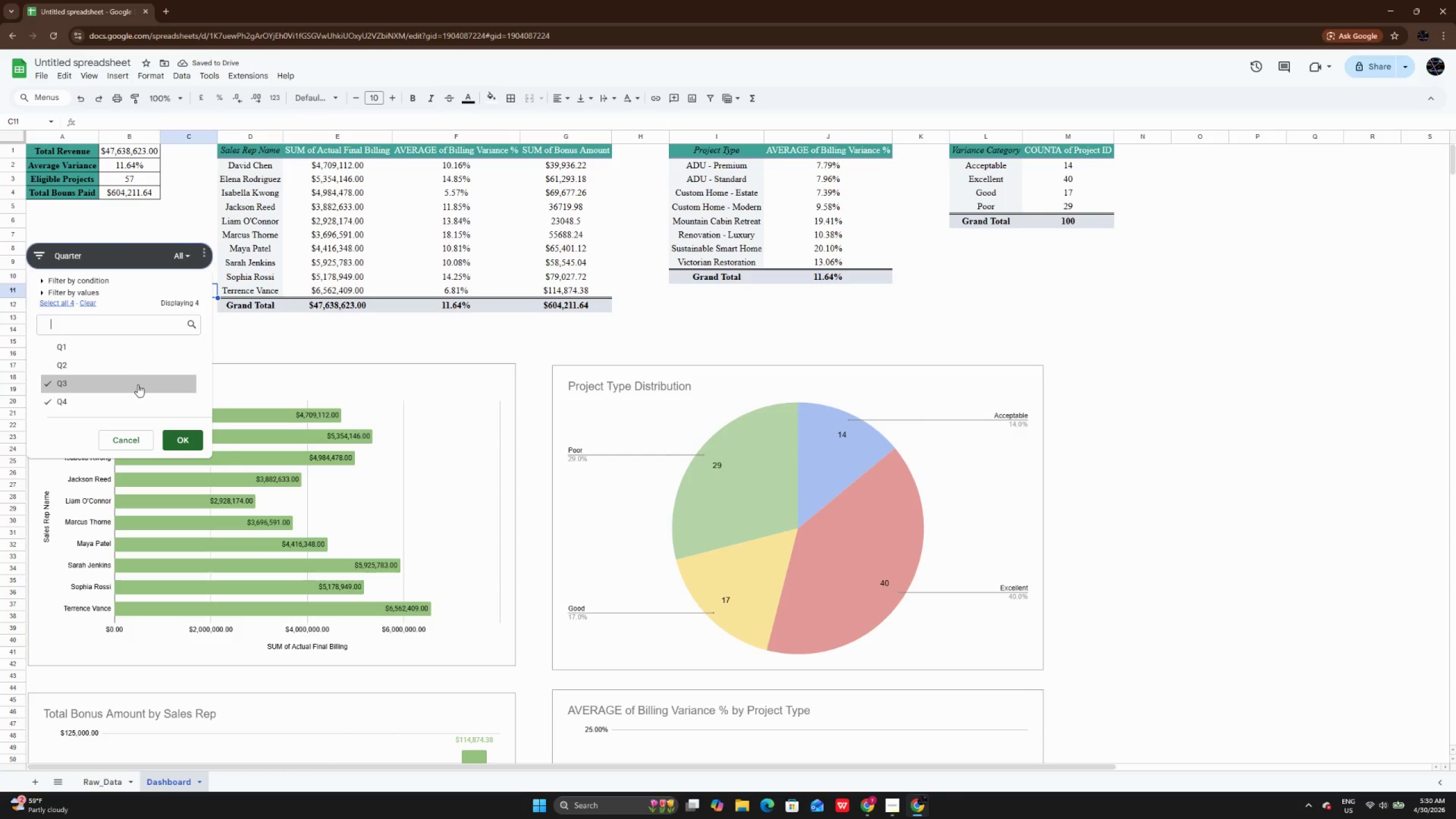 
left_click([137, 380])
 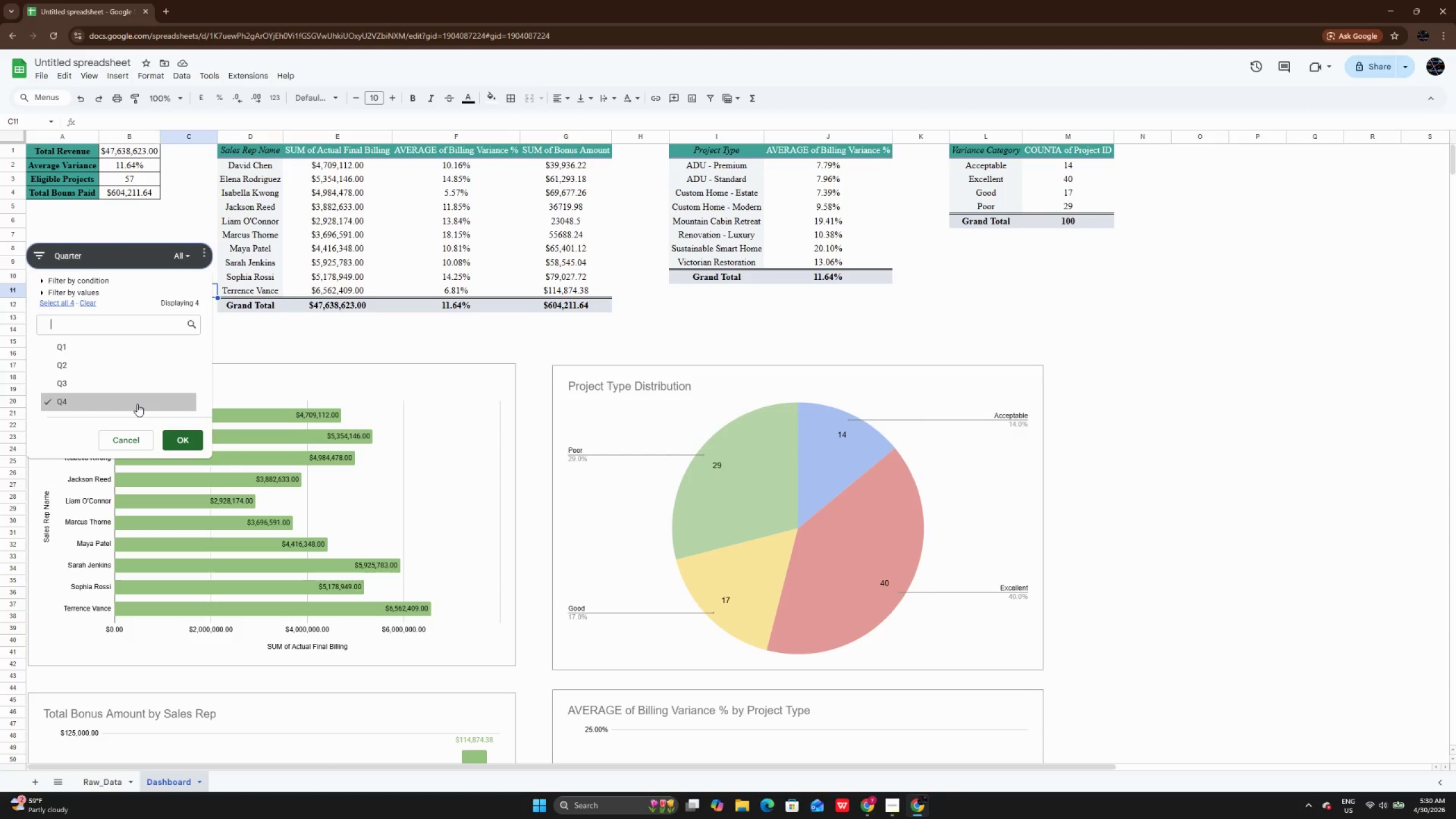 
left_click([137, 404])
 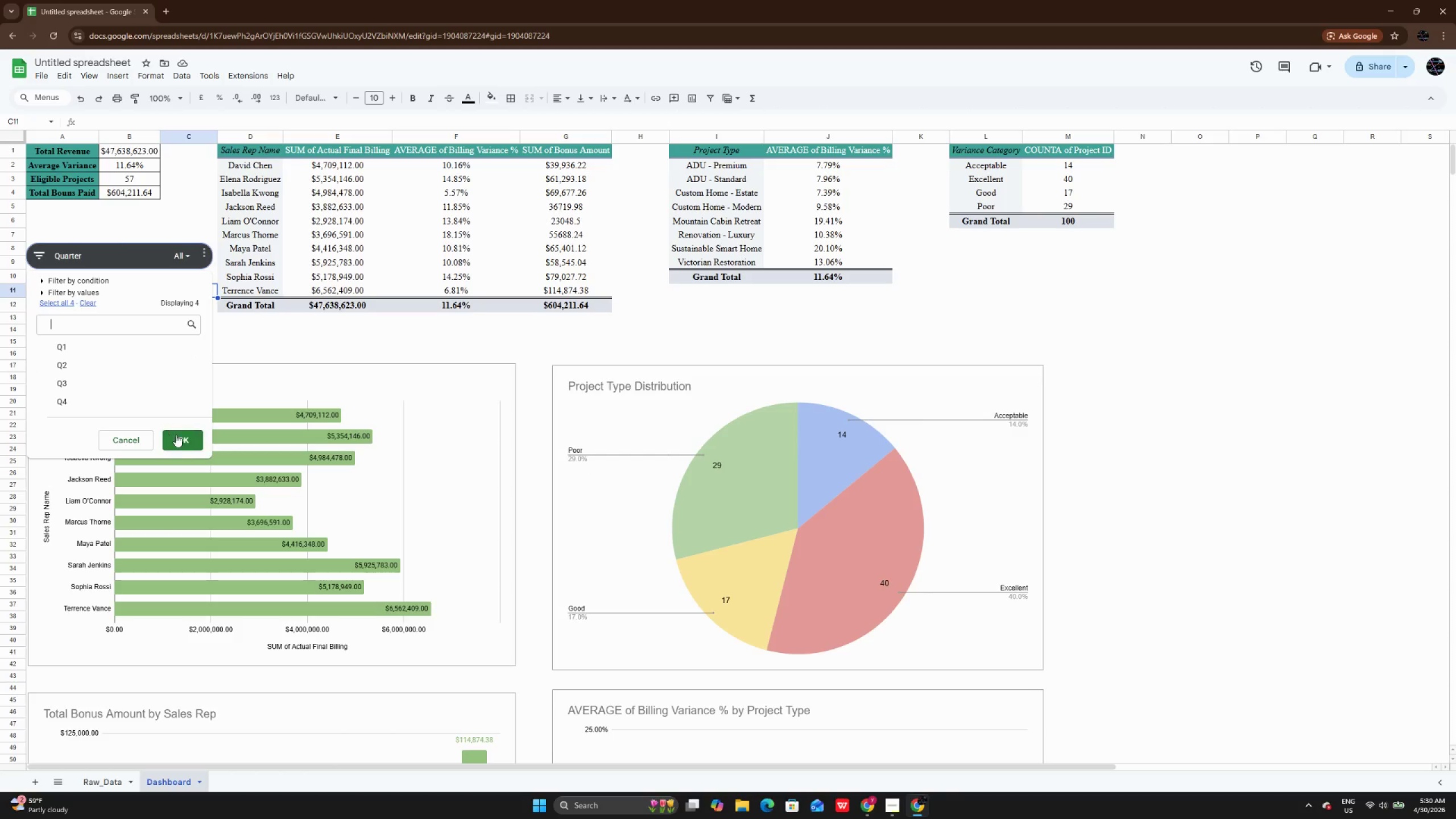 
left_click([180, 440])
 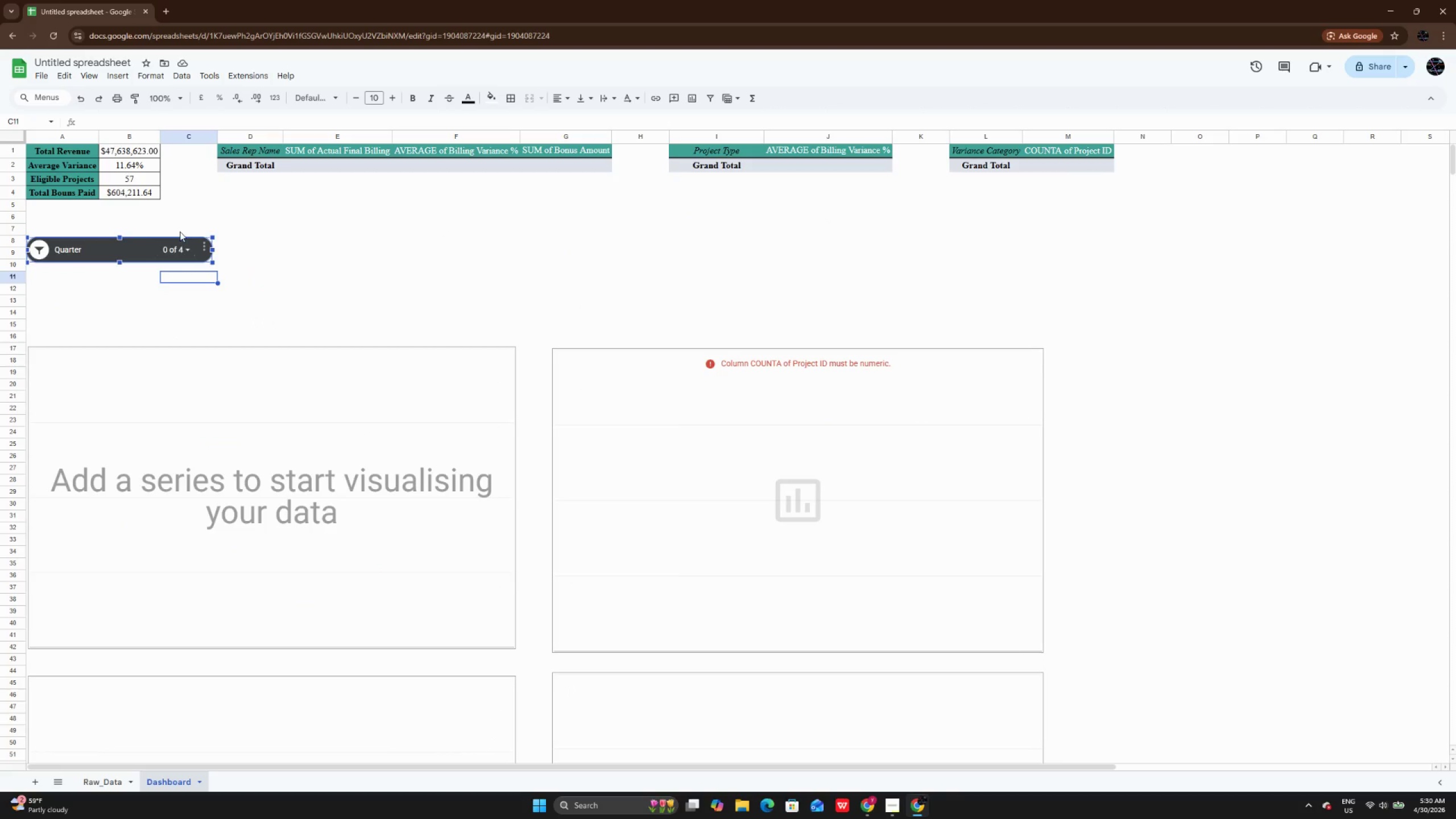 
left_click([180, 250])
 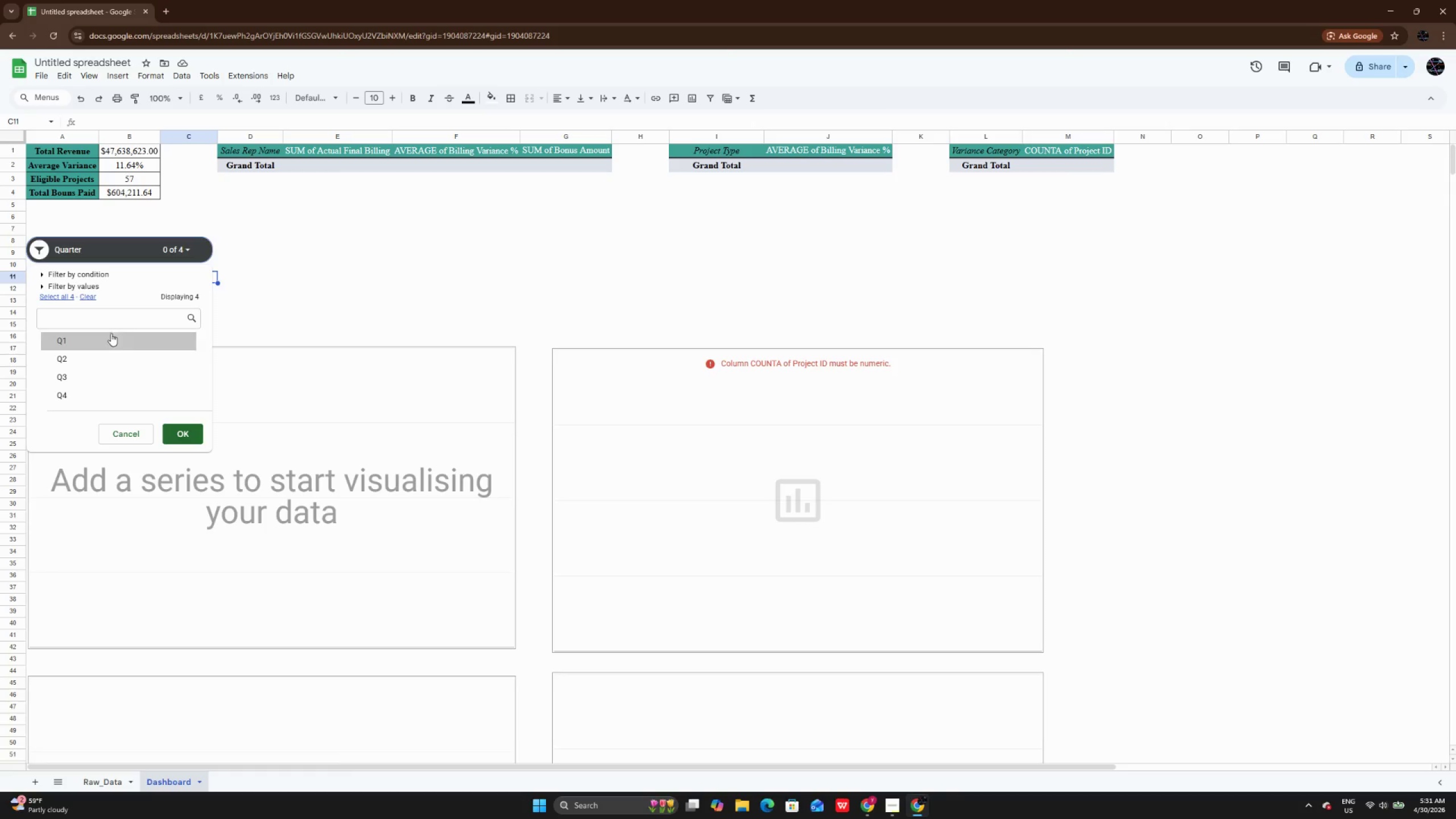 
left_click([110, 336])
 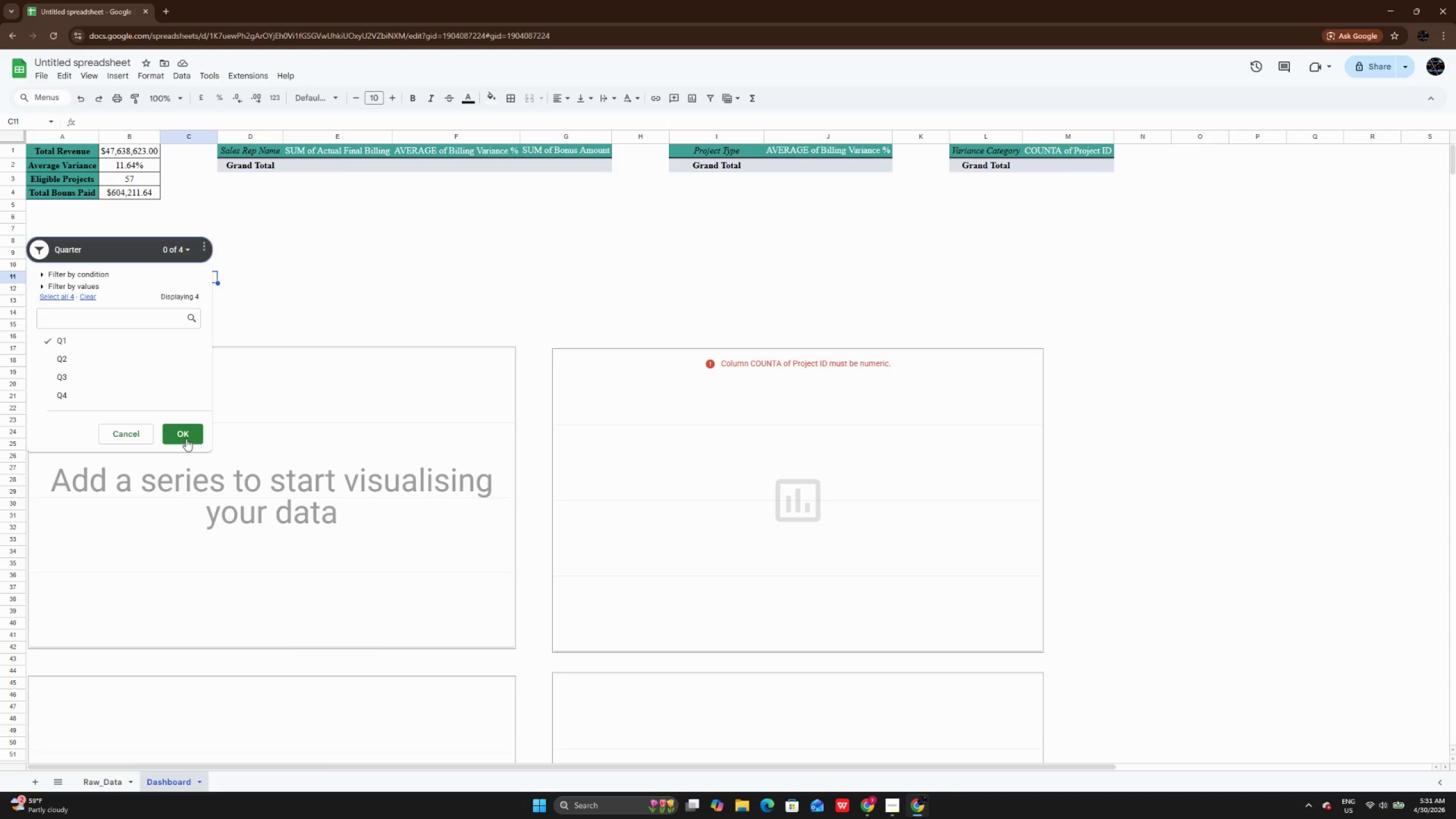 
left_click([186, 439])
 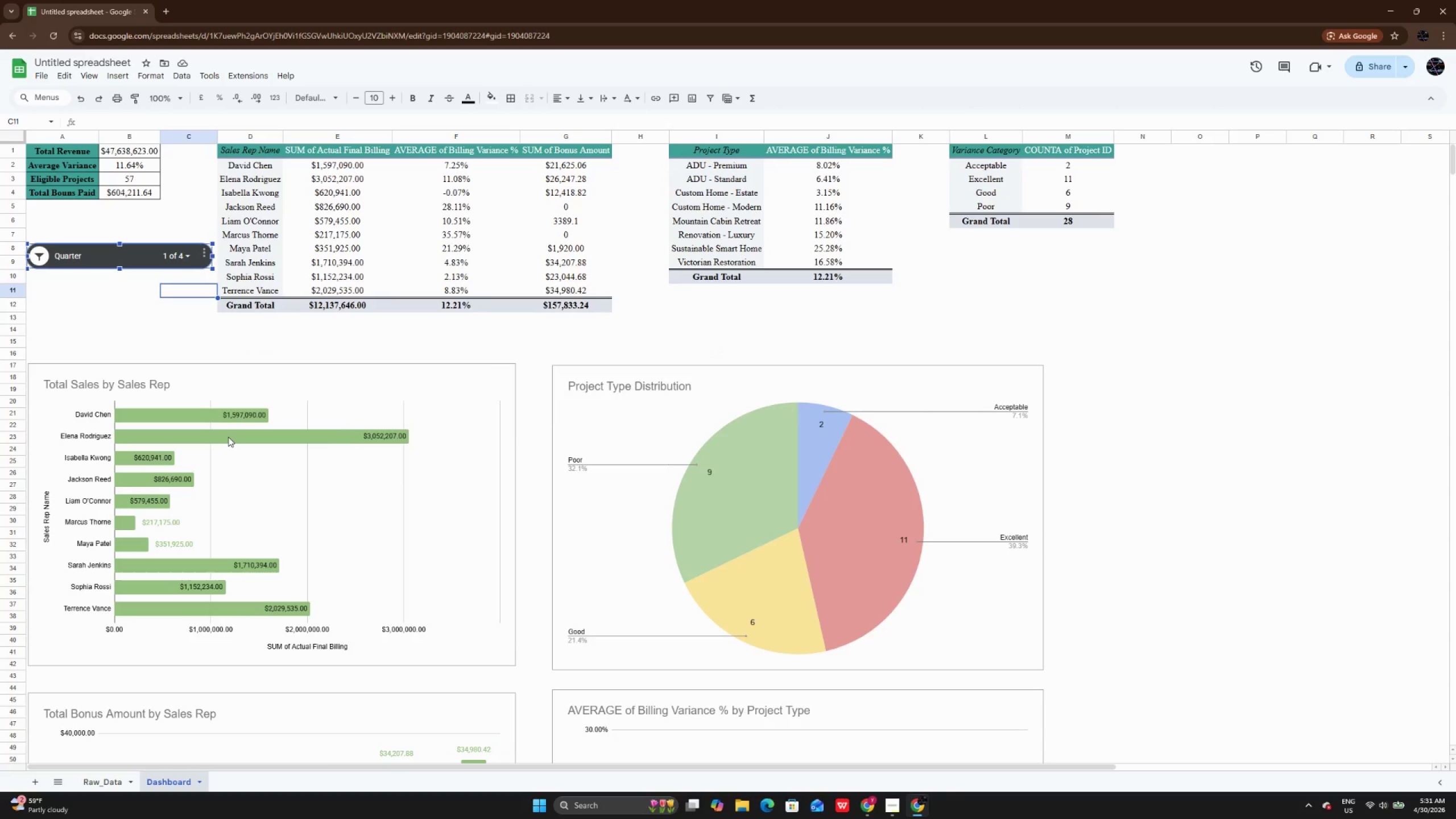 
scroll: coordinate [228, 437], scroll_direction: up, amount: 2.0
 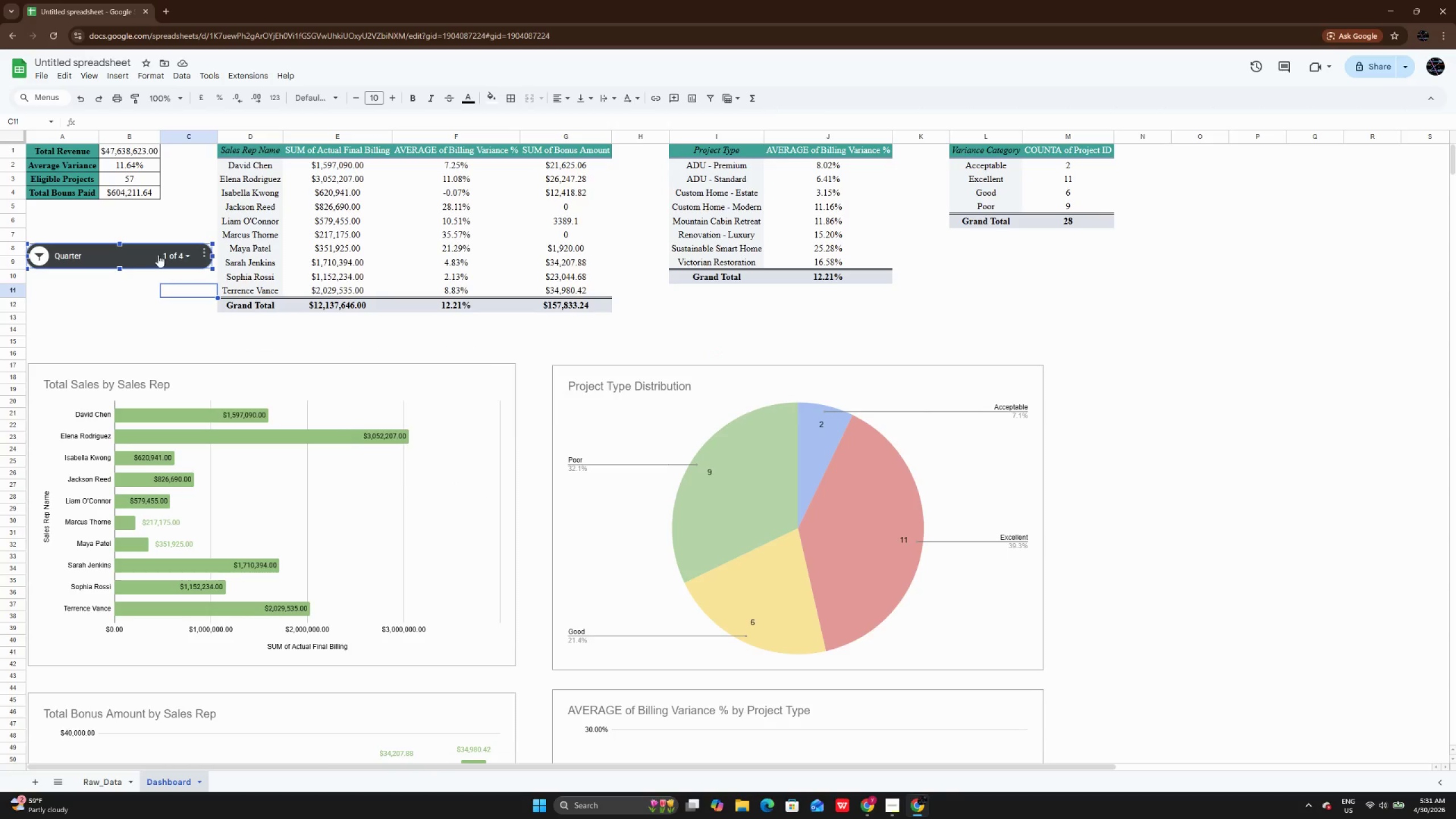 
left_click([184, 253])
 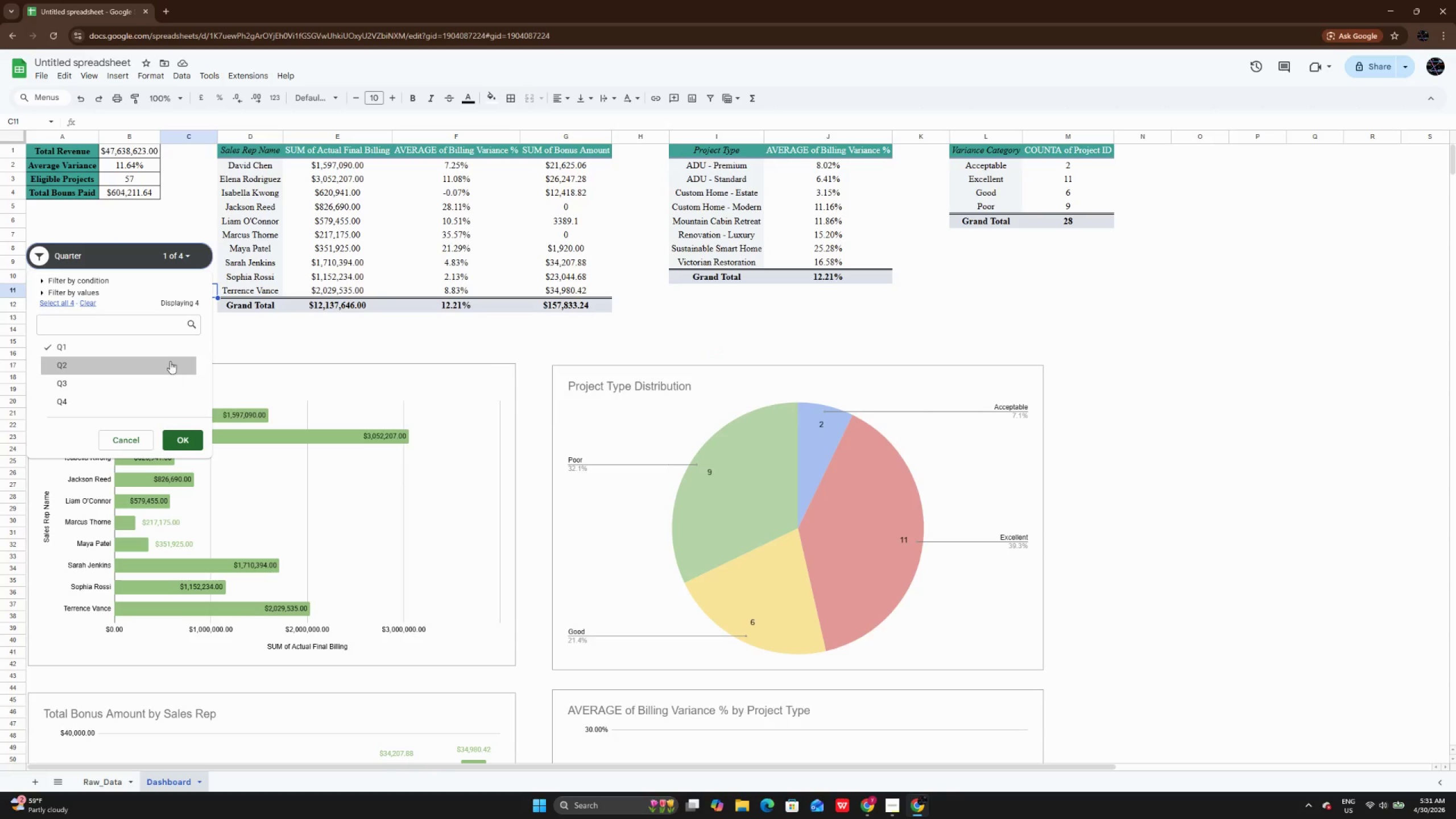 
left_click([170, 361])
 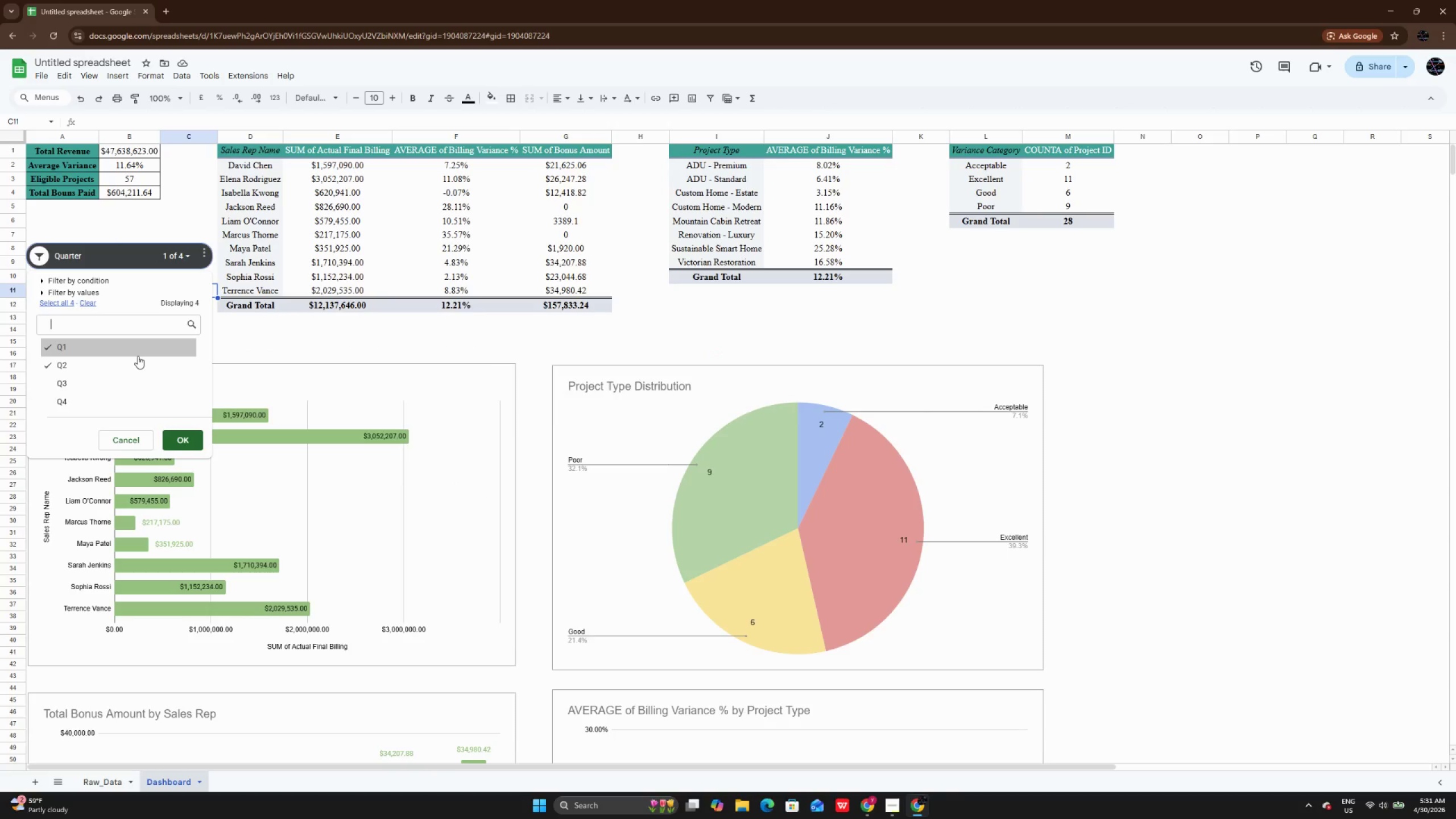 
left_click([137, 355])
 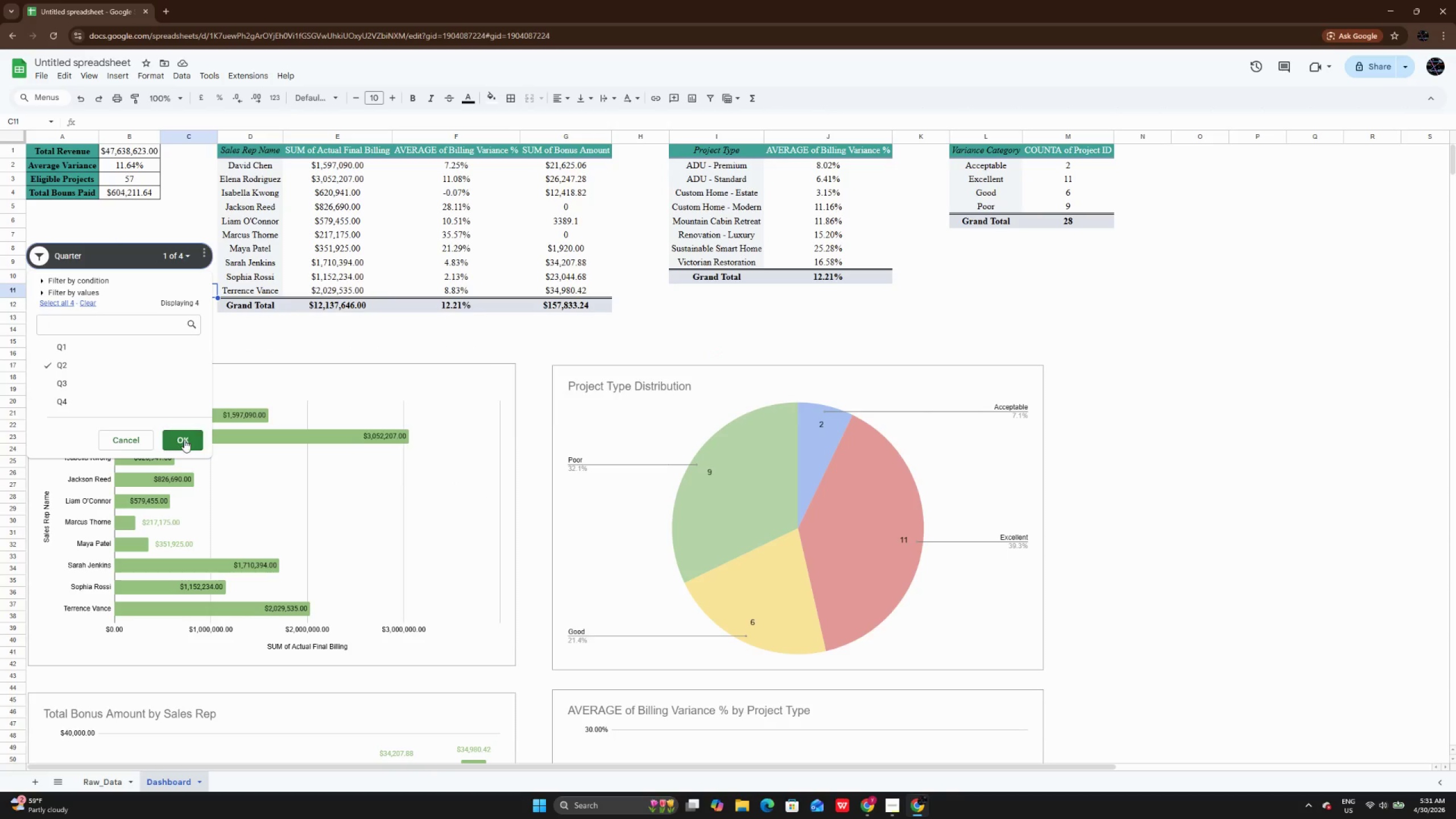 
left_click([184, 440])
 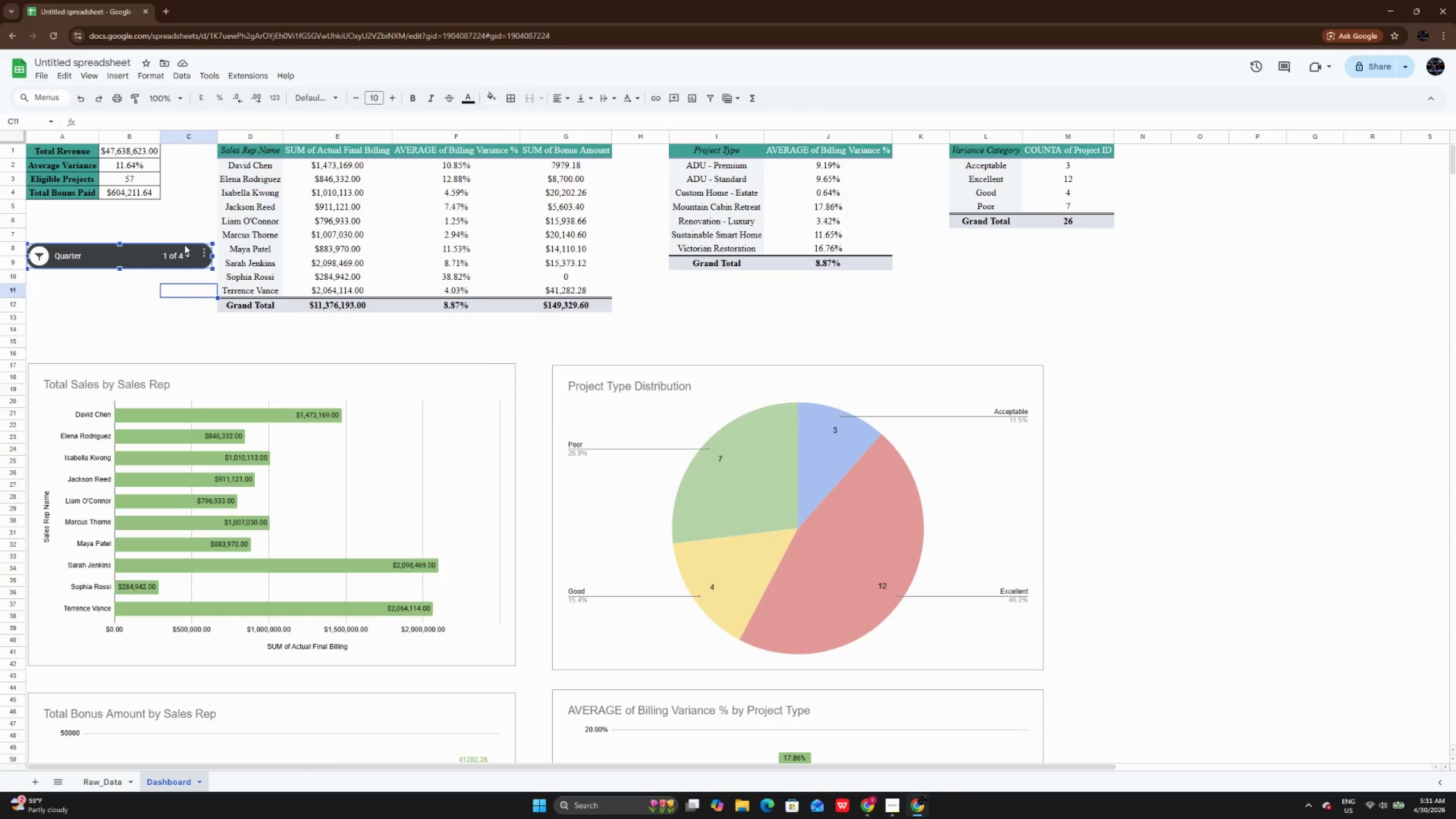 
left_click([184, 252])
 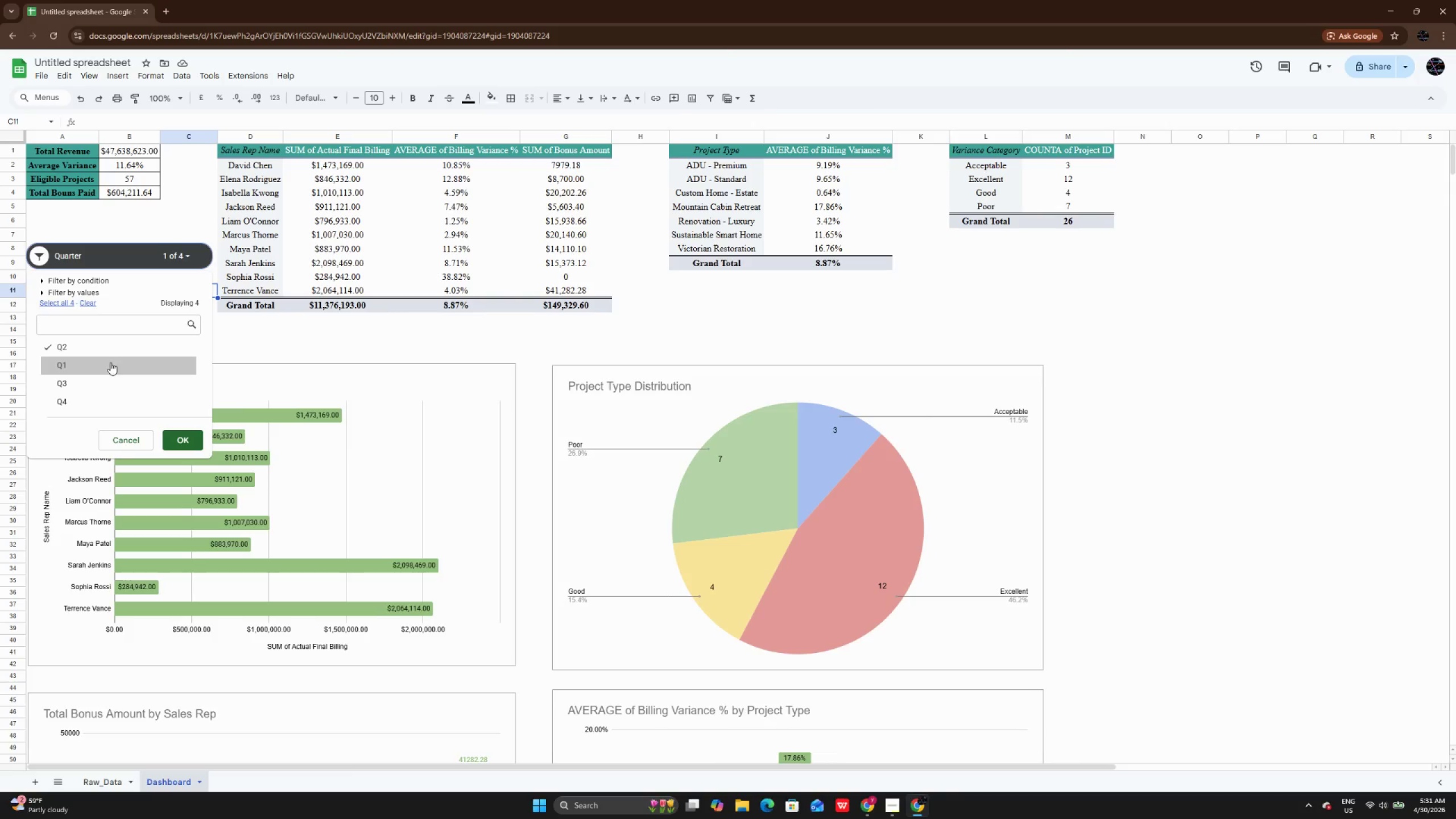 
left_click([110, 362])
 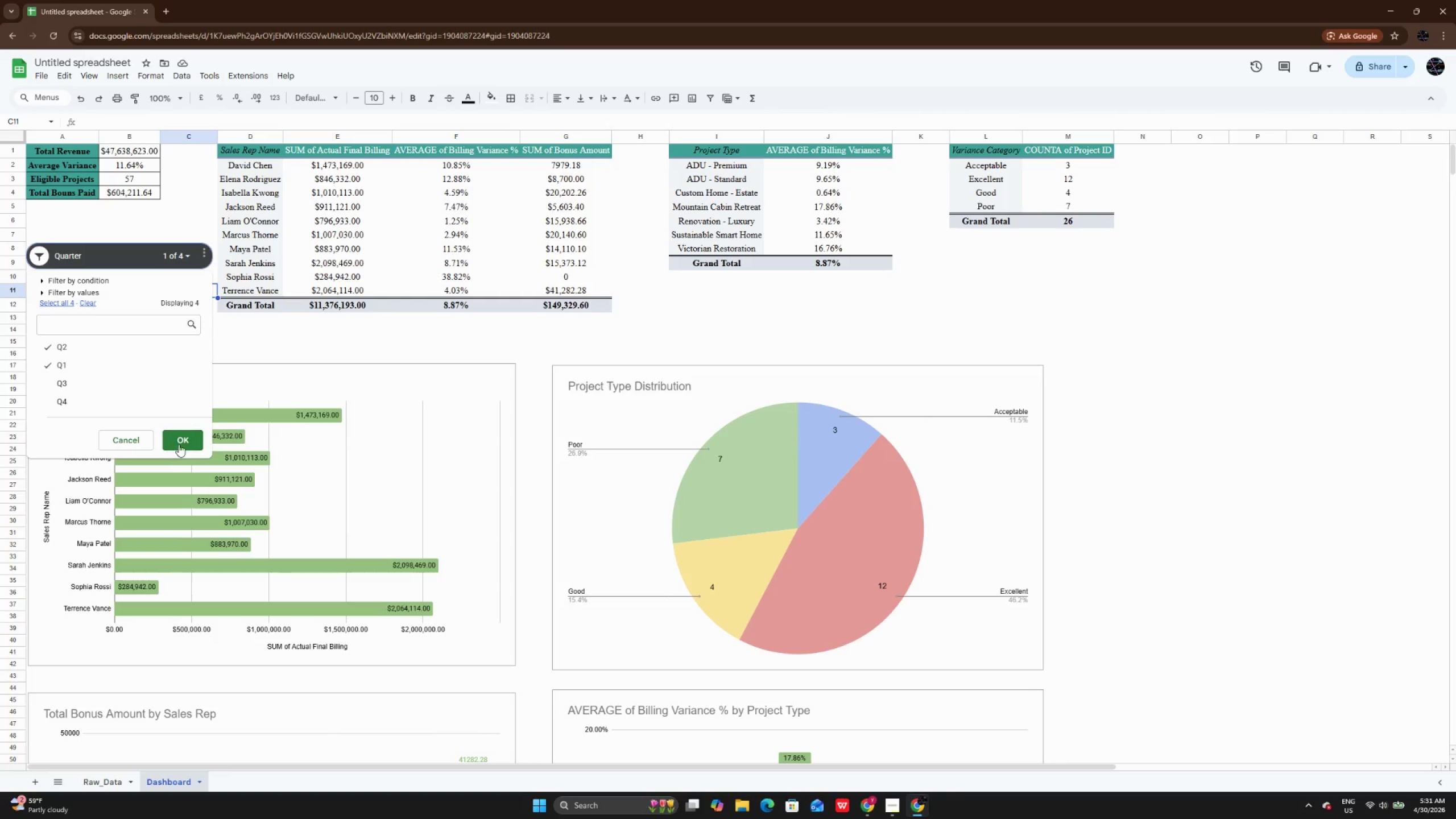 
left_click([179, 444])
 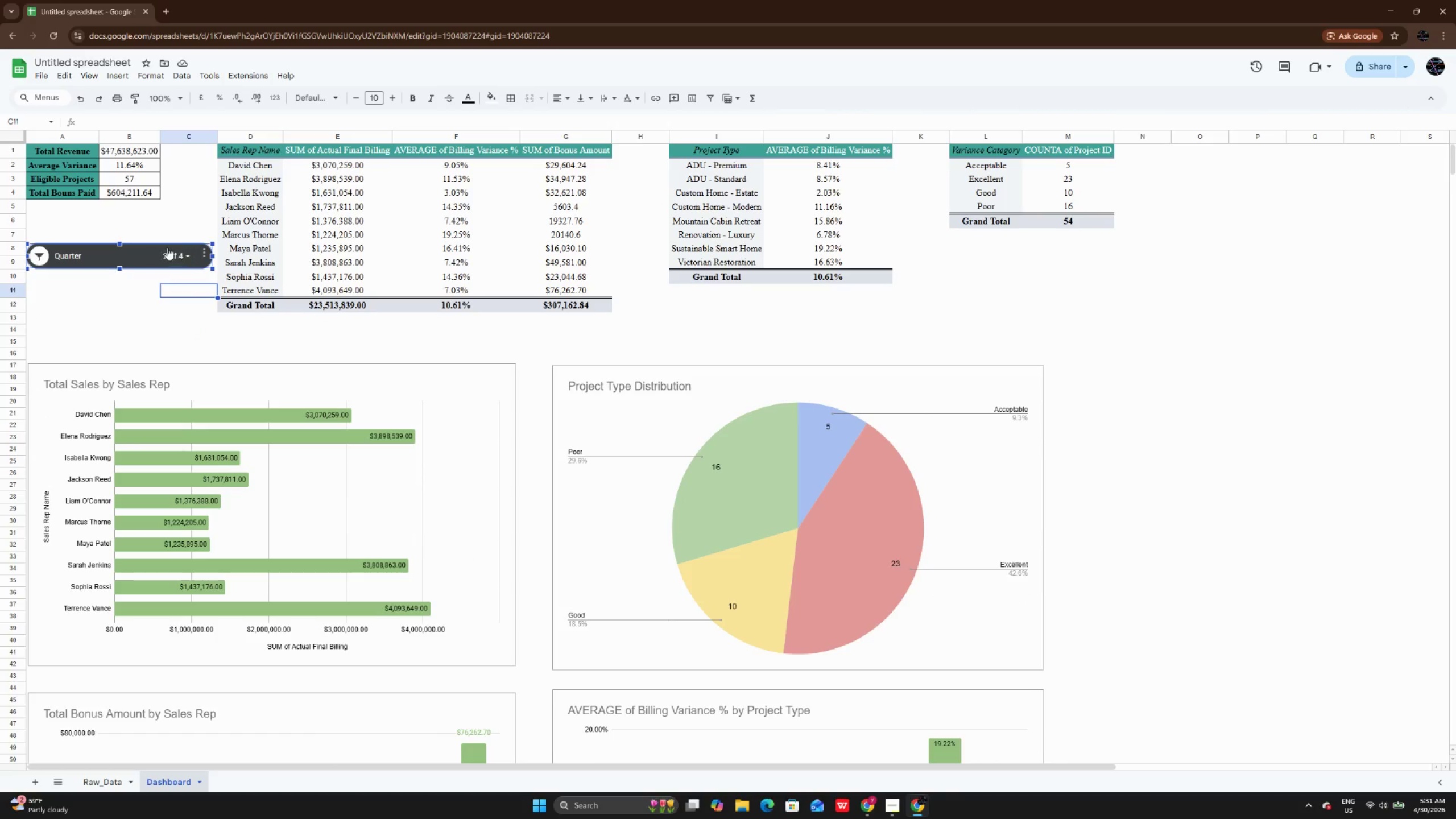 
left_click([181, 253])
 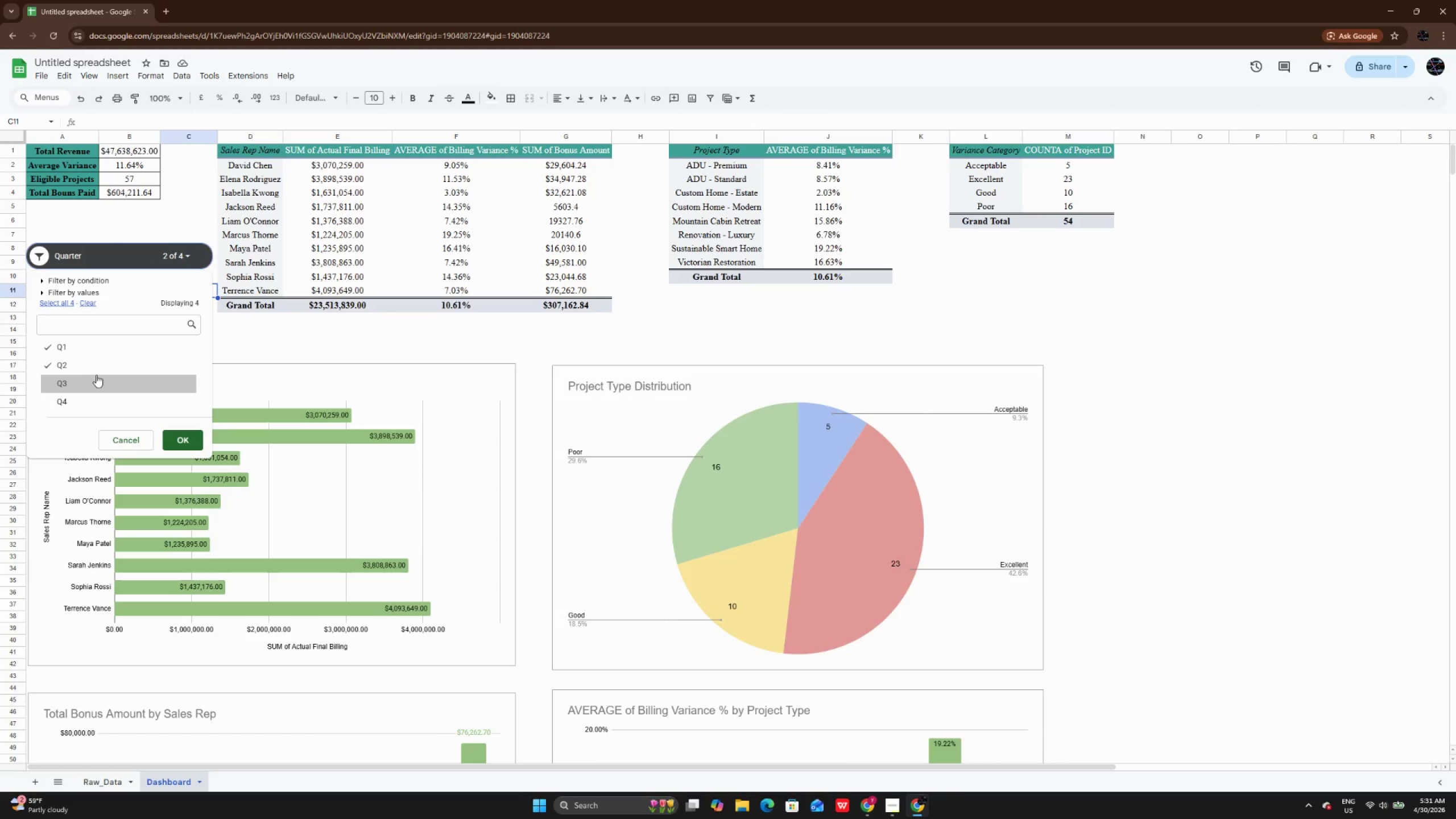 
left_click([96, 375])
 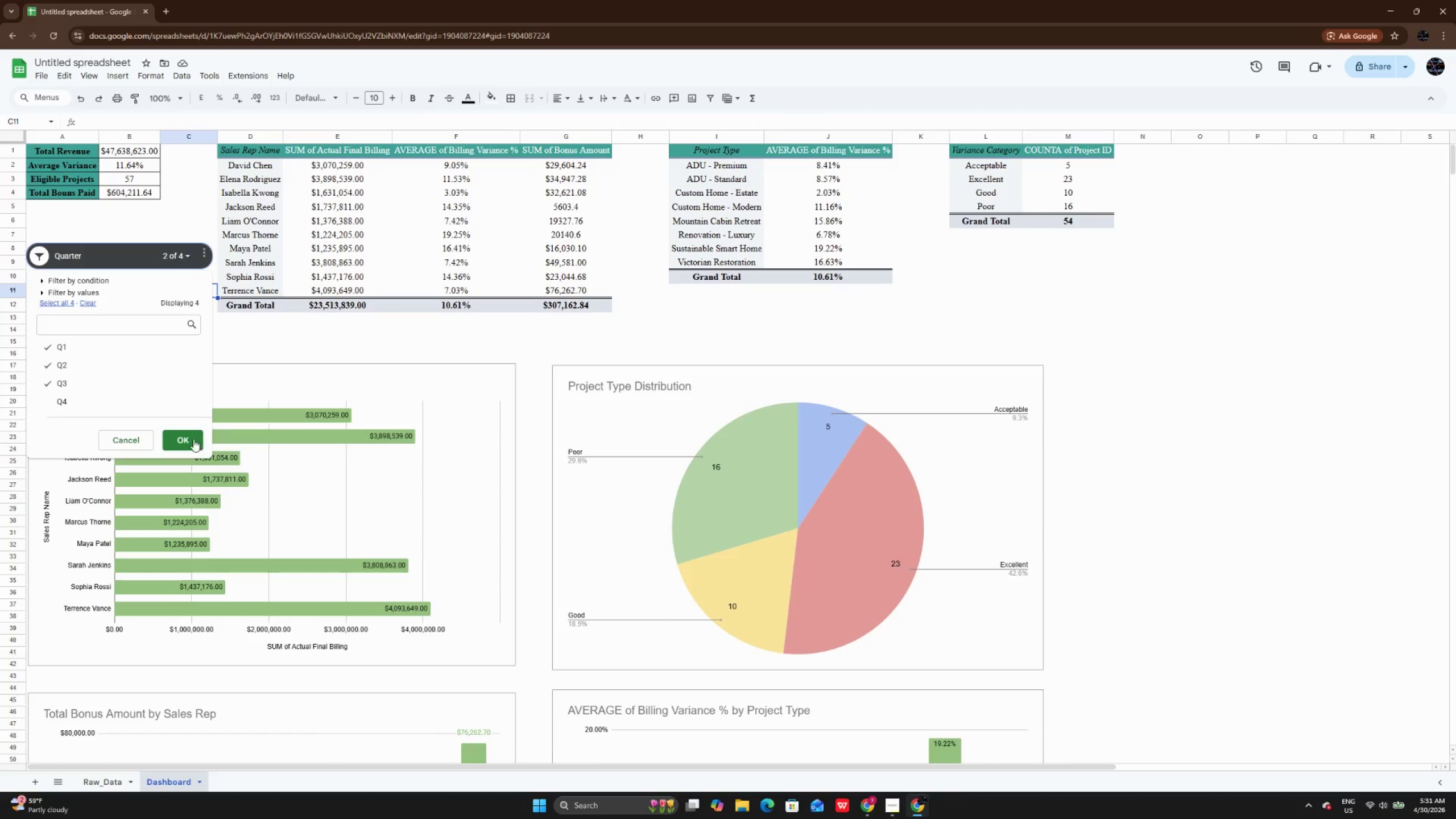 
left_click([193, 439])
 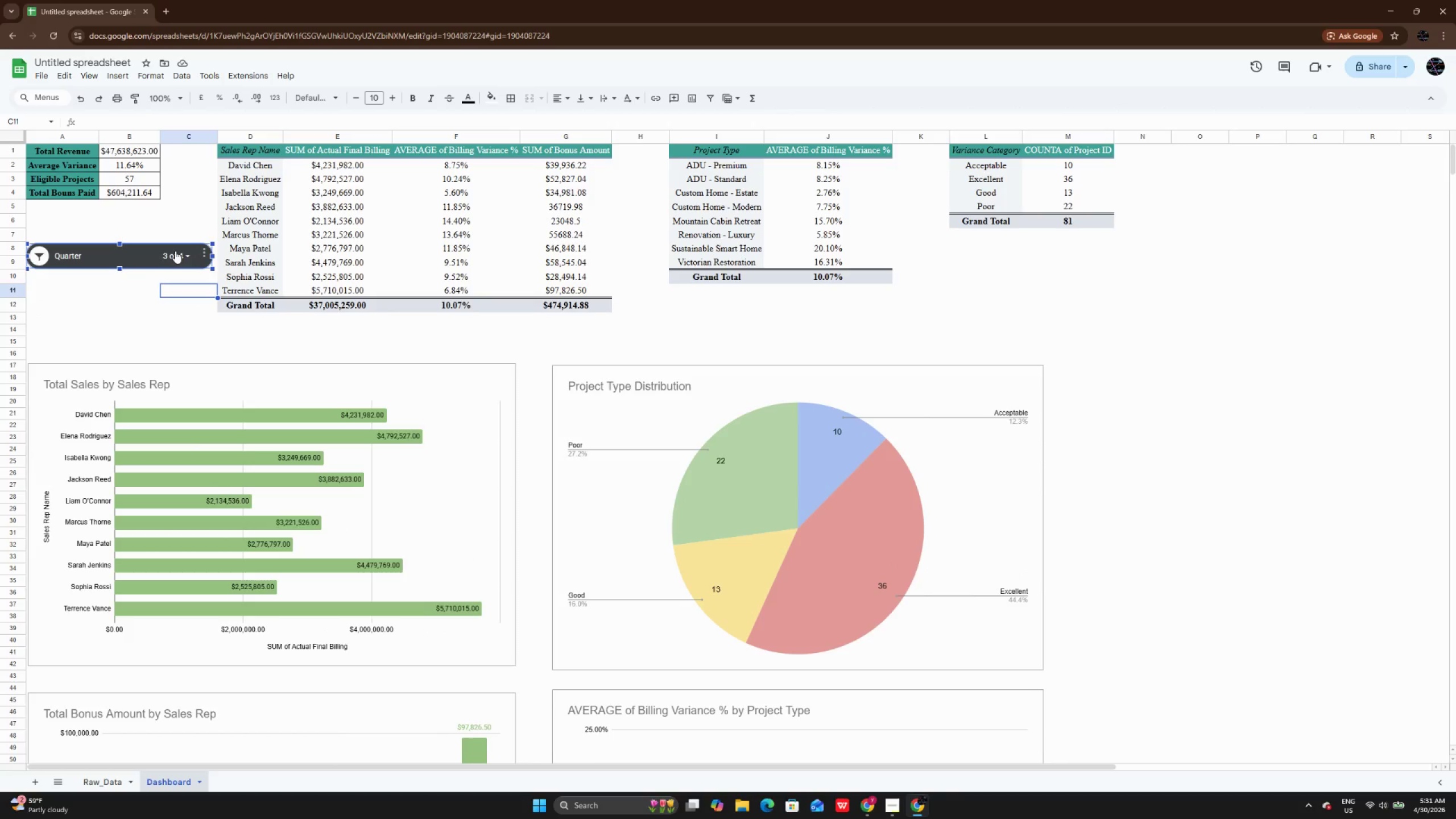 
left_click([175, 253])
 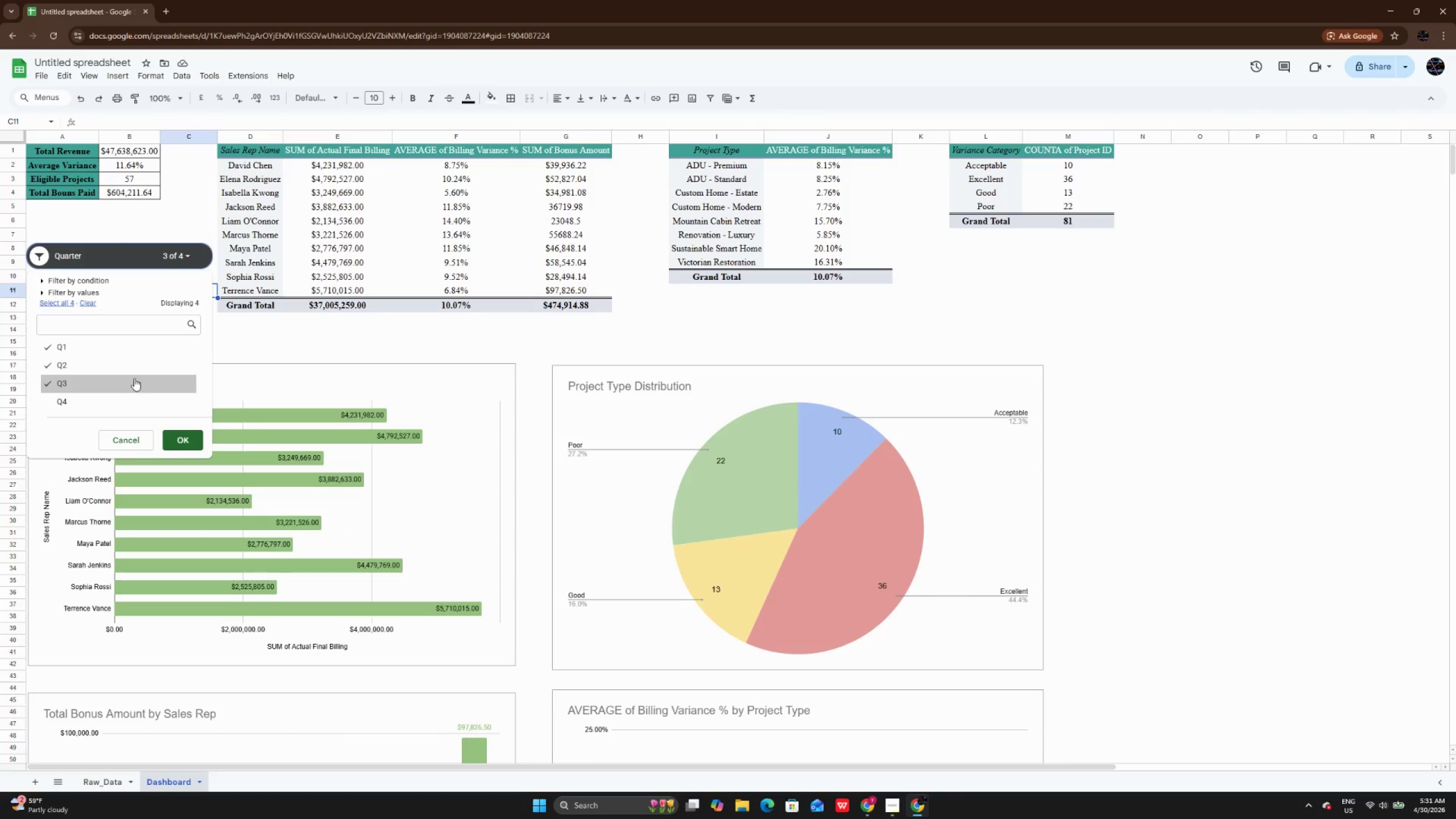 
left_click([130, 405])
 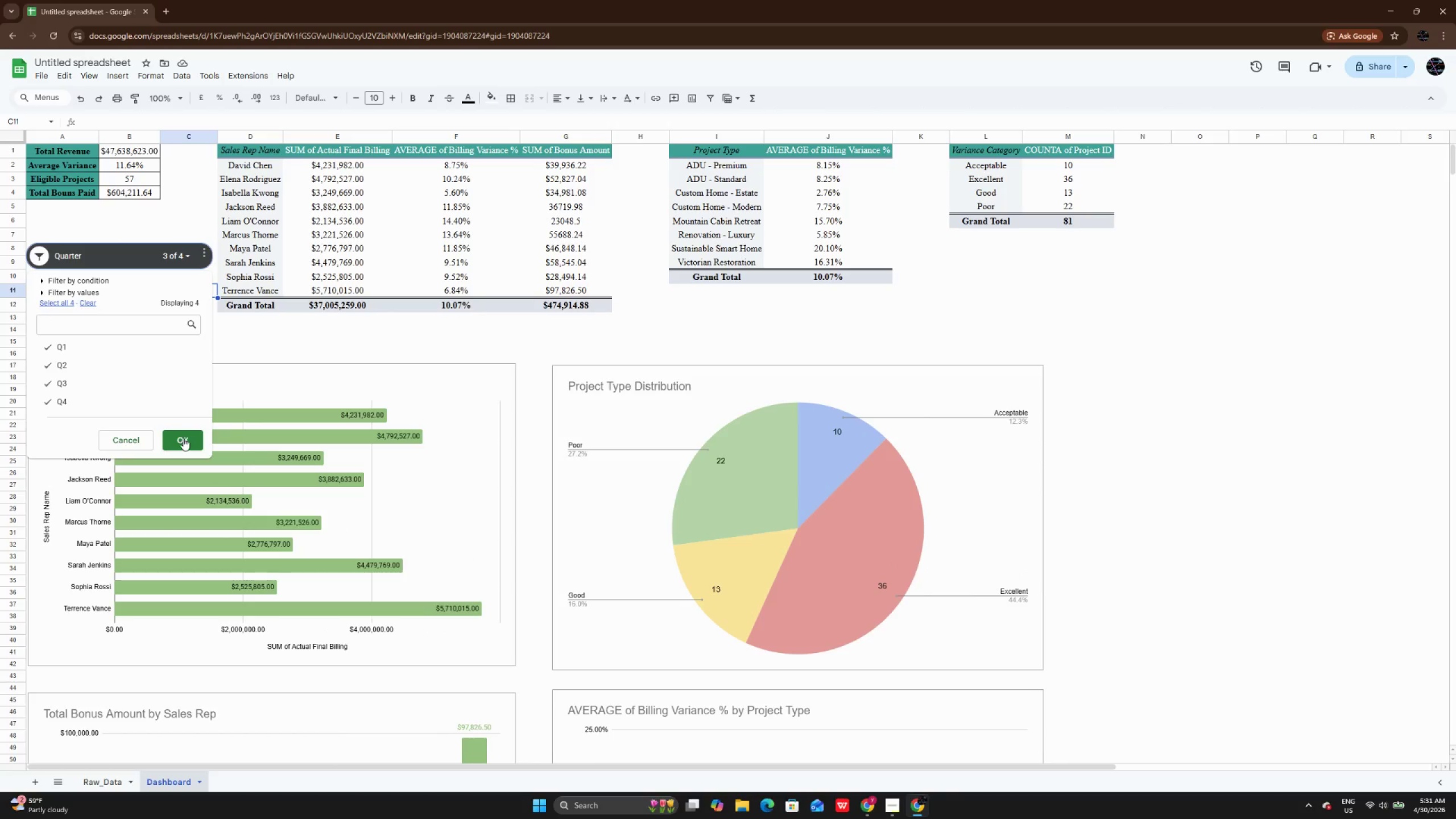 
left_click([183, 438])
 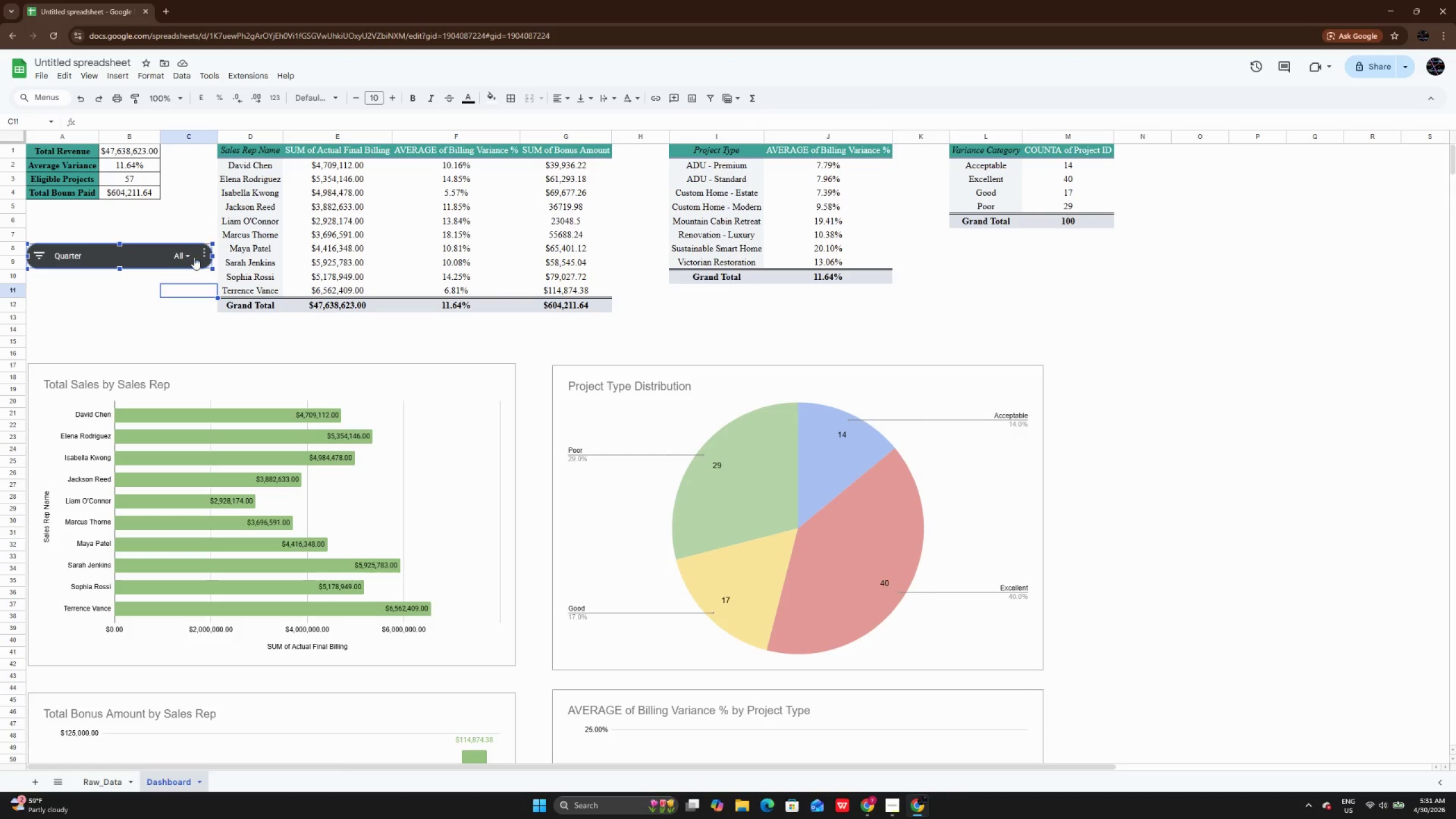 
left_click([191, 259])
 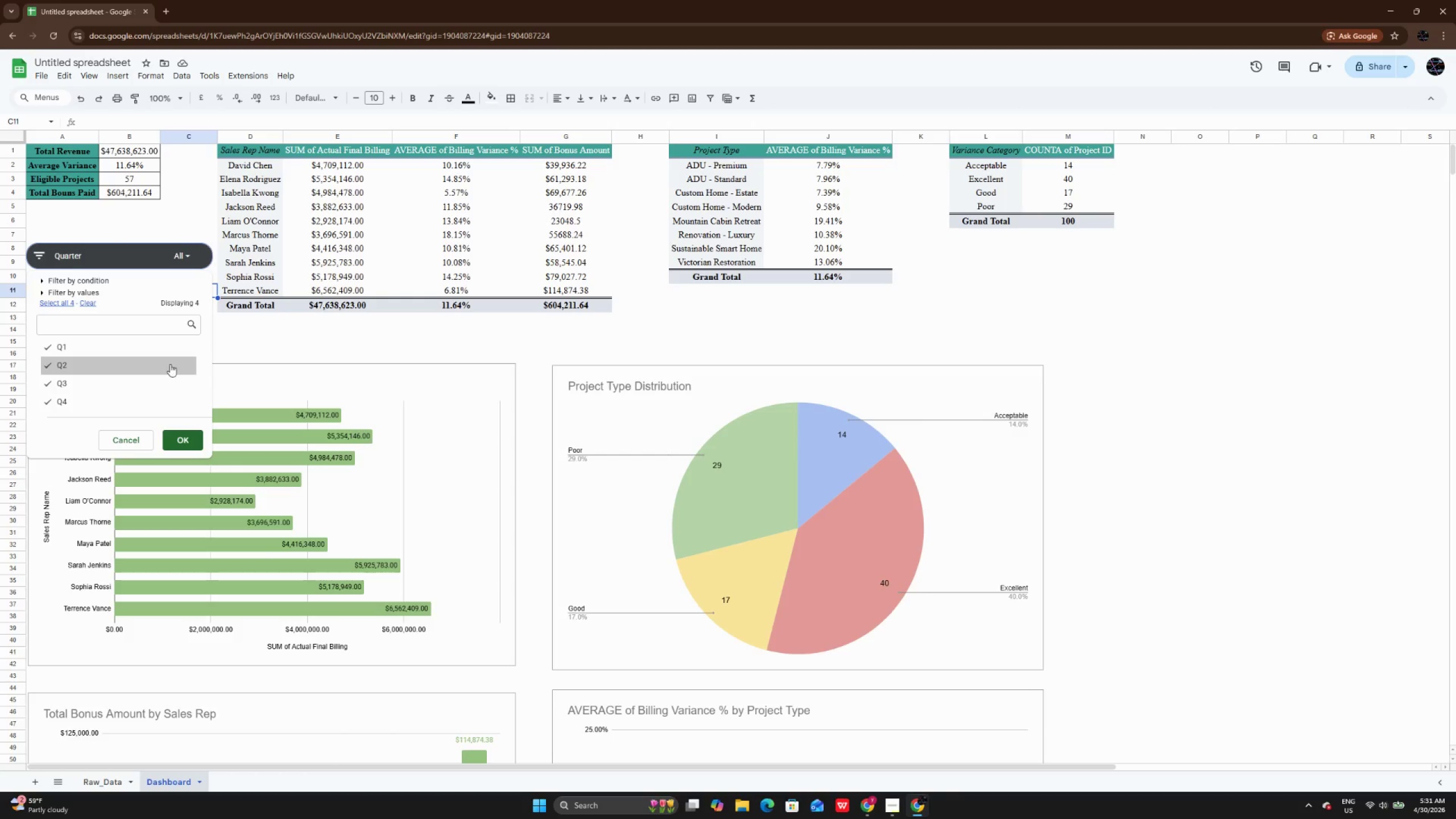 
left_click([170, 364])
 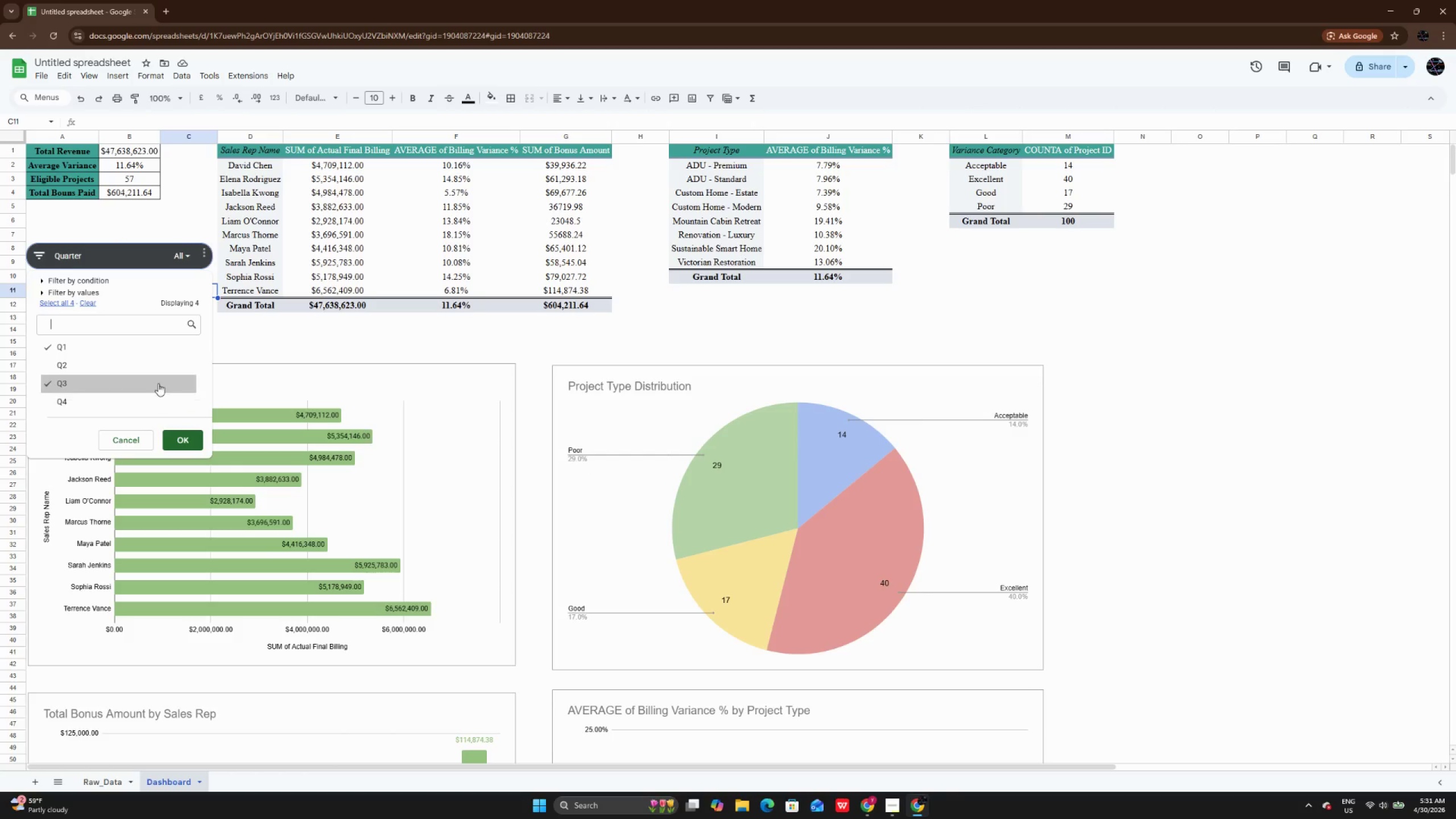 
double_click([158, 380])
 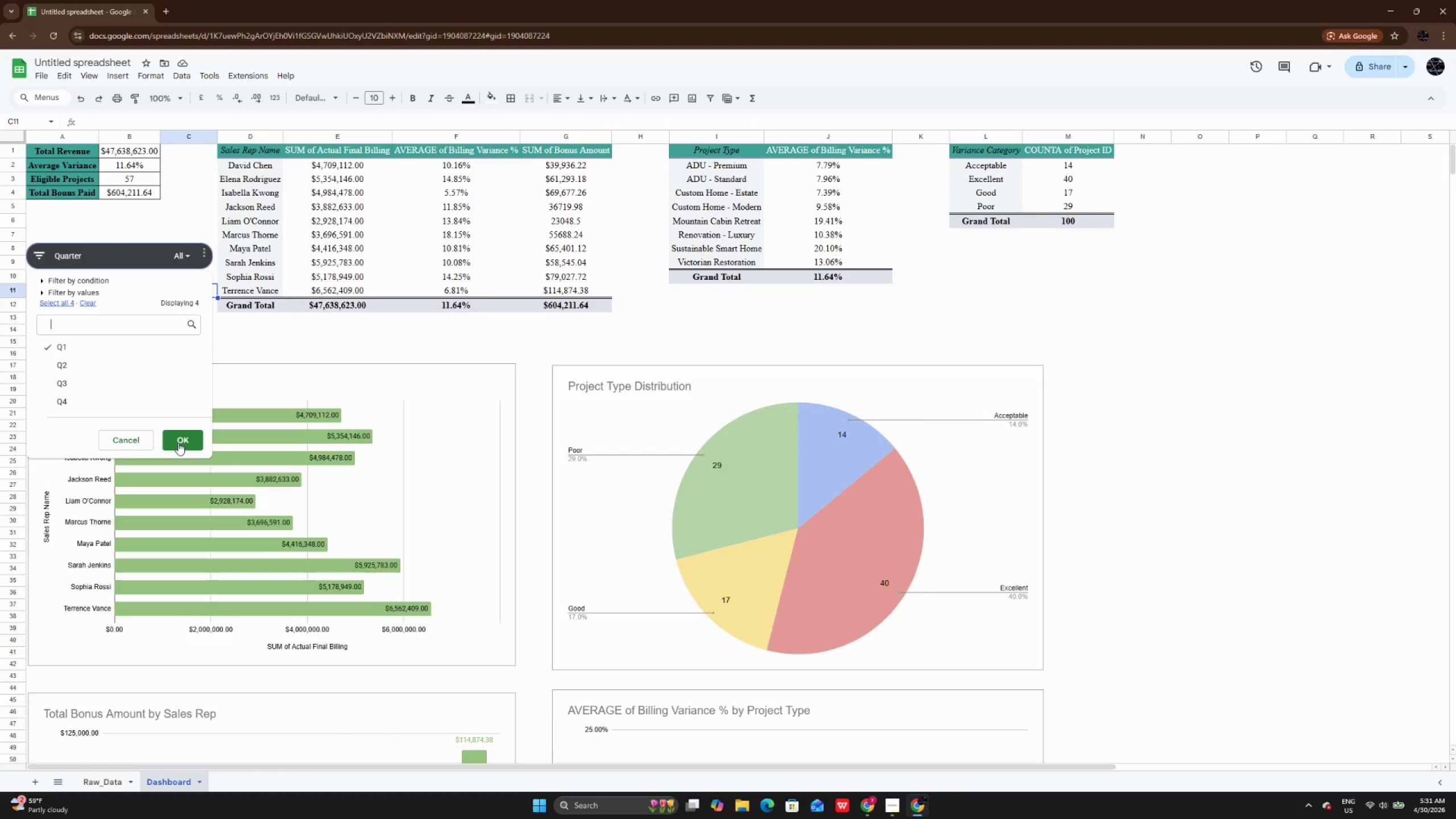 
left_click([178, 441])
 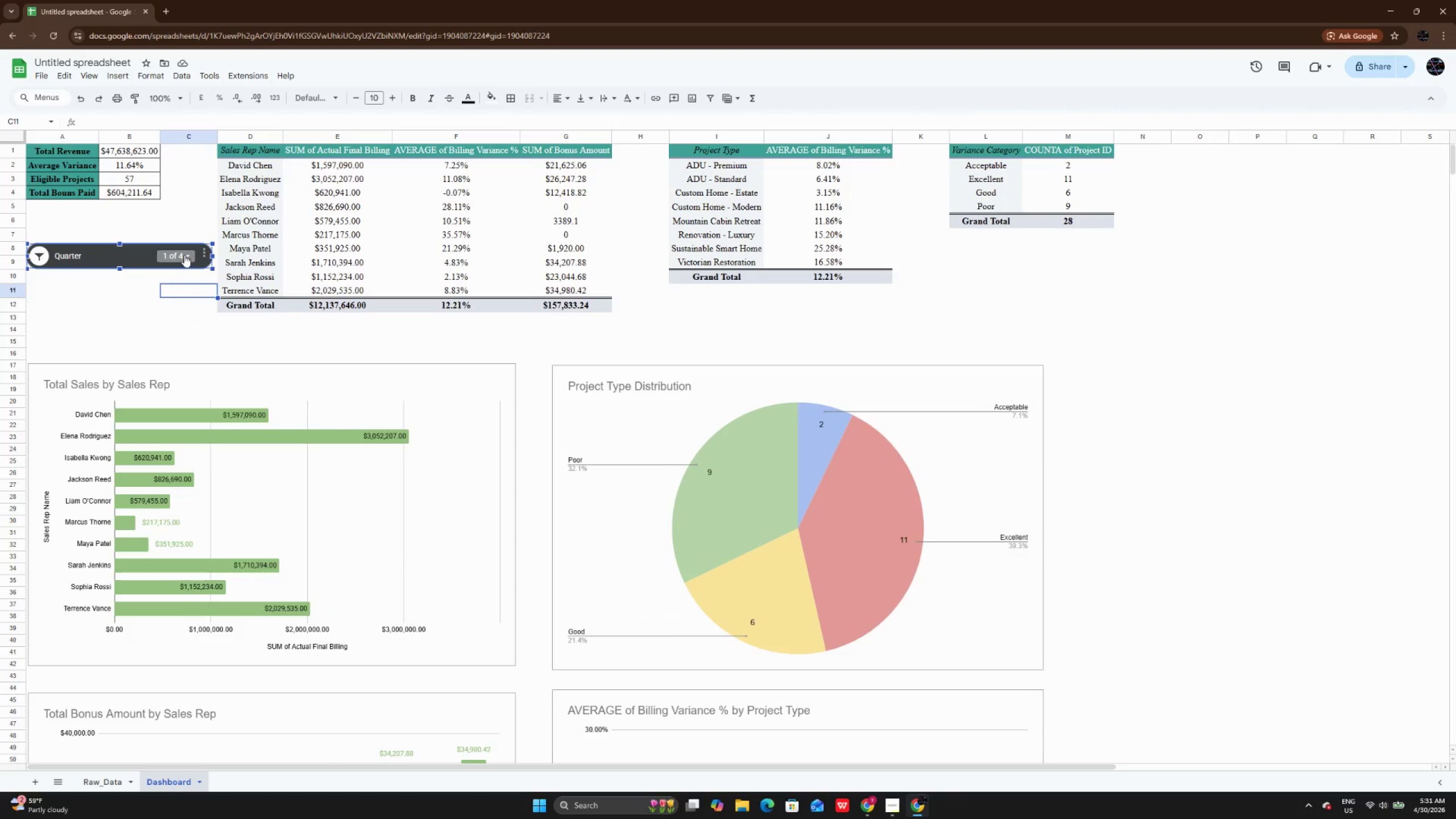 
left_click([181, 253])
 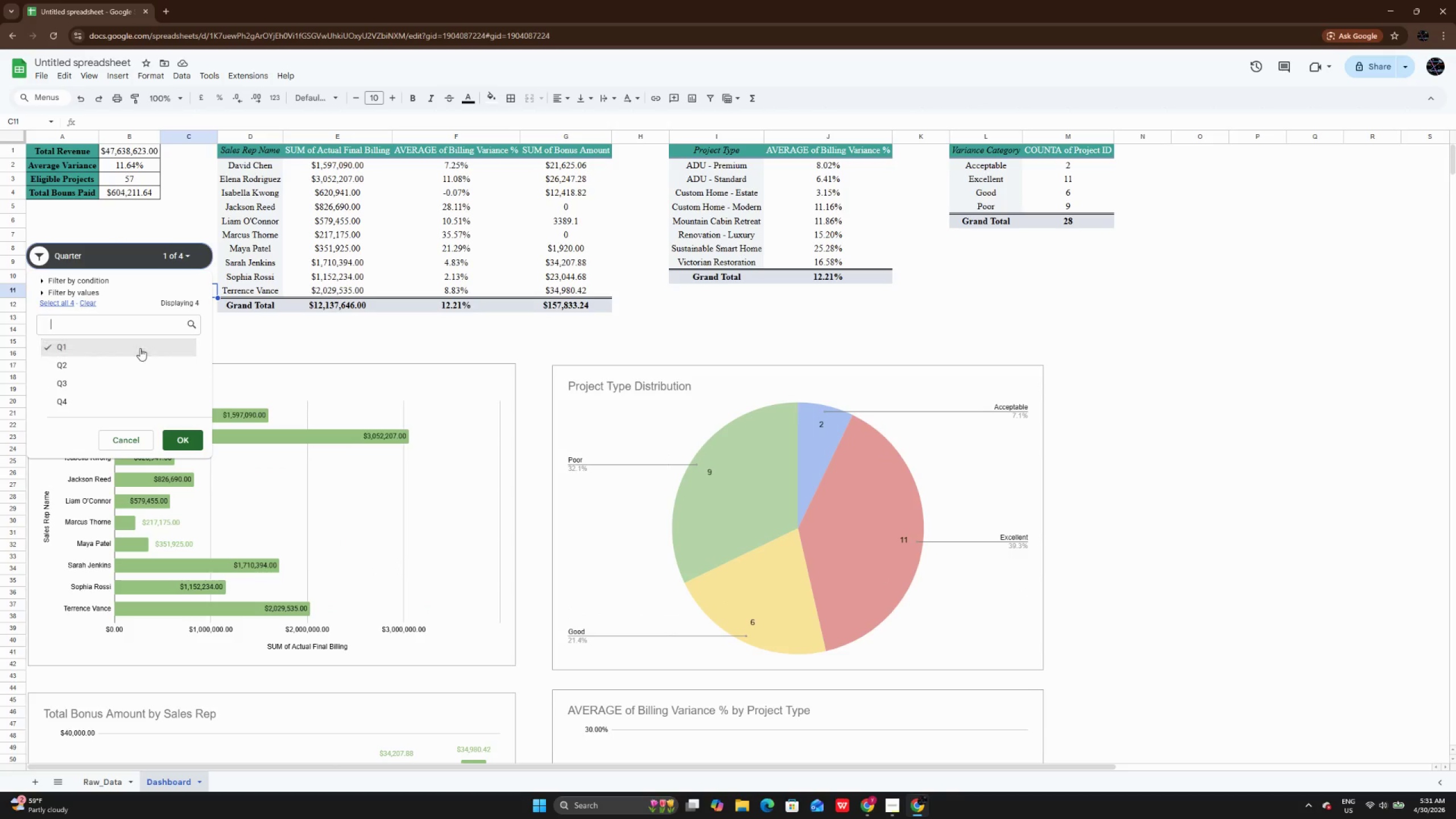 
left_click([140, 348])
 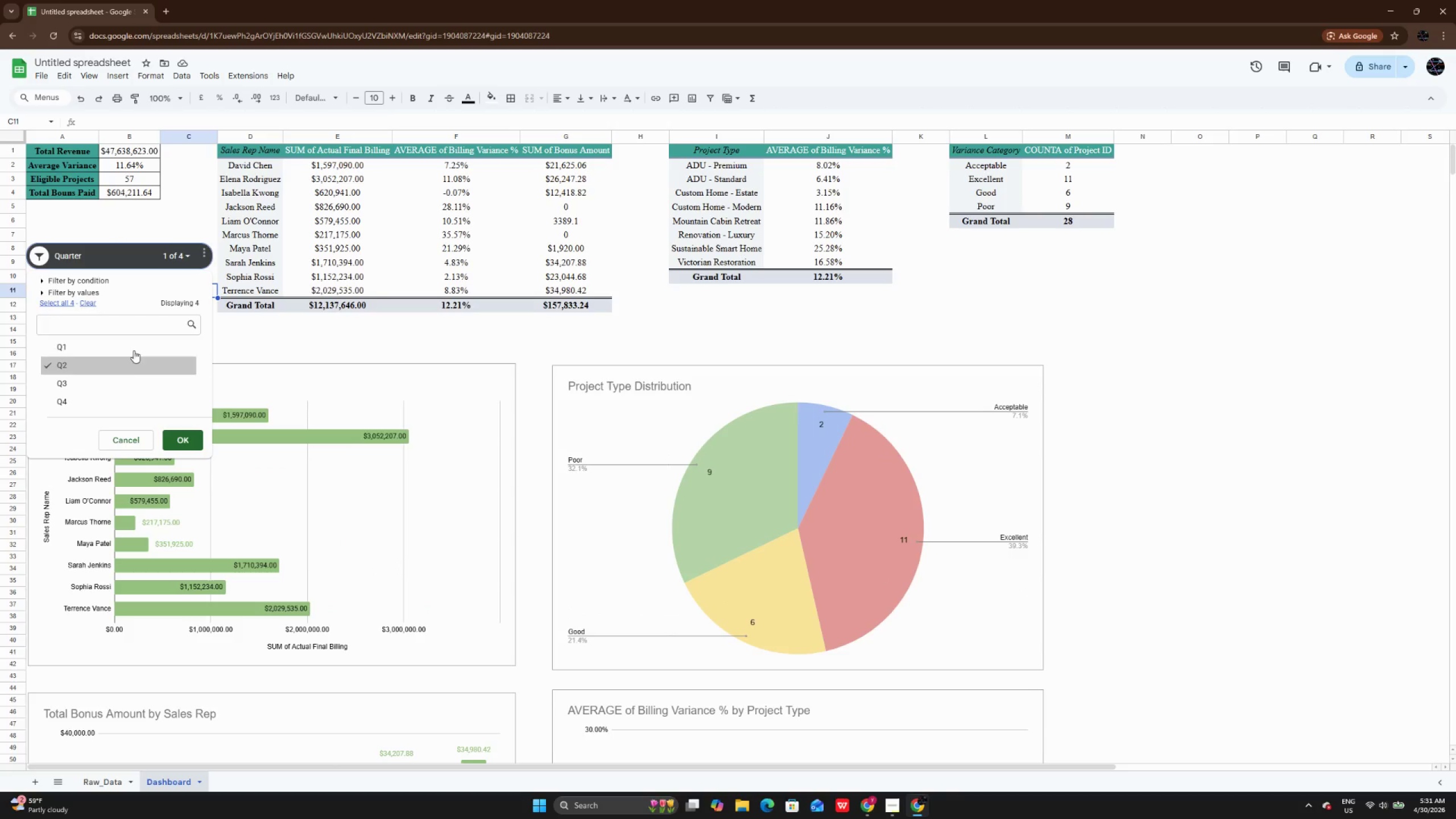 
double_click([133, 343])
 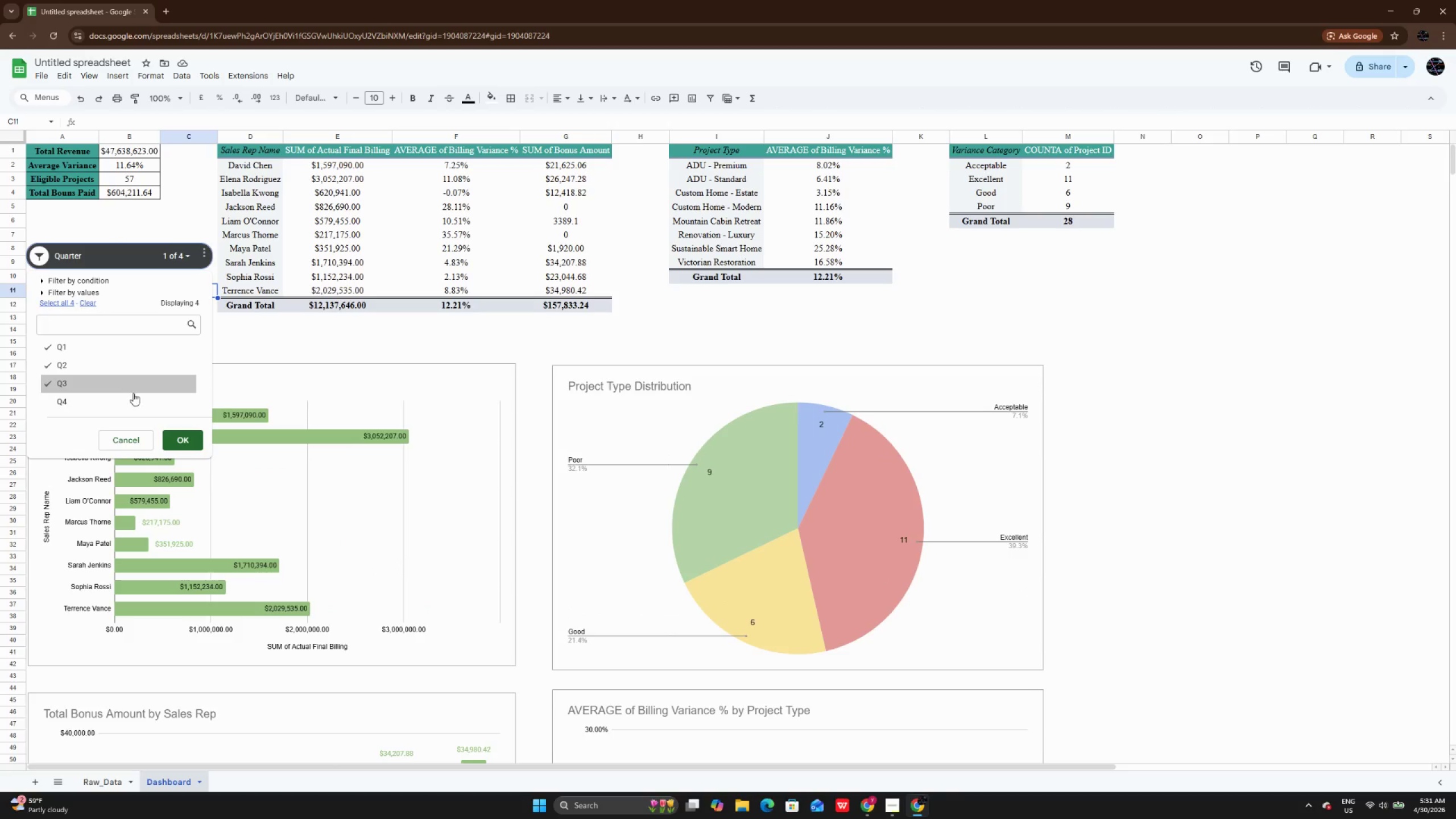 
double_click([133, 393])
 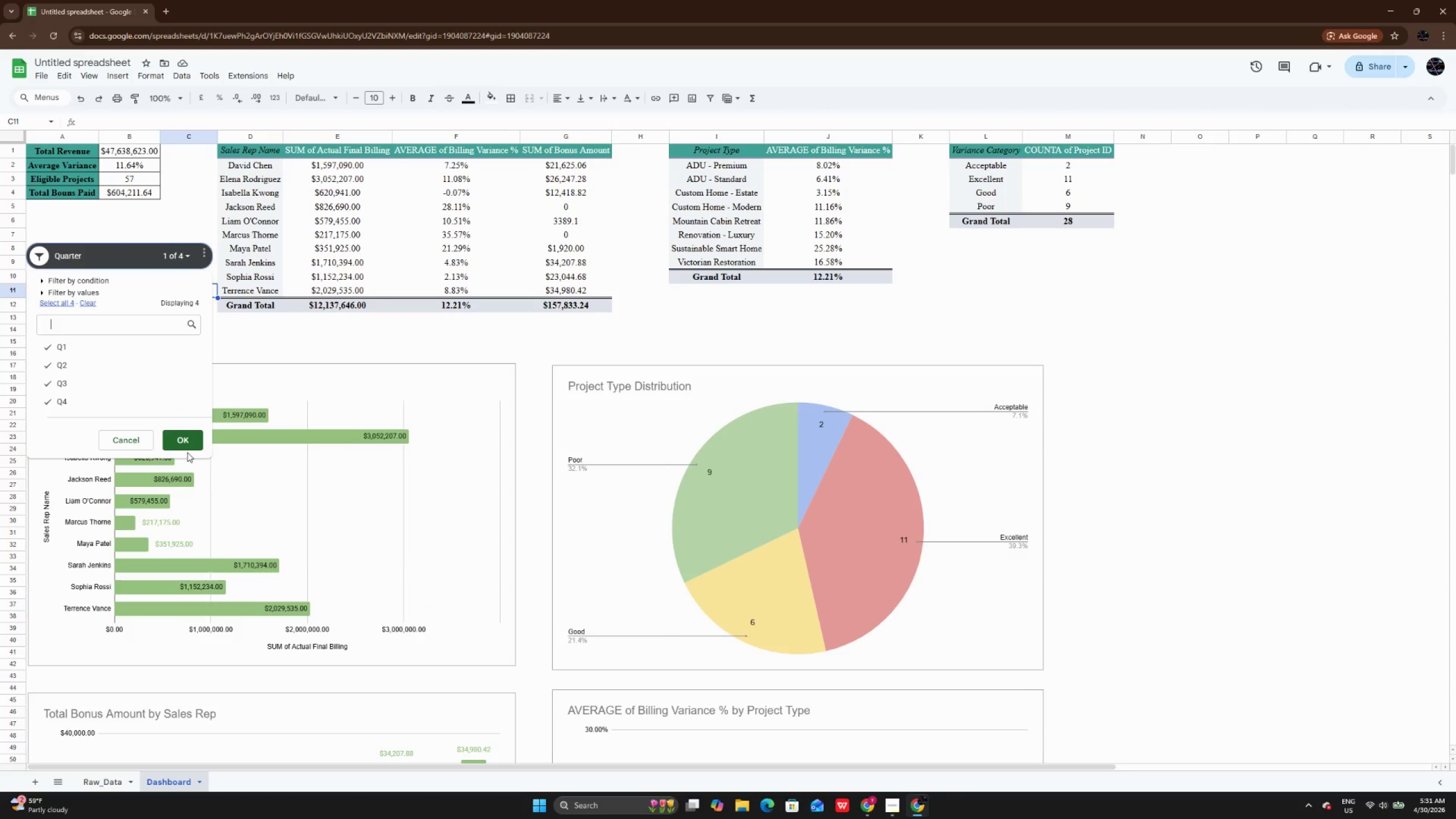 
left_click([187, 443])
 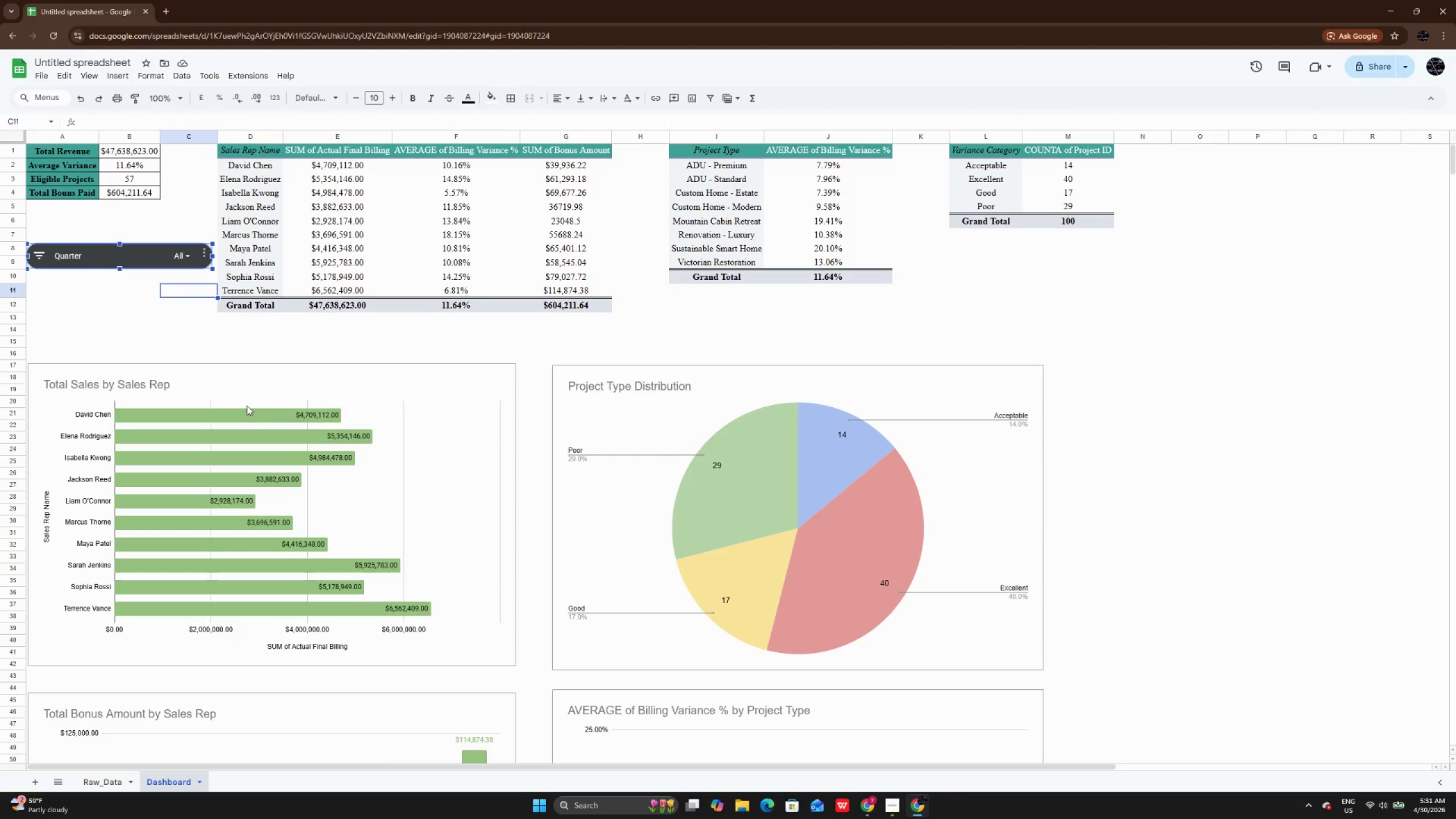 
left_click([126, 337])
 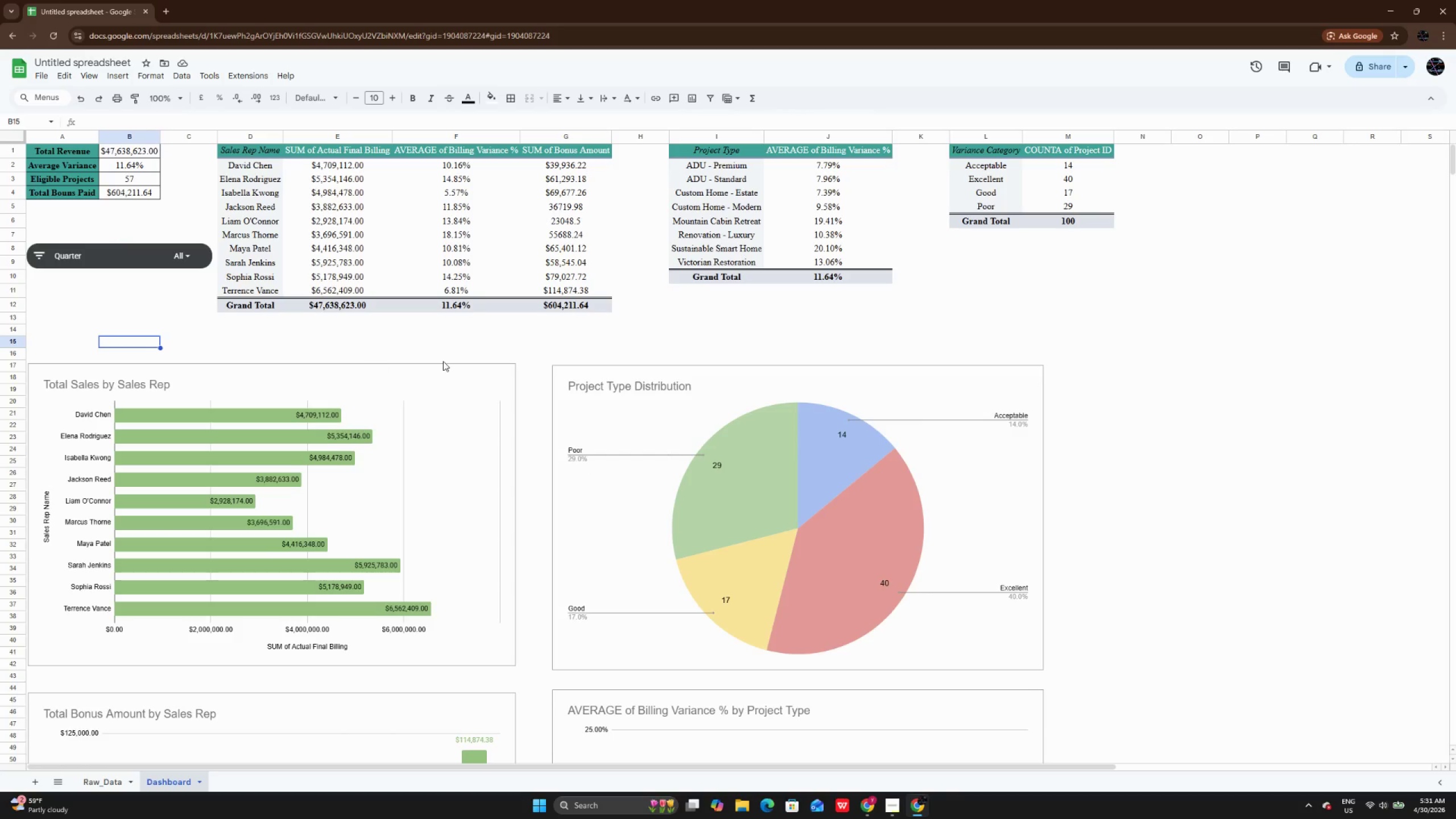 
scroll: coordinate [443, 361], scroll_direction: up, amount: 8.0
 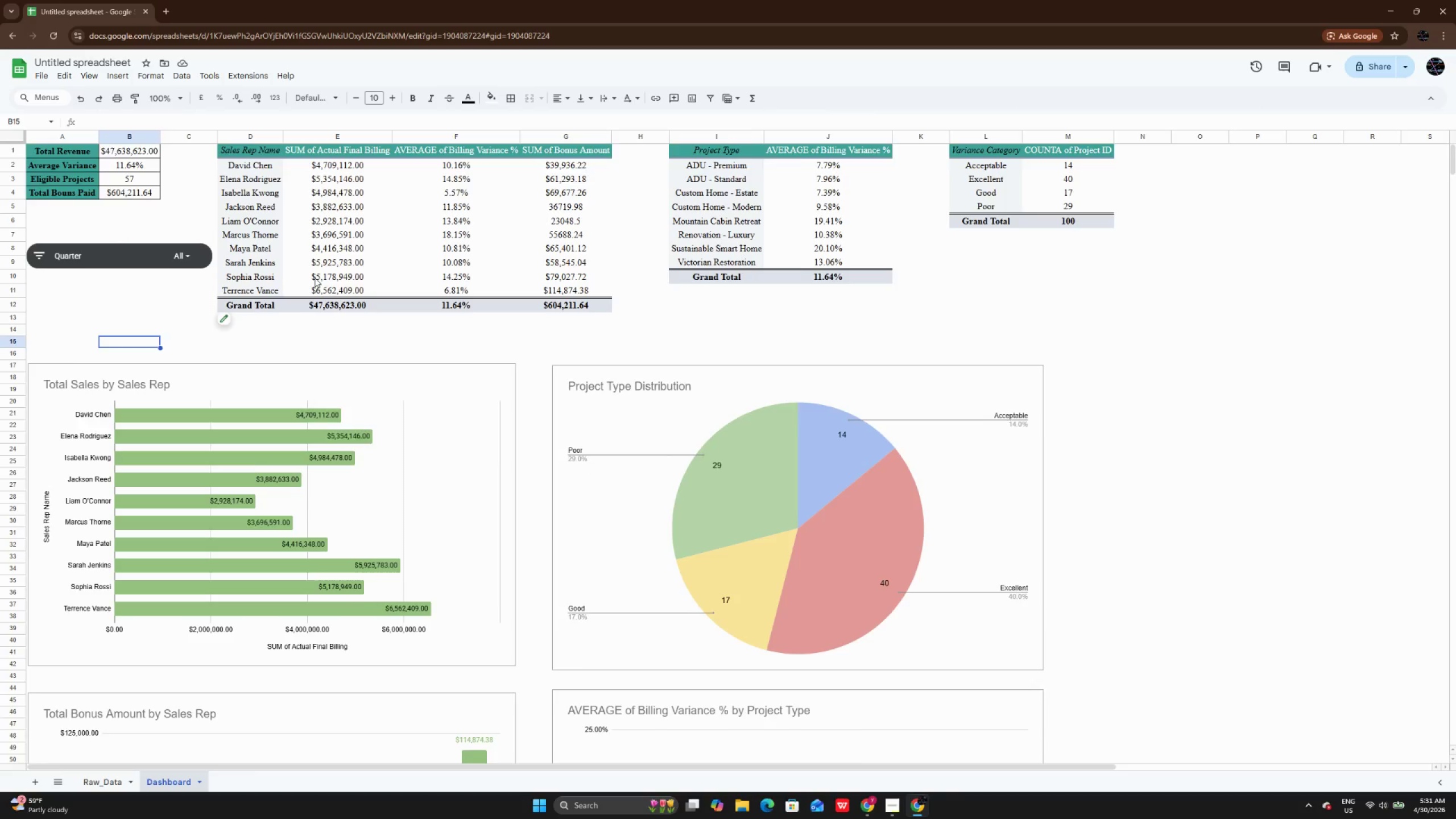 
scroll: coordinate [315, 280], scroll_direction: down, amount: 1.0
 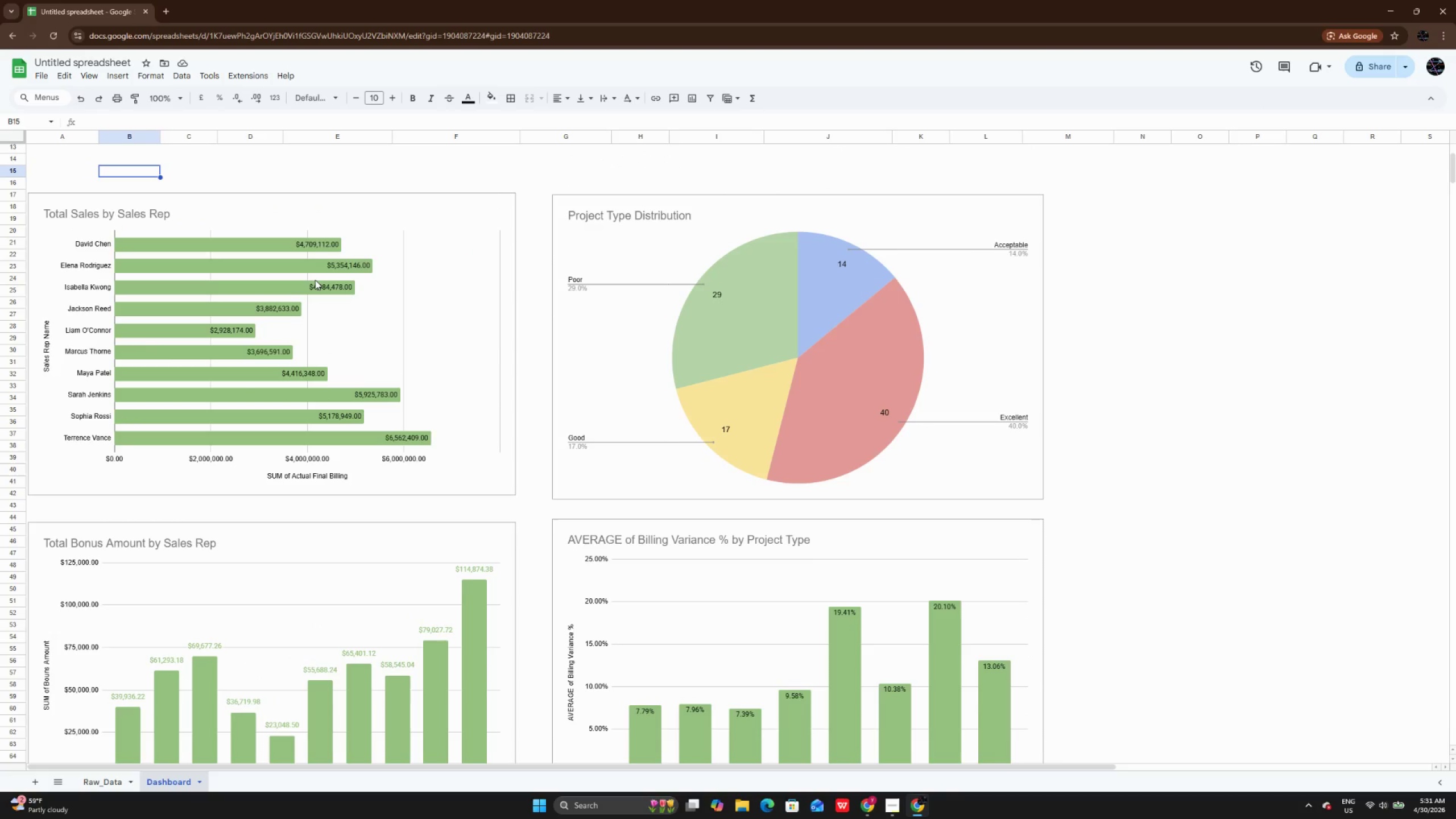 
scroll: coordinate [282, 234], scroll_direction: up, amount: 9.0
 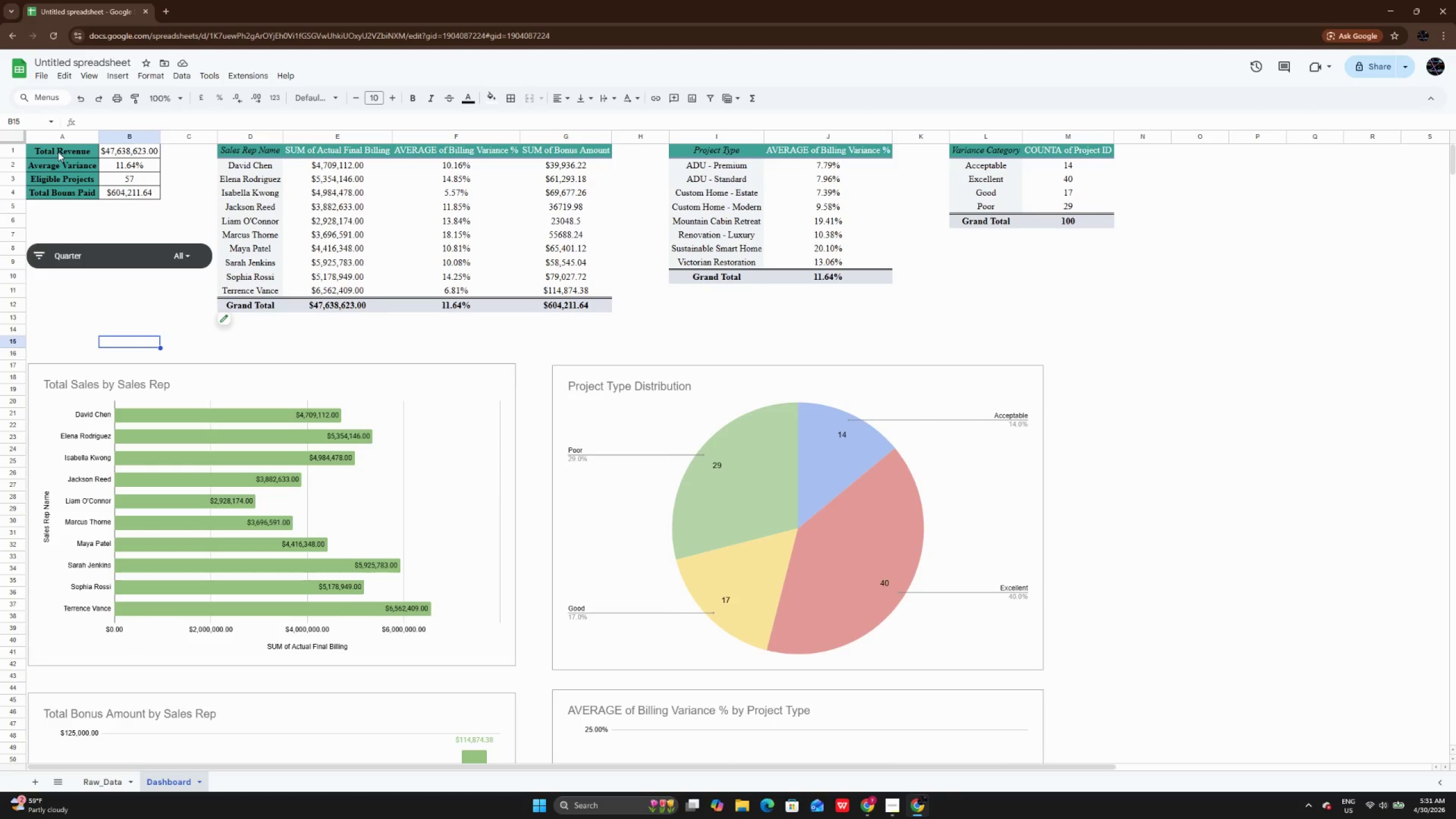 
left_click_drag(start_coordinate=[58, 152], to_coordinate=[143, 201])
 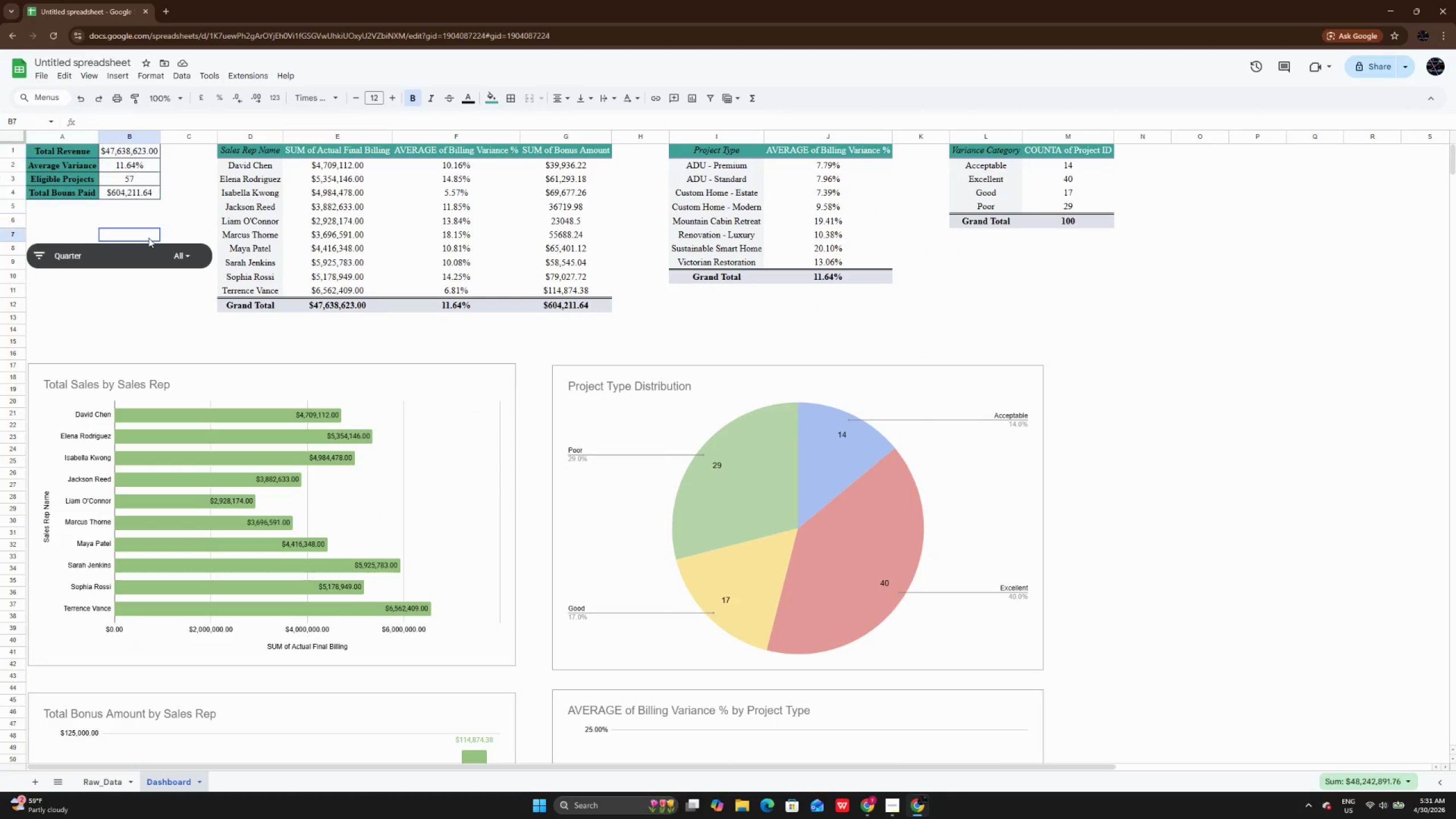 
left_click([148, 238])
 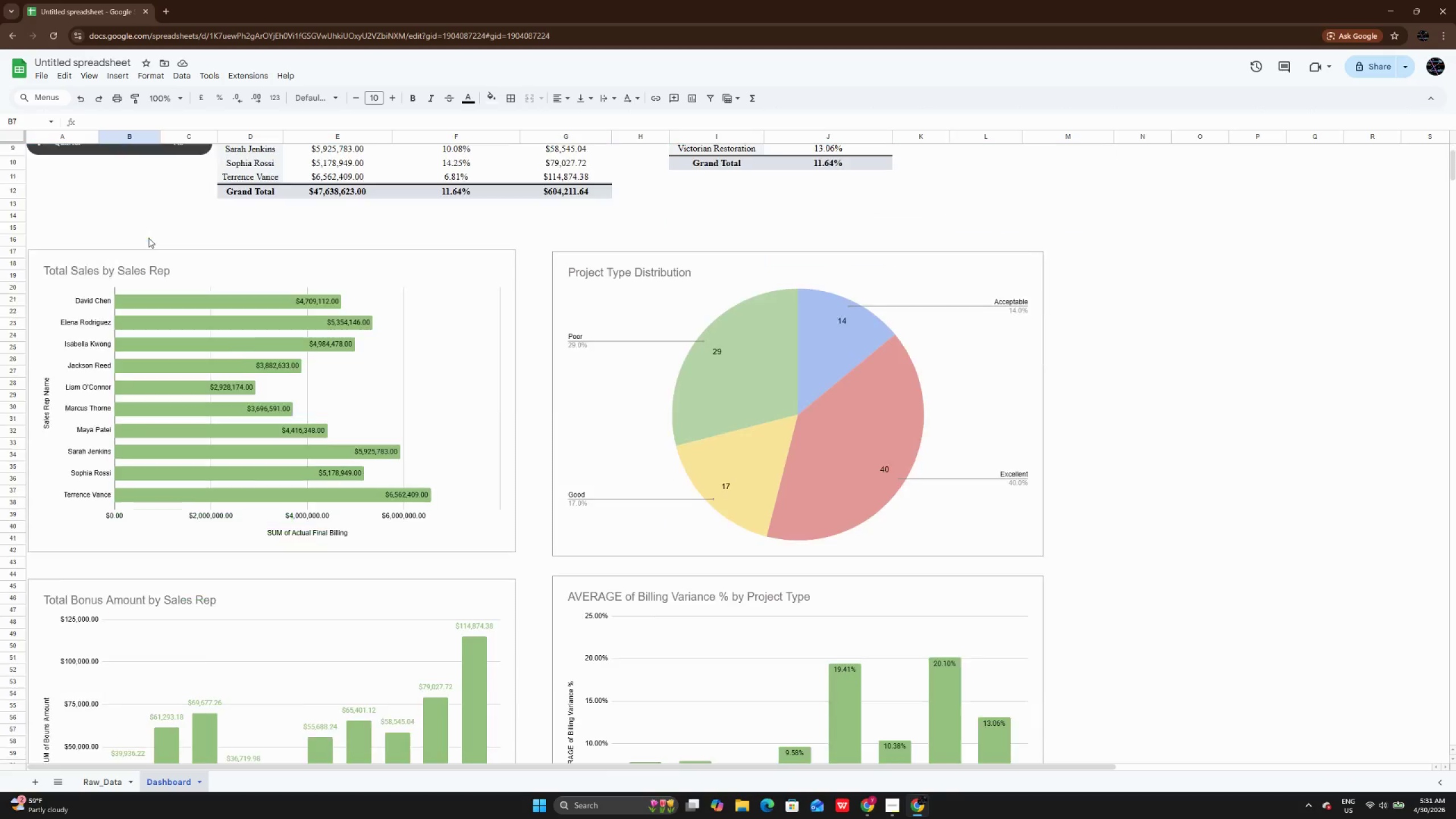 
scroll: coordinate [148, 238], scroll_direction: down, amount: 3.0
 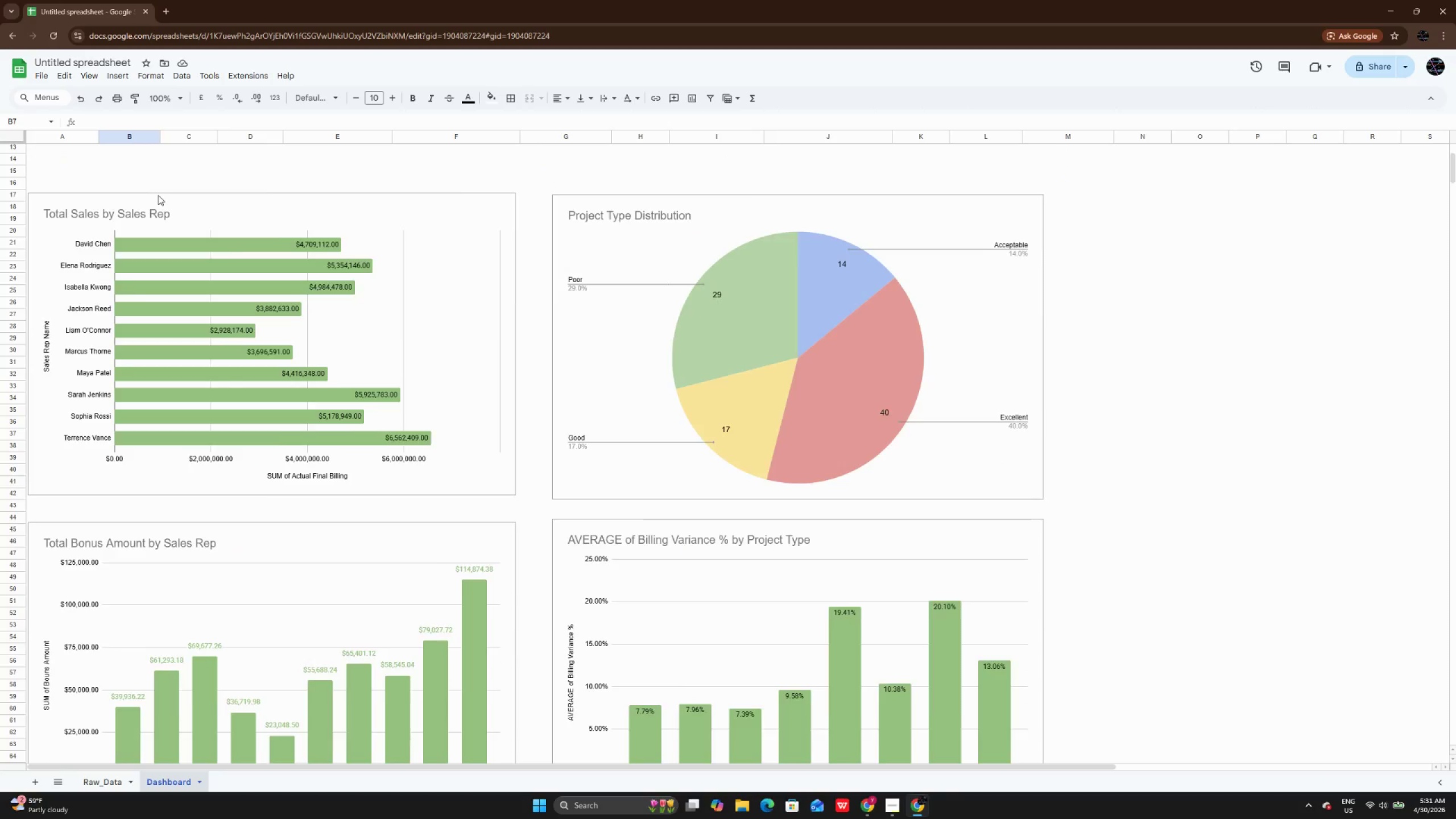 
scroll: coordinate [158, 195], scroll_direction: up, amount: 8.0
 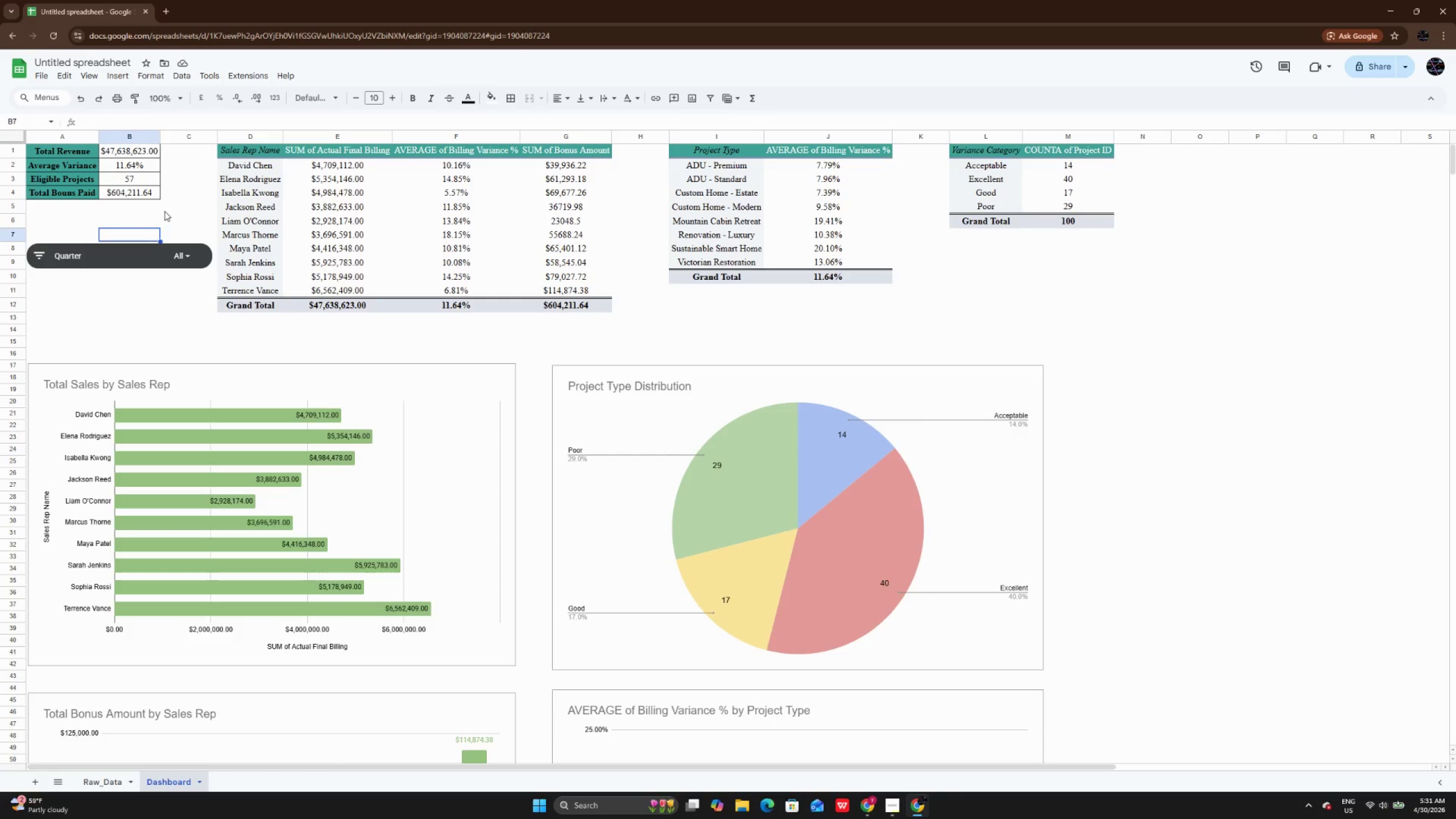 
left_click([164, 211])
 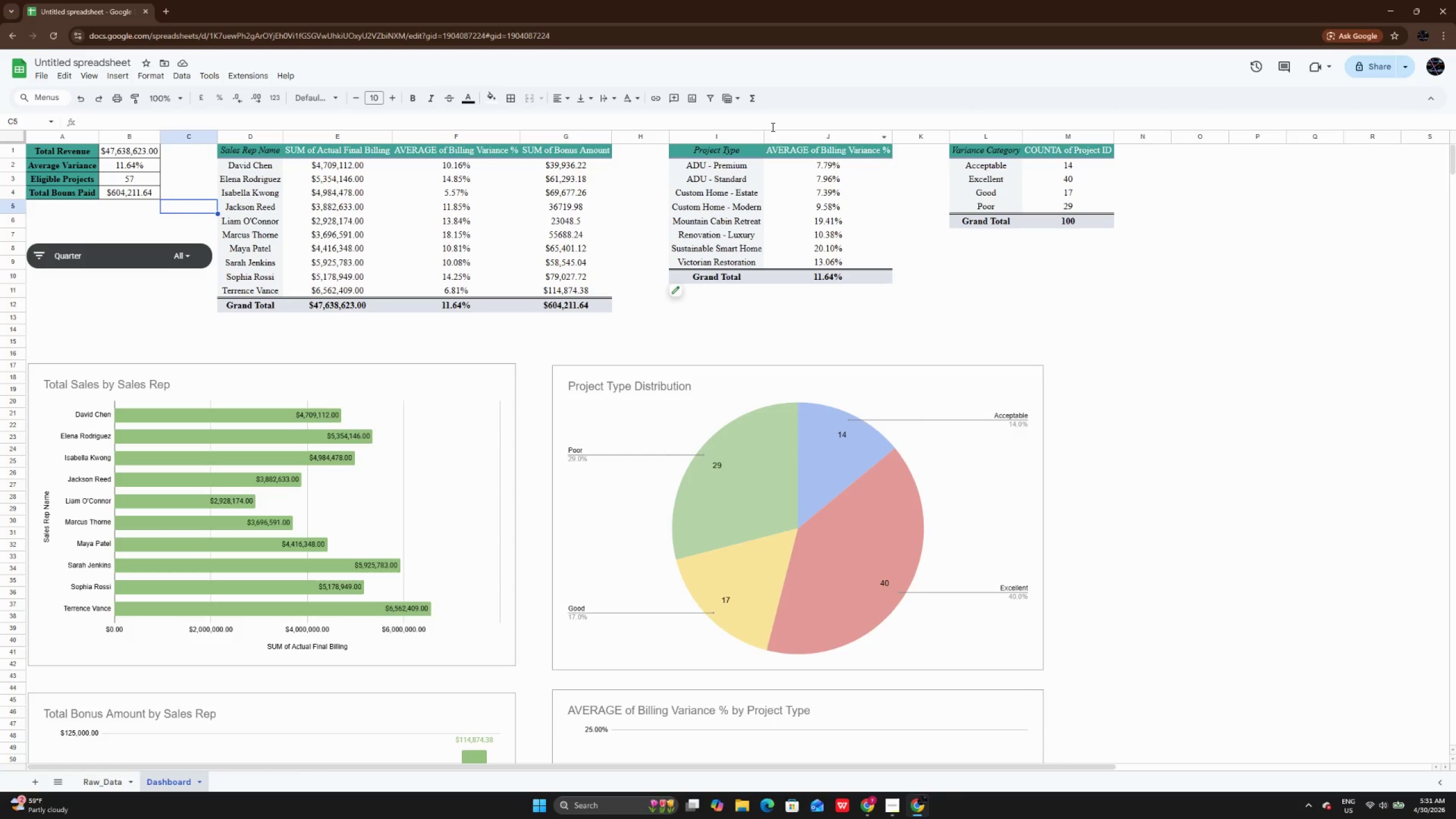 
double_click([764, 134])
 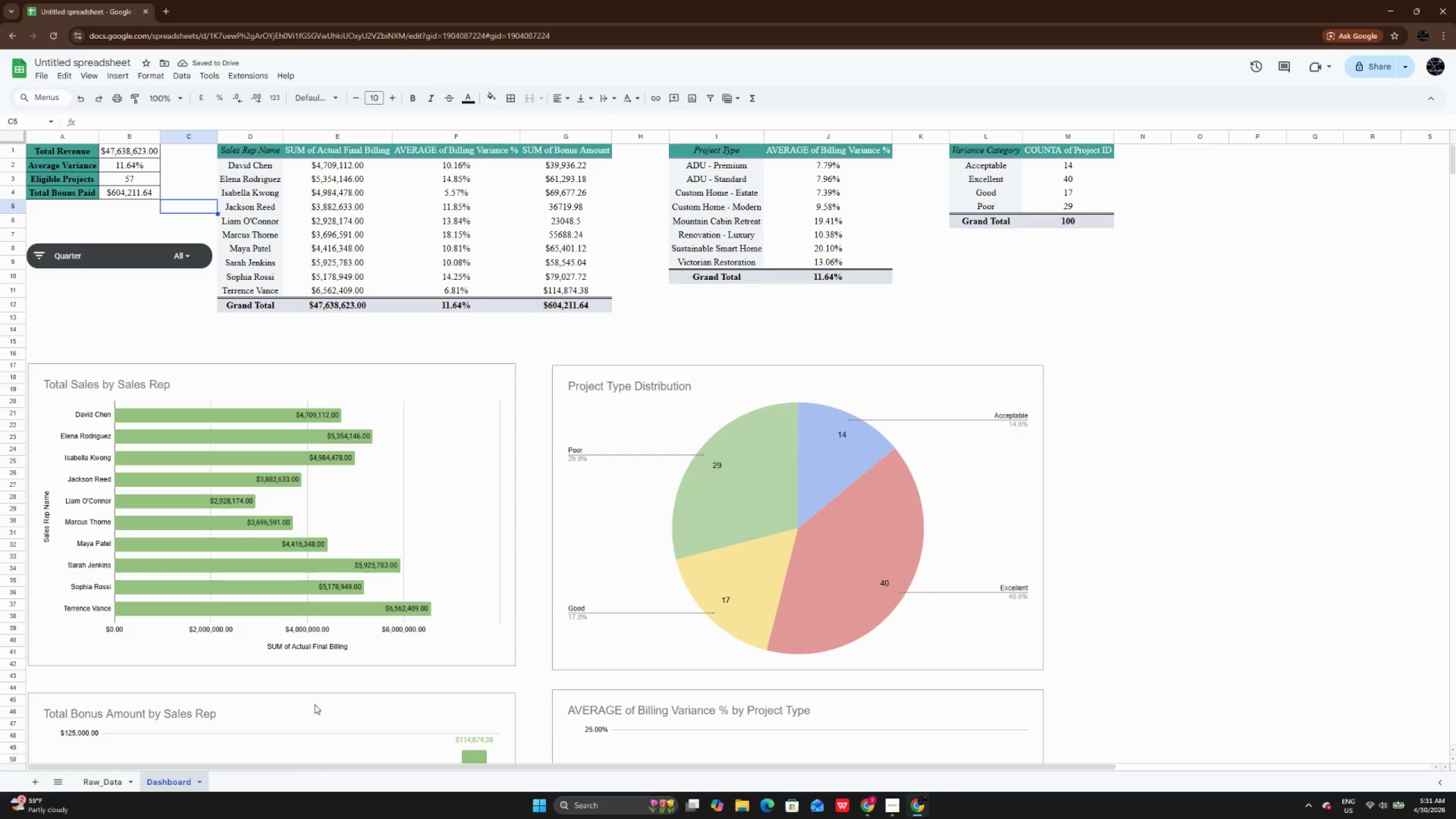 
left_click([102, 788])
 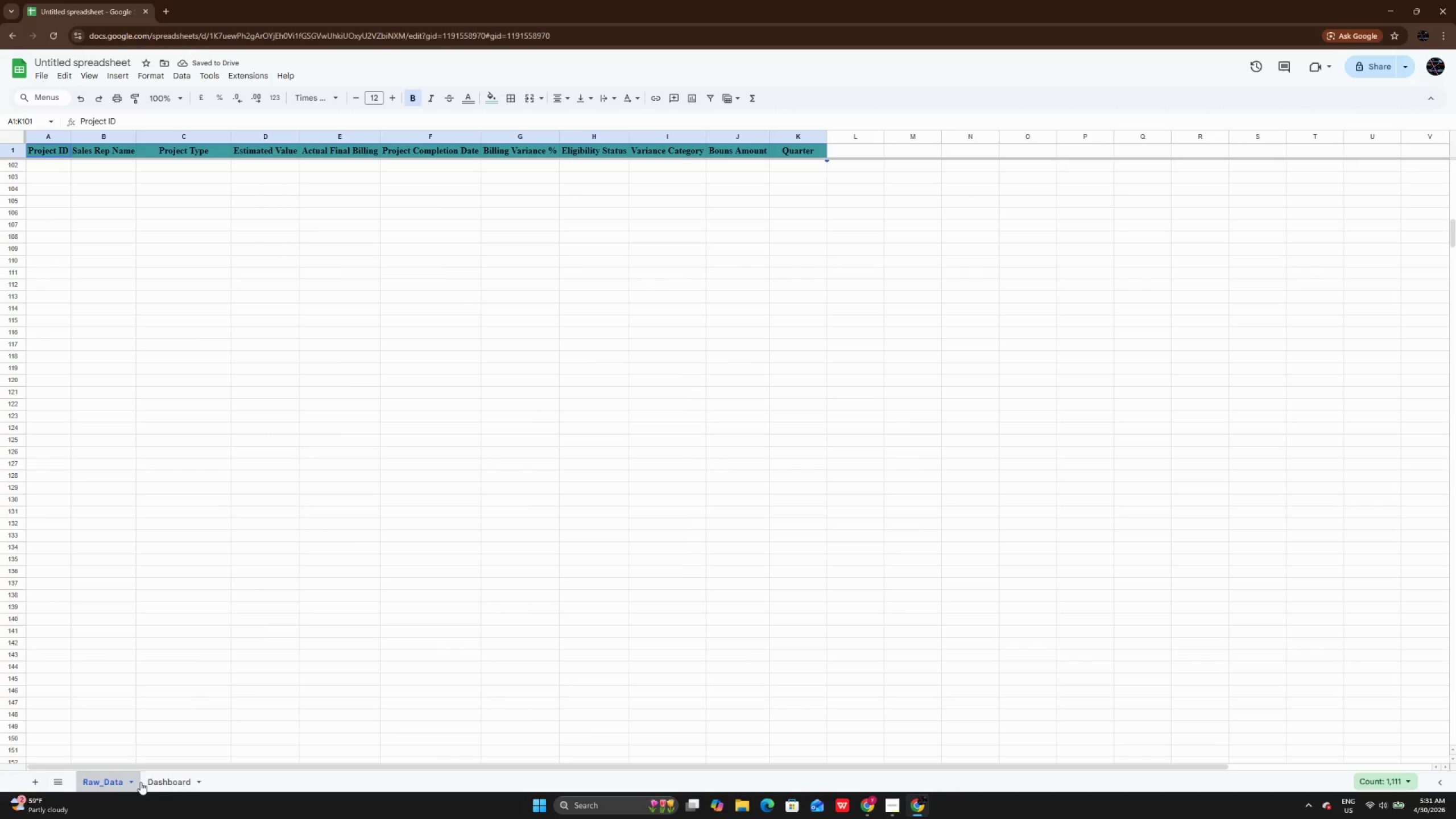 
left_click([483, 555])
 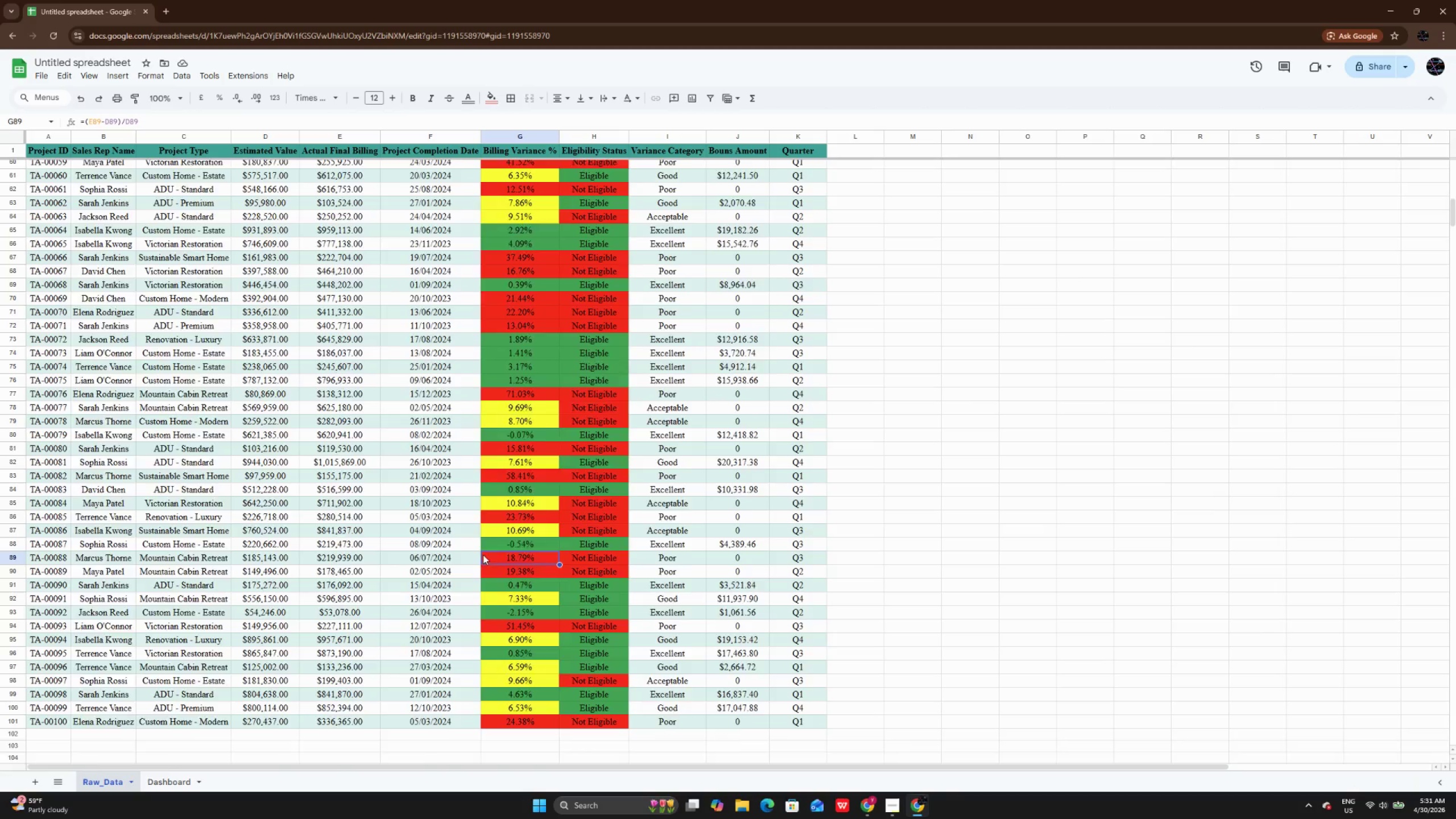 
scroll: coordinate [483, 555], scroll_direction: up, amount: 33.0
 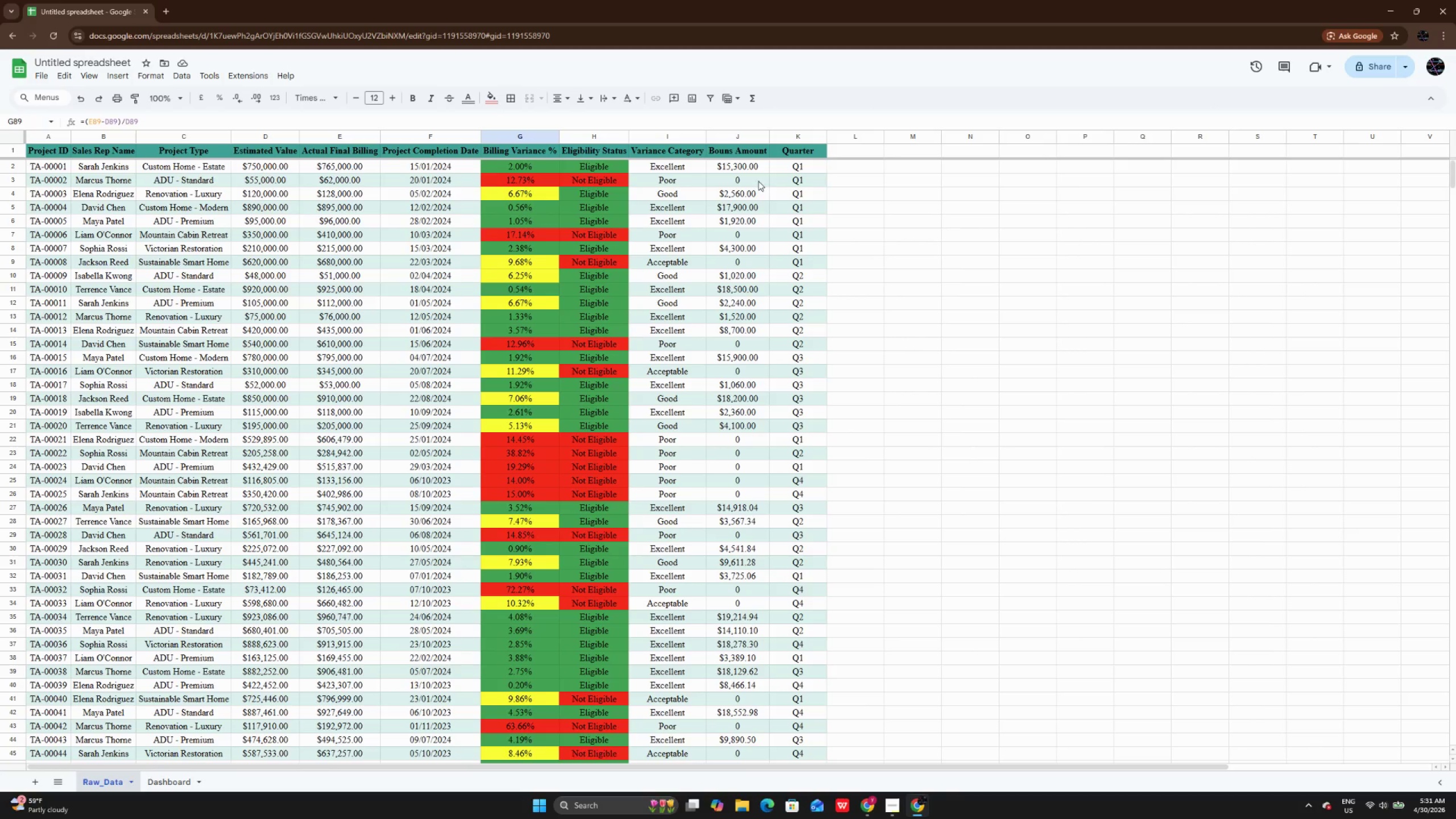 
left_click([749, 201])
 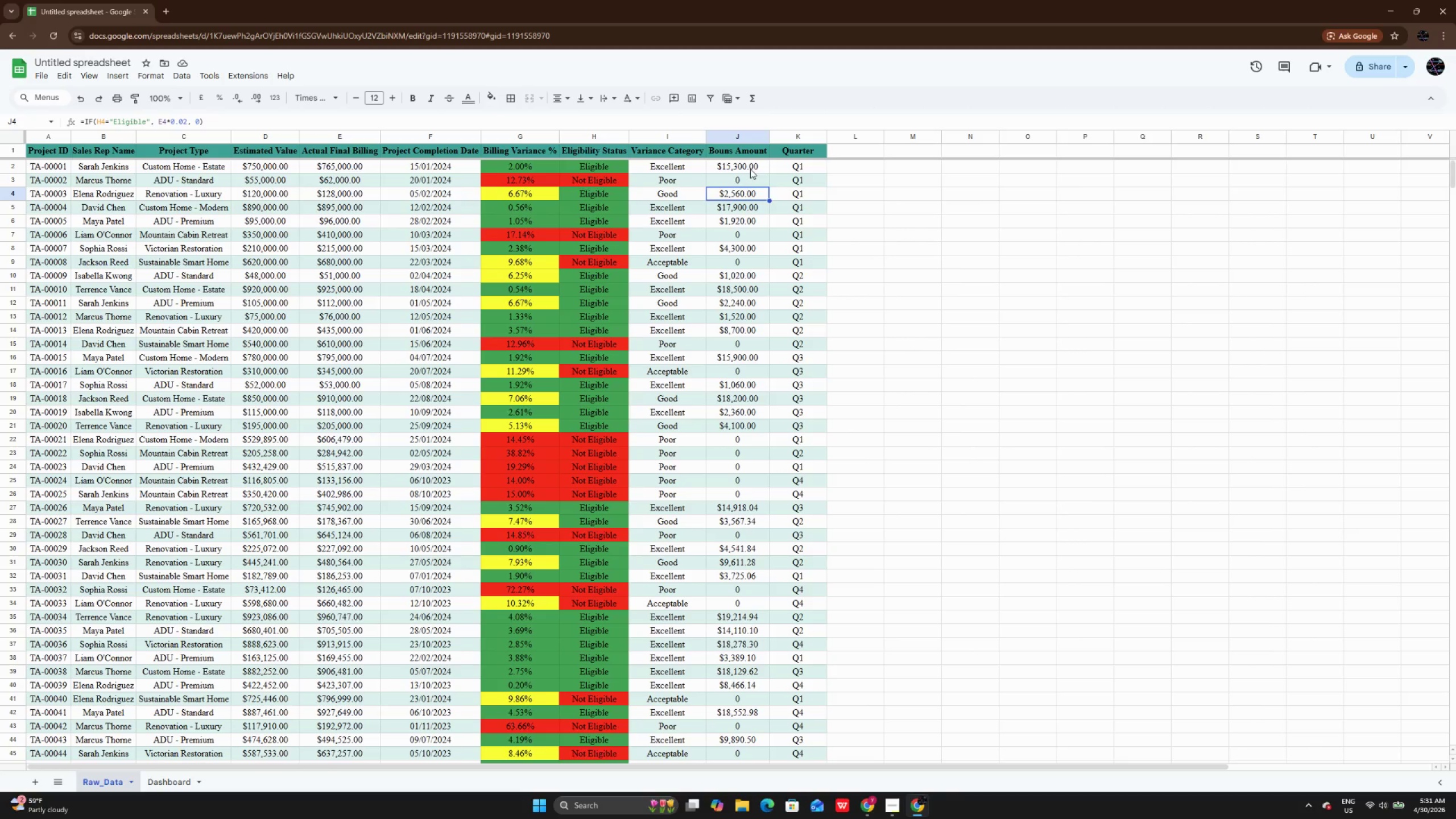 
left_click_drag(start_coordinate=[750, 169], to_coordinate=[750, 269])
 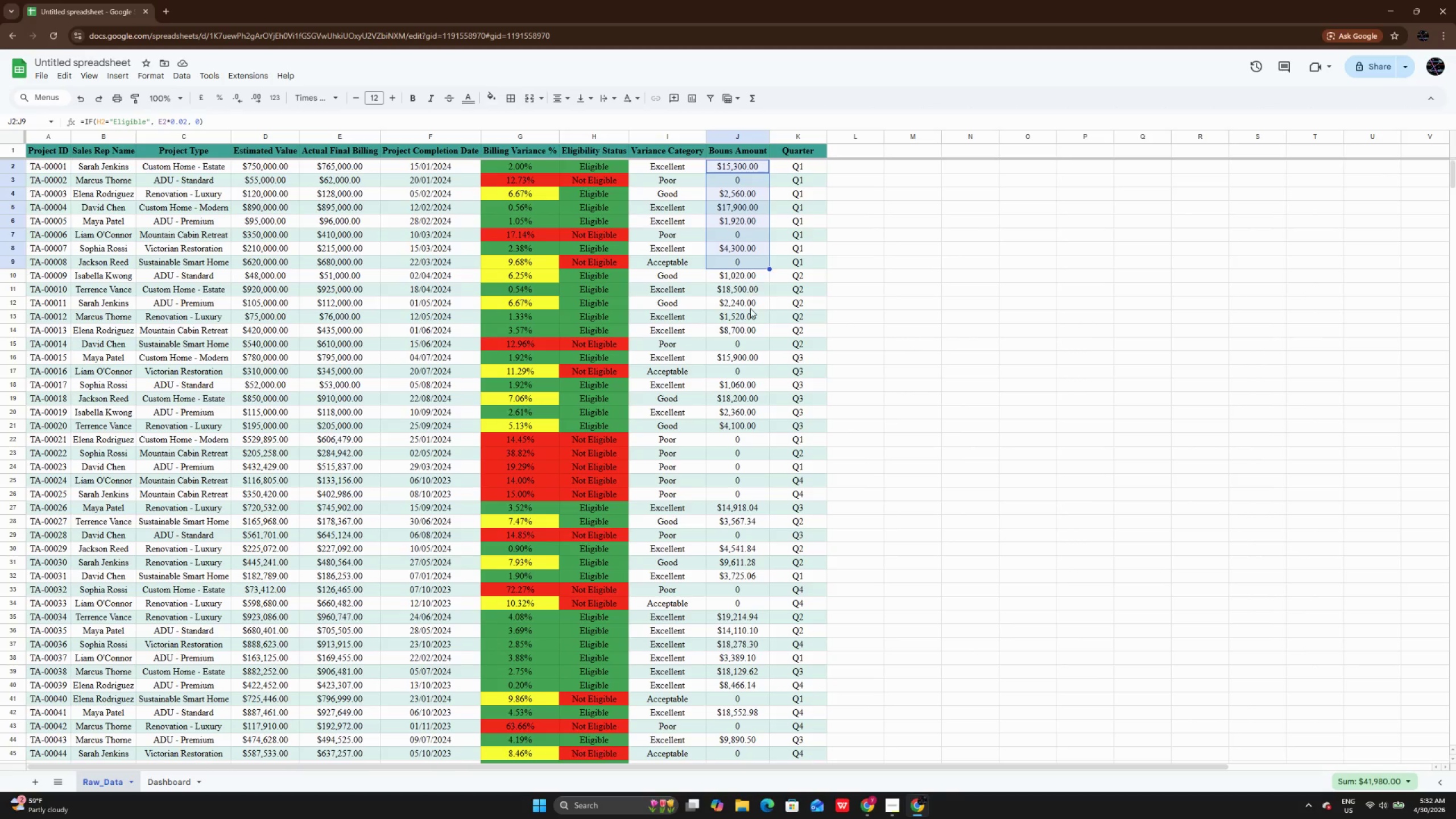 
left_click([750, 308])
 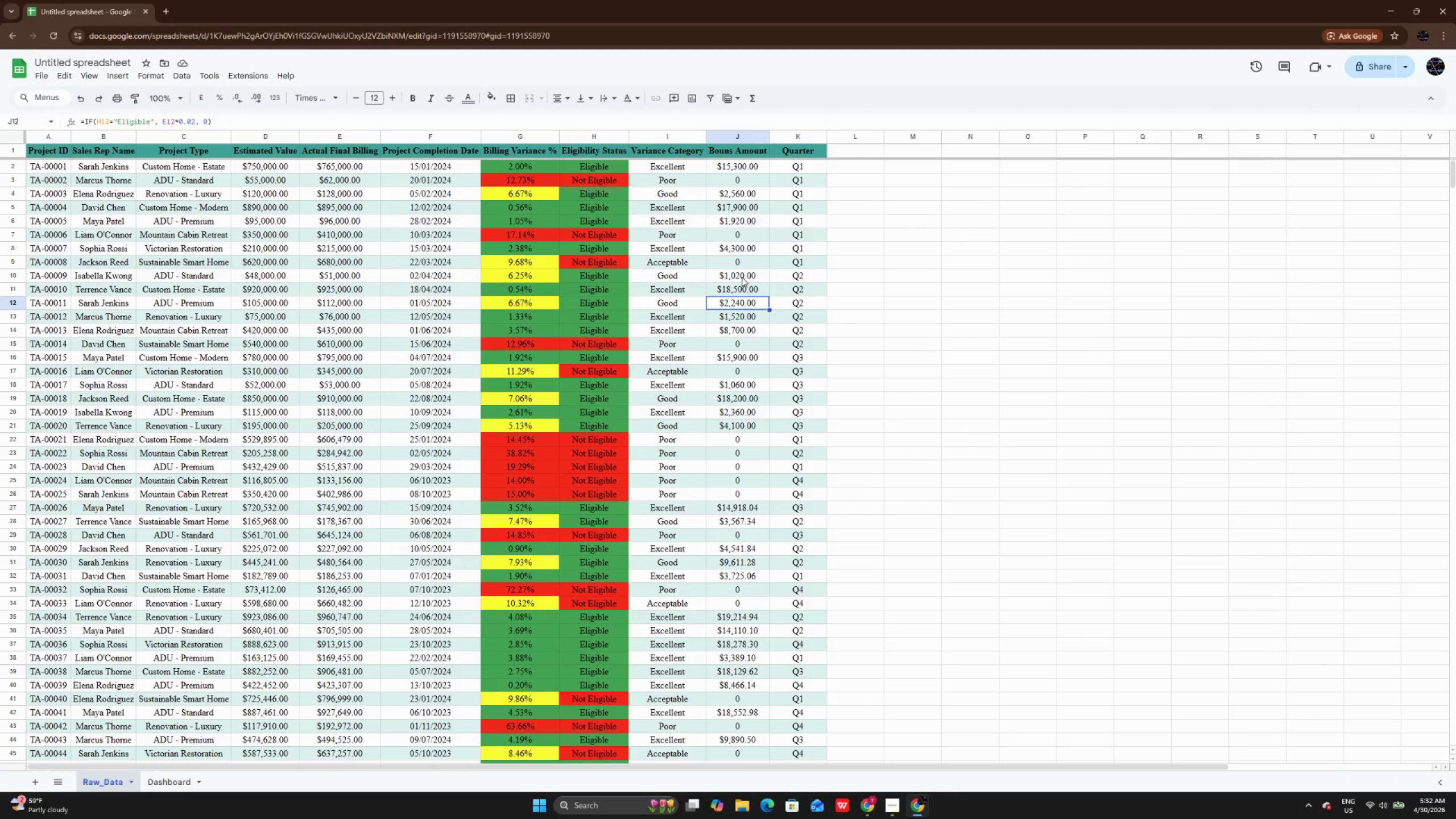 
left_click([742, 277])
 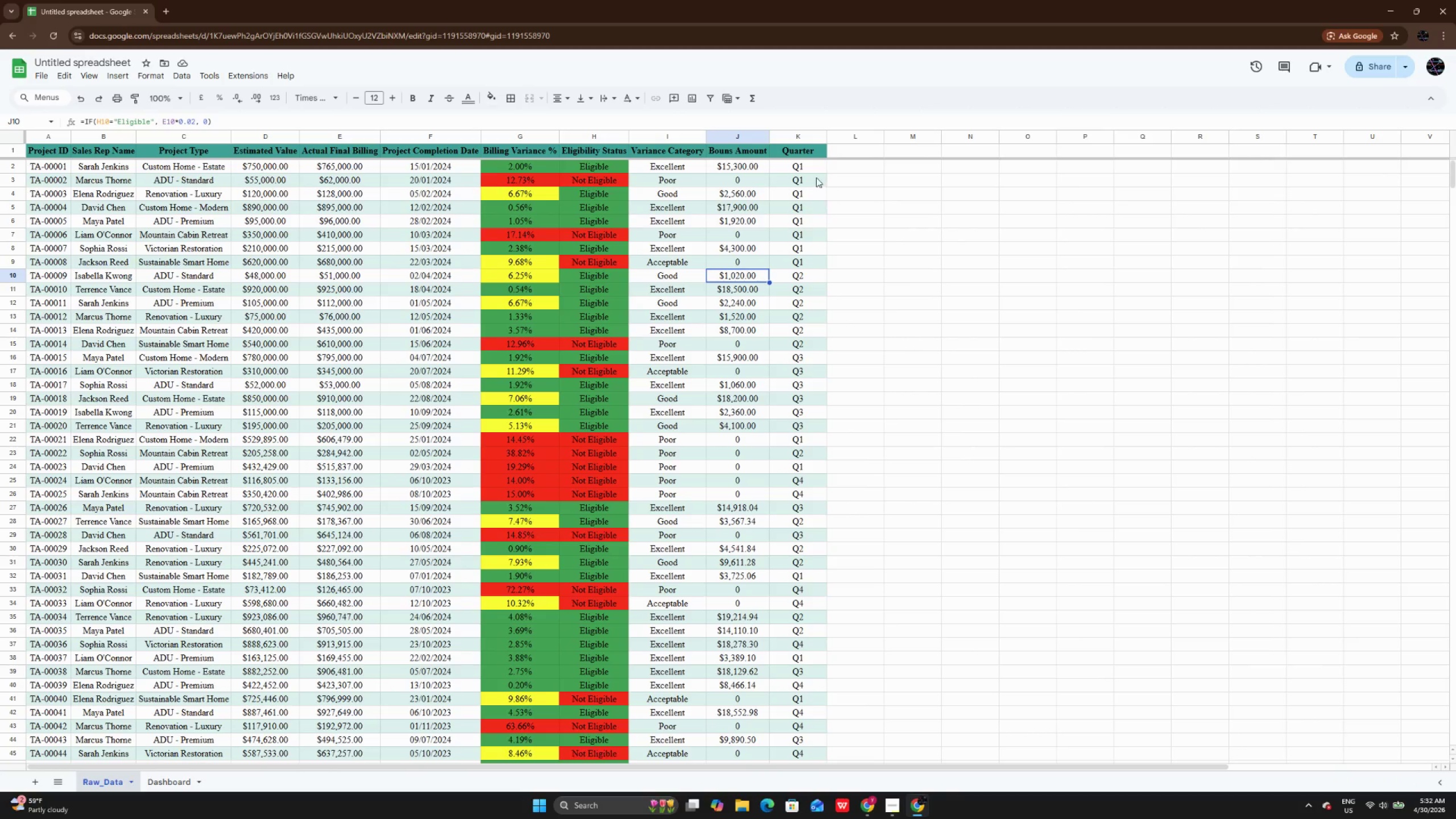 
left_click_drag(start_coordinate=[817, 165], to_coordinate=[800, 660])
 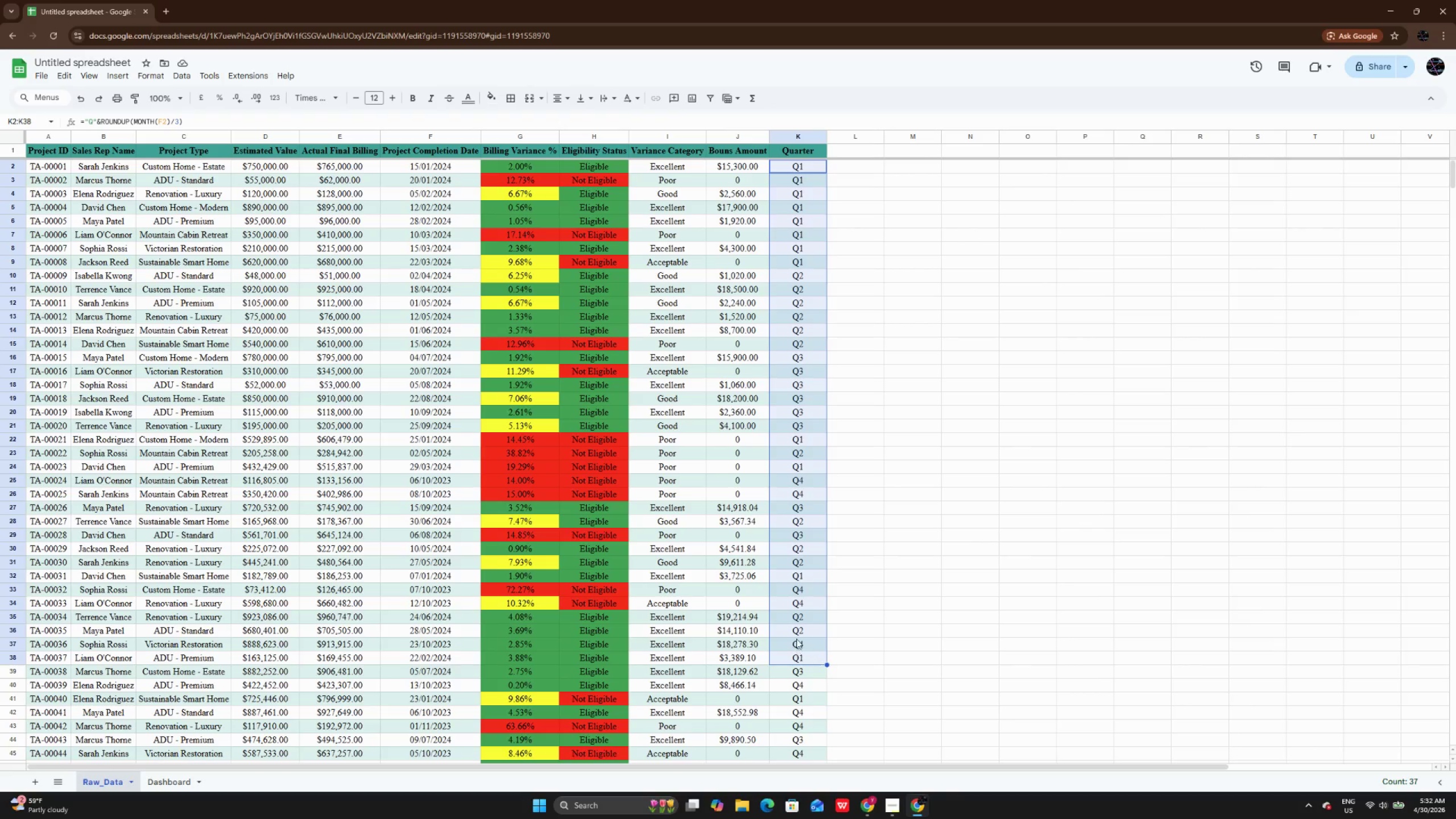 
scroll: coordinate [796, 639], scroll_direction: up, amount: 4.0
 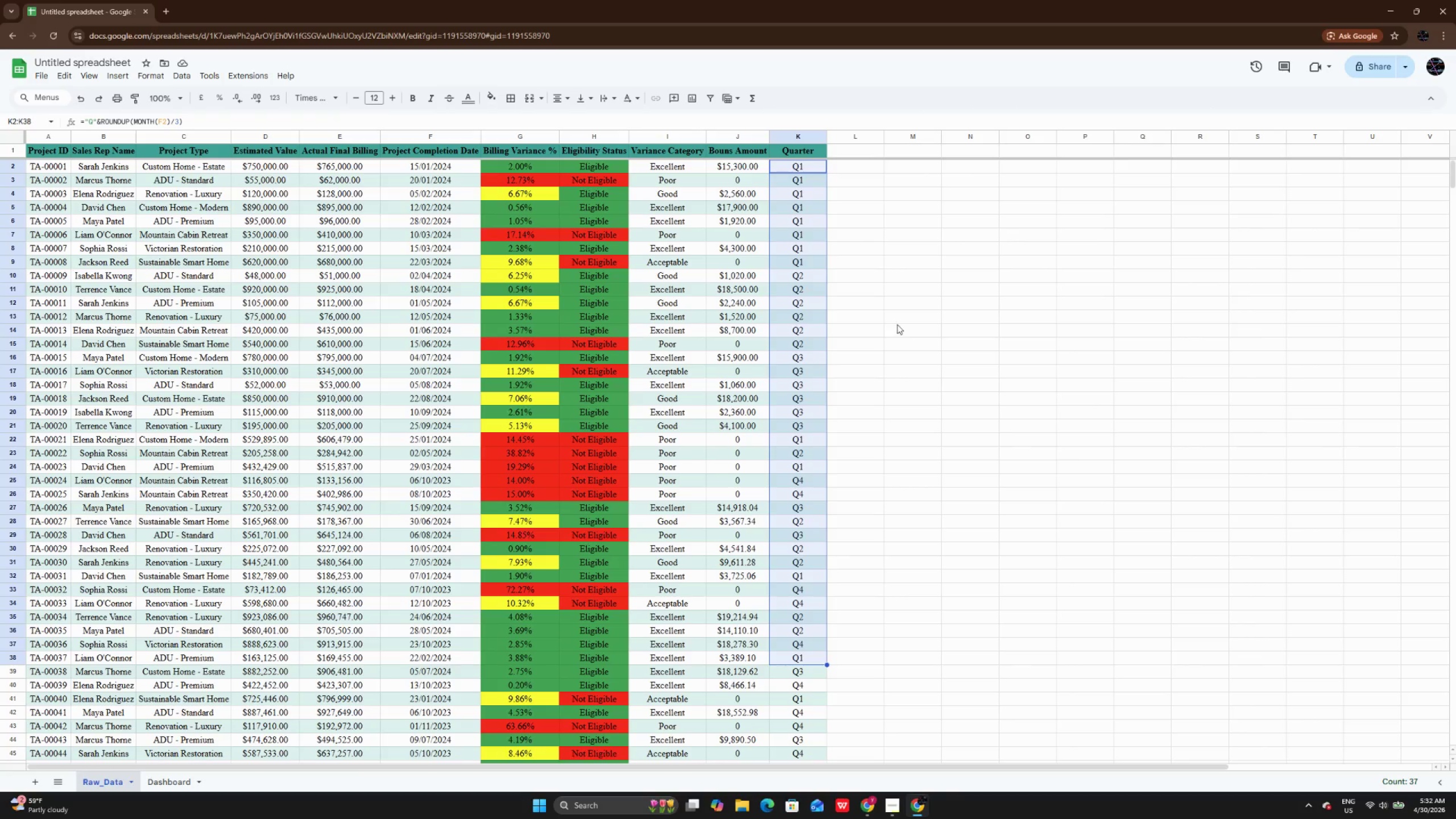 
left_click([897, 330])
 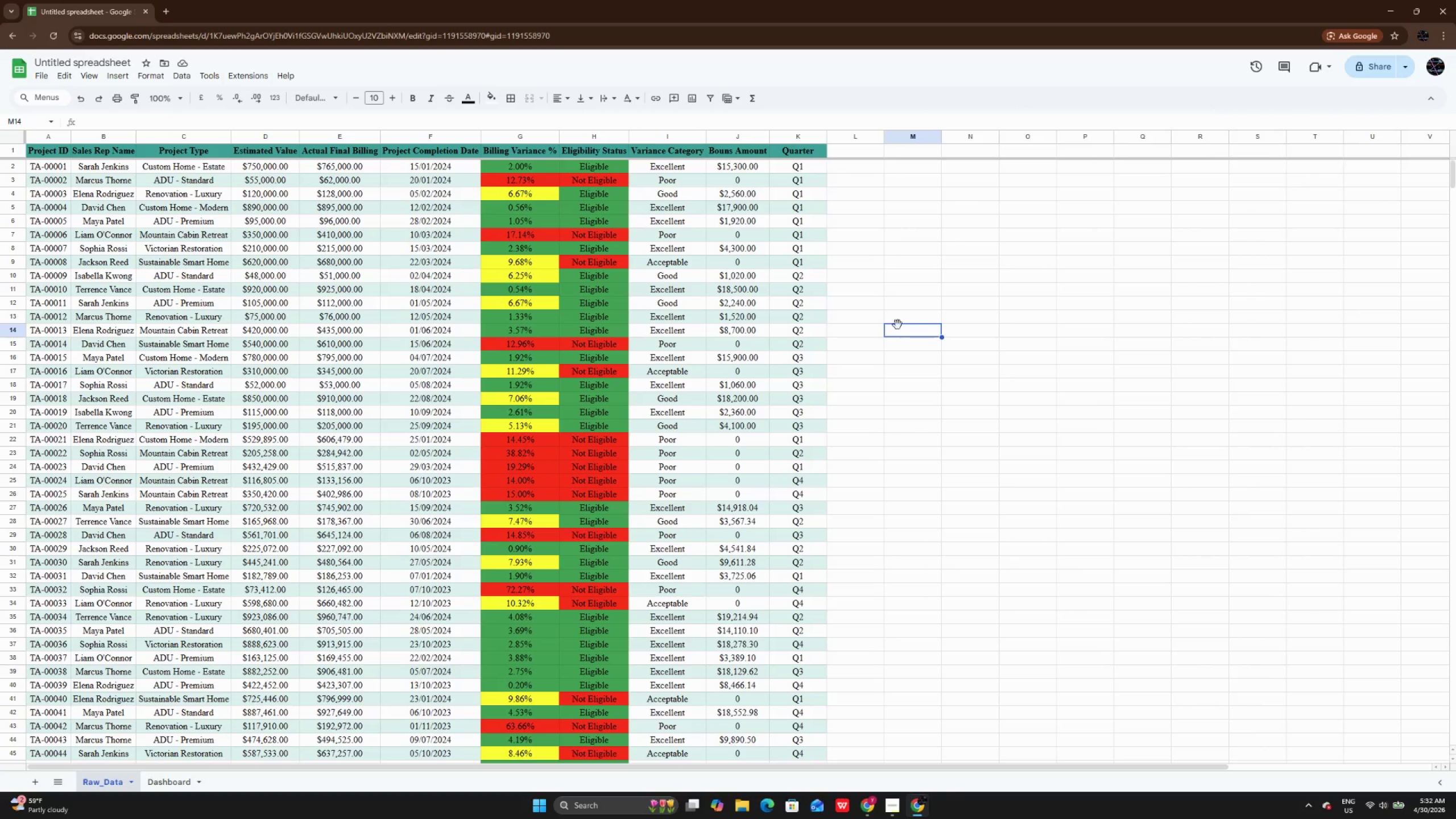 
left_click_drag(start_coordinate=[801, 164], to_coordinate=[795, 648])
 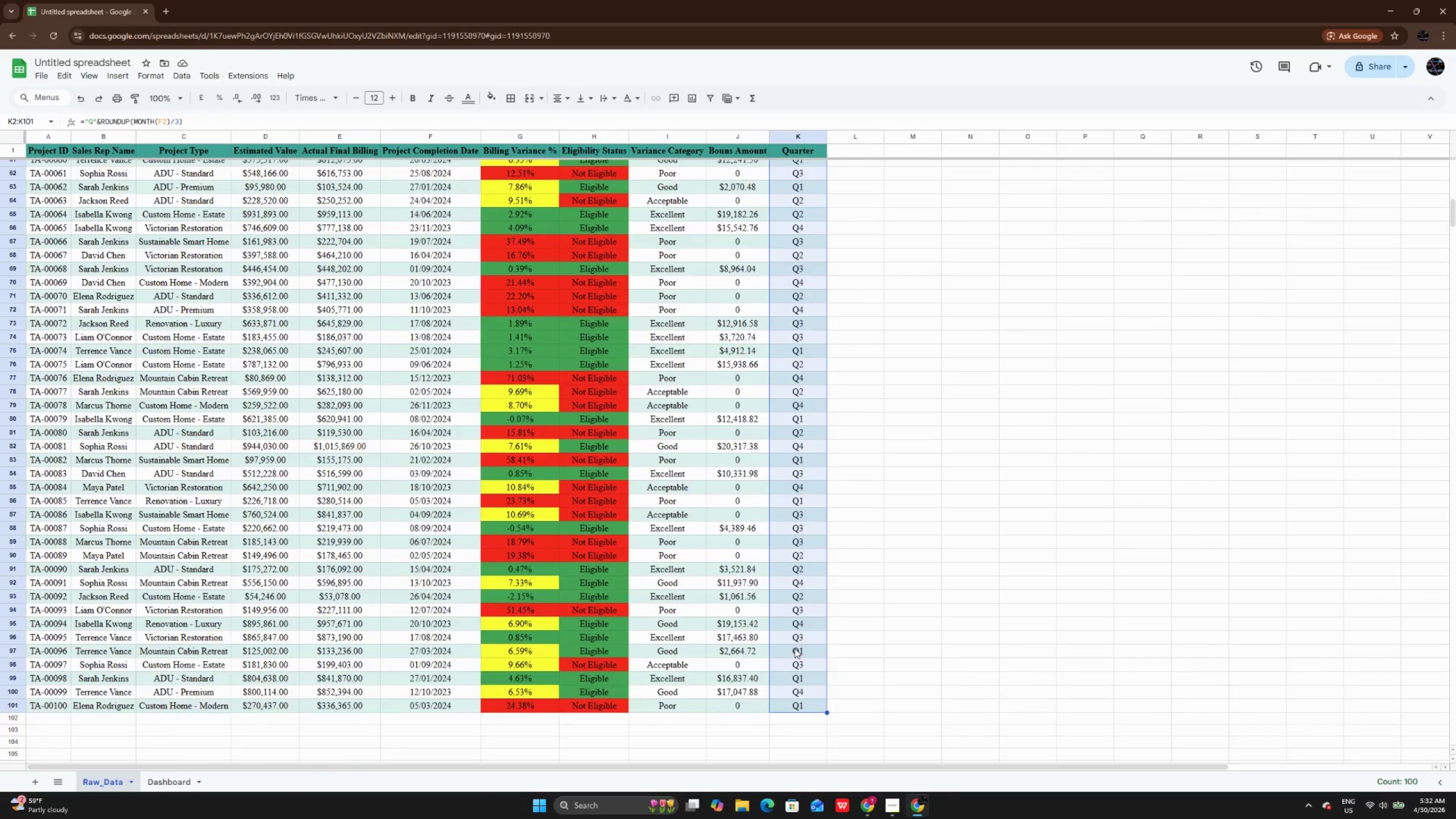 
scroll: coordinate [803, 643], scroll_direction: up, amount: 22.0
 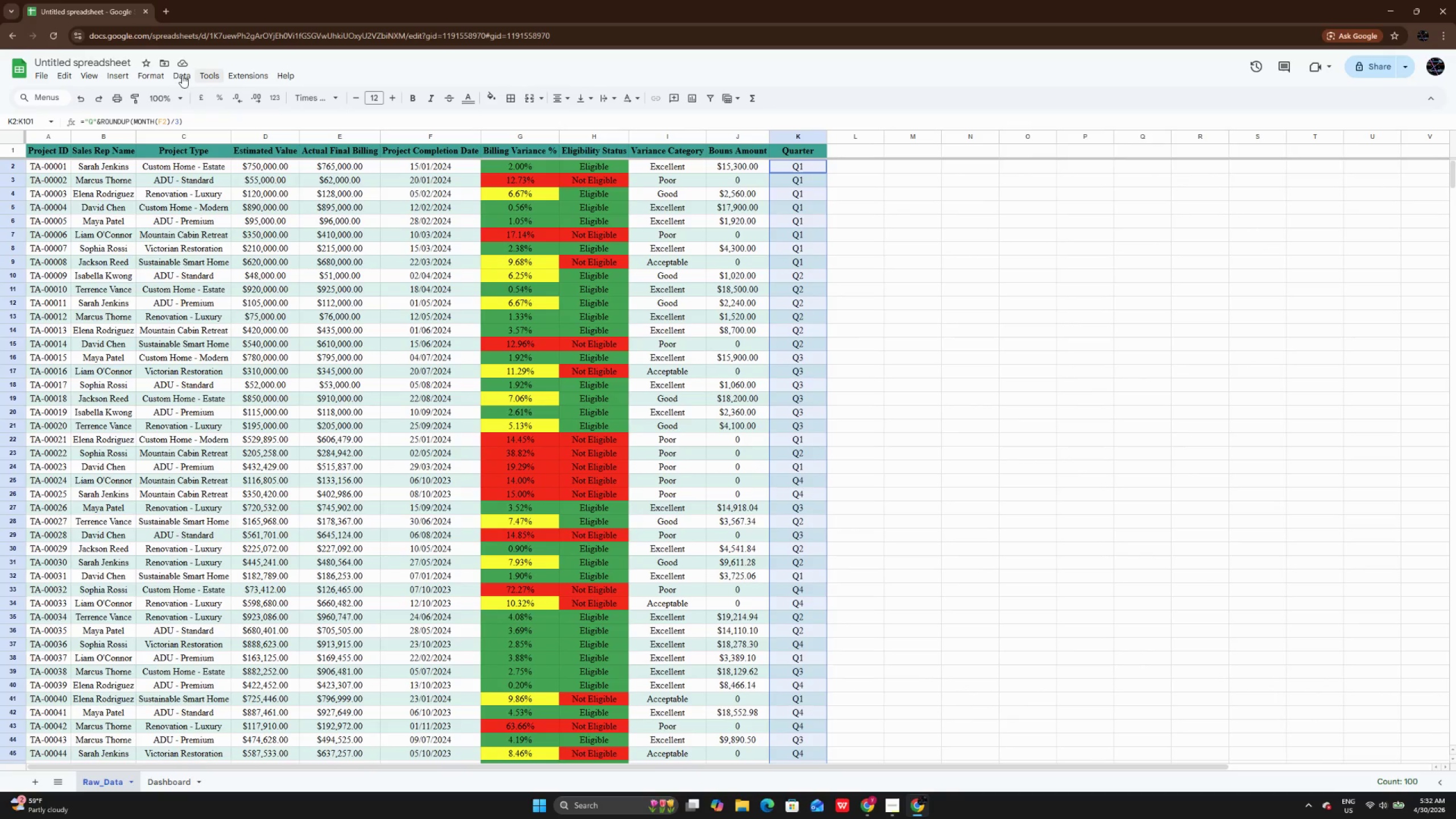 
left_click([174, 75])
 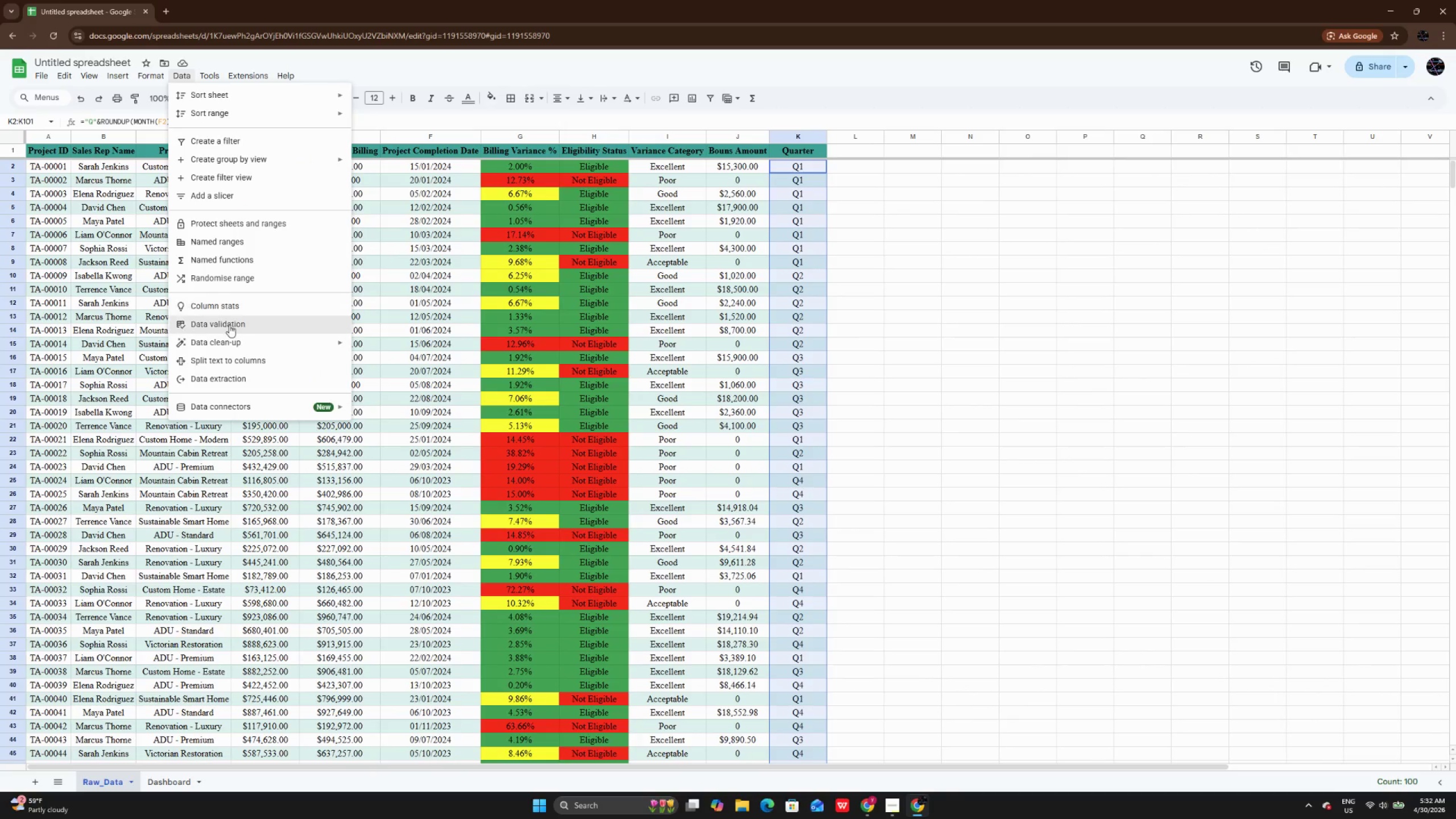 
left_click([229, 325])
 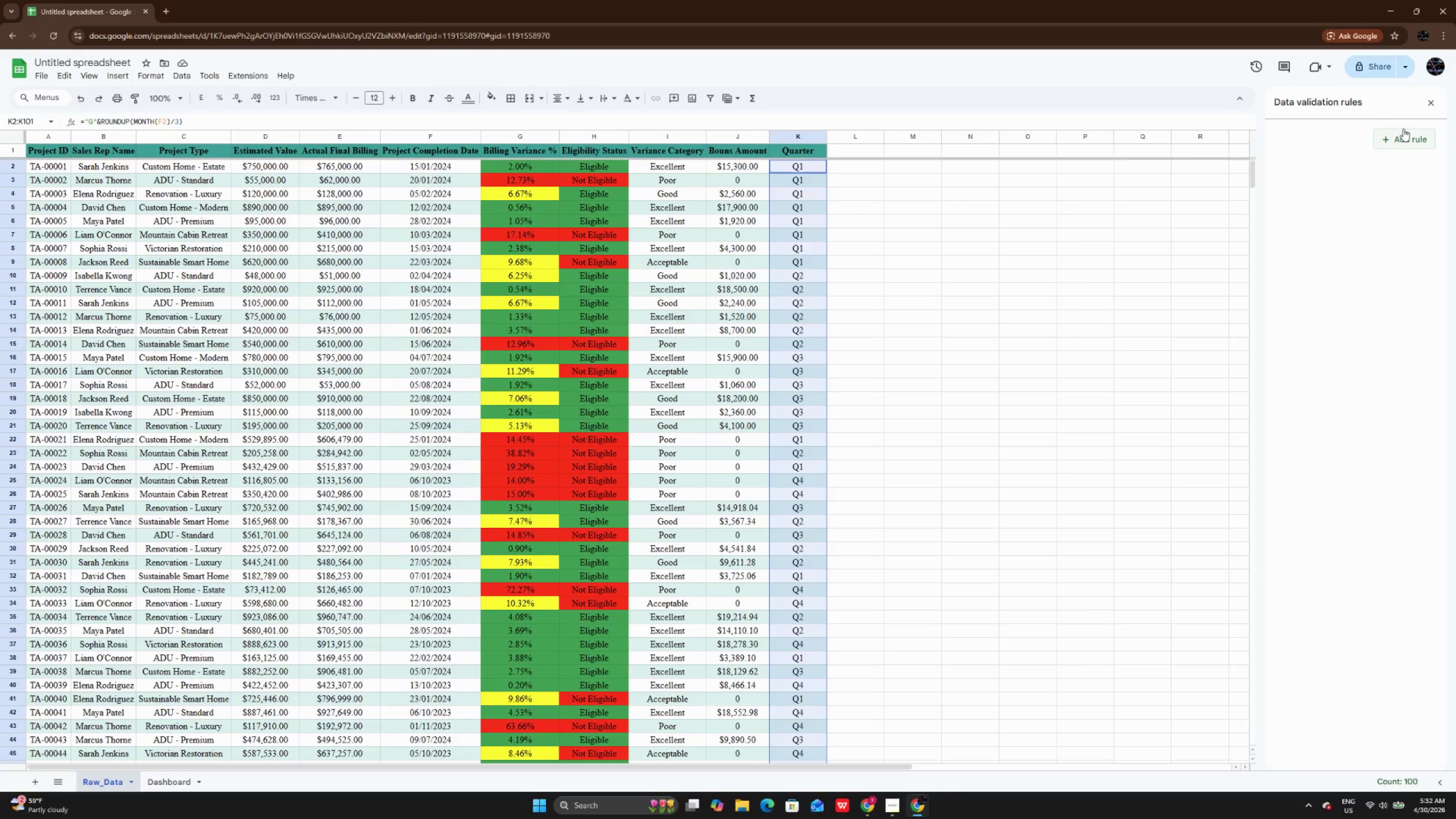 
left_click([1402, 141])
 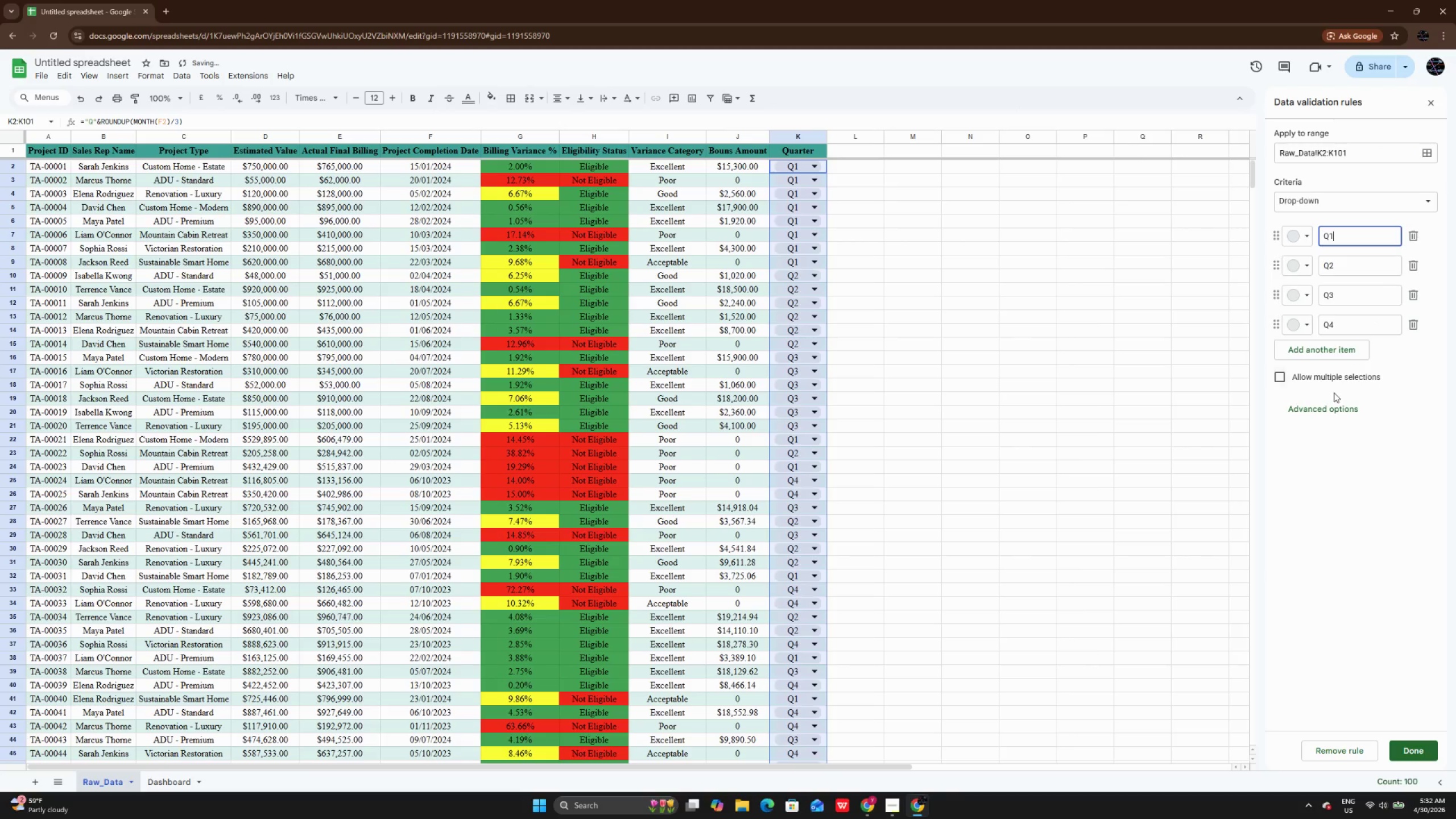 
left_click([1331, 407])
 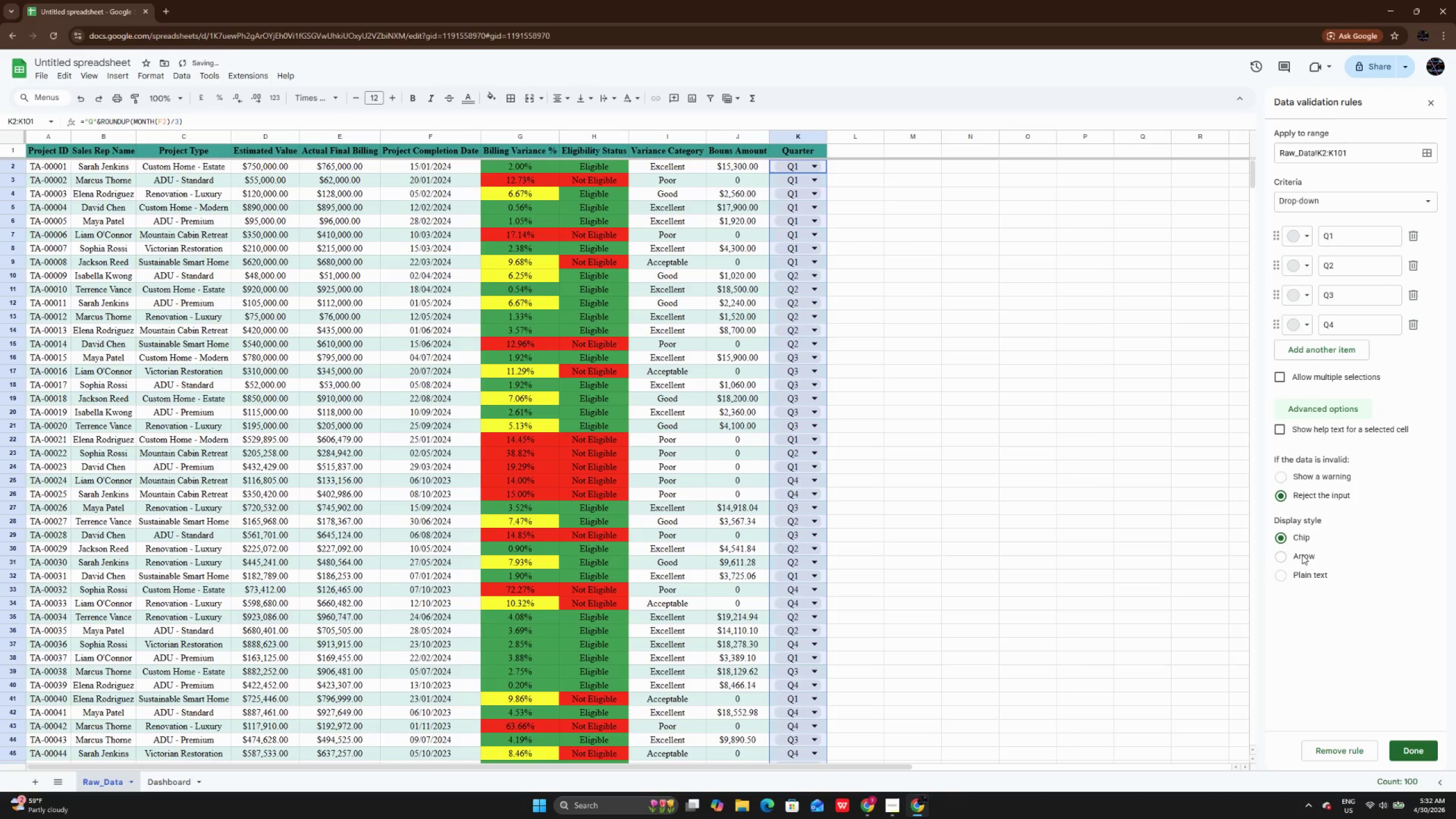 
left_click([1297, 552])
 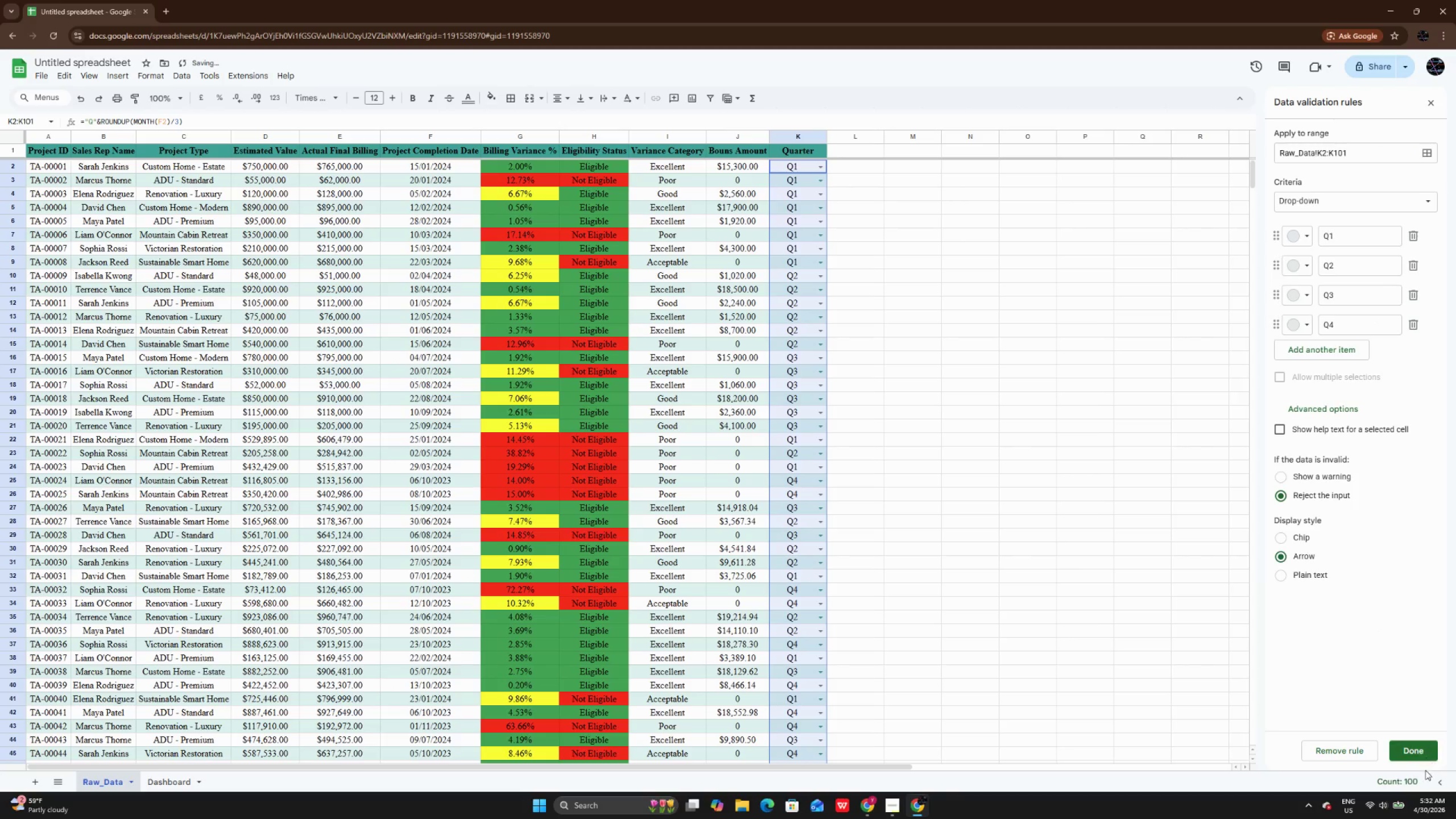 
left_click([1418, 749])
 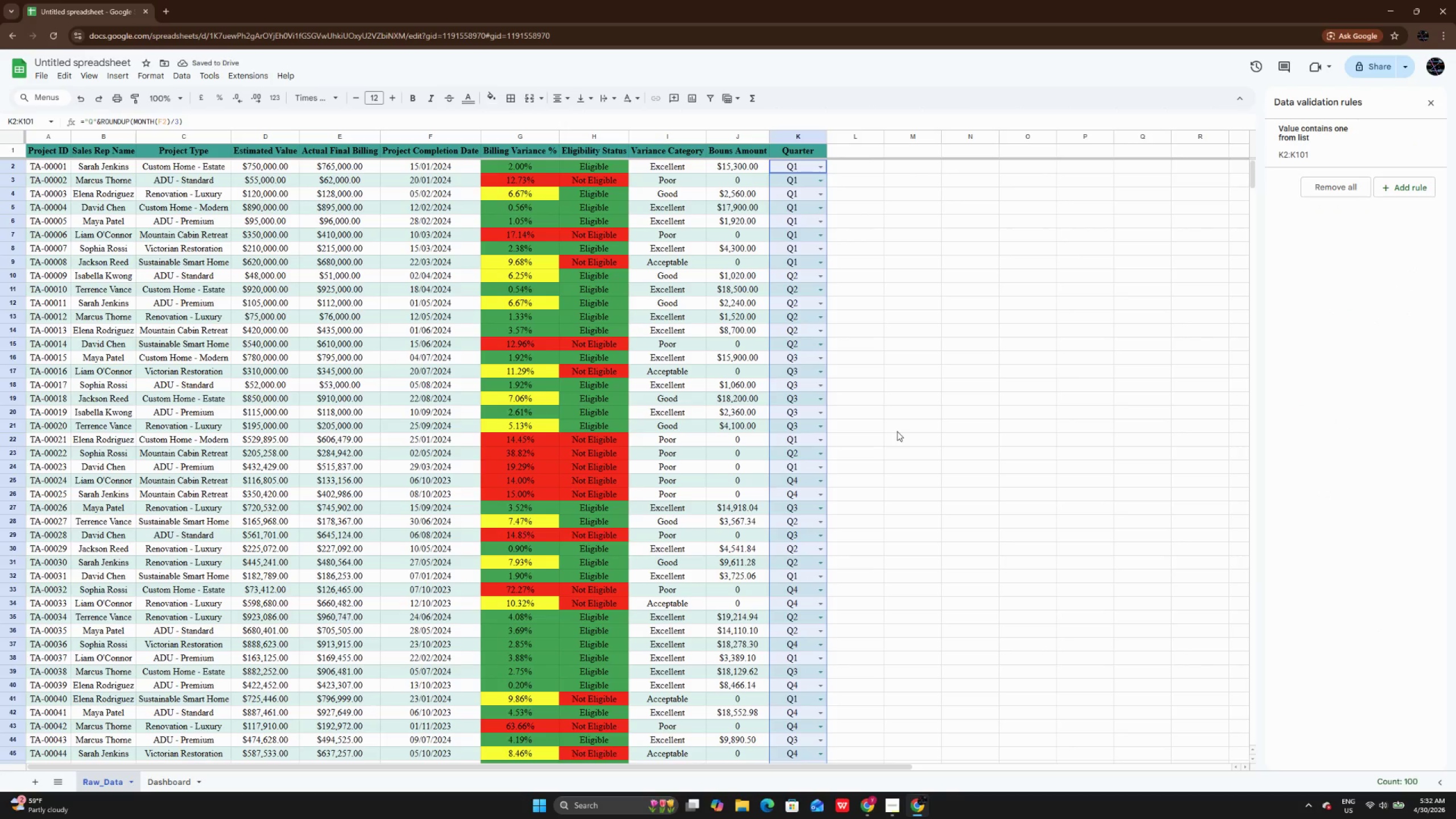 
left_click([897, 431])
 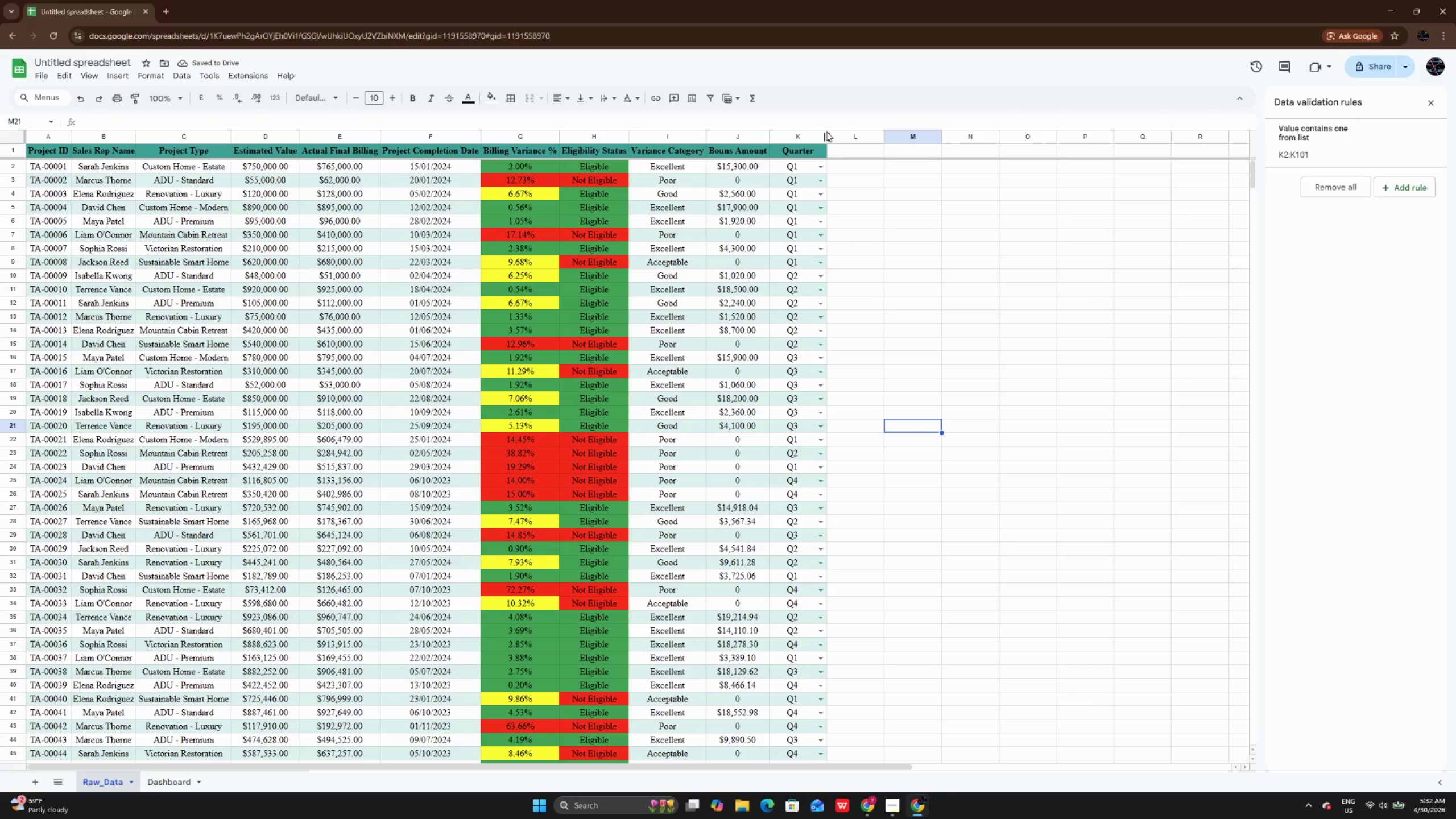 
double_click([825, 136])
 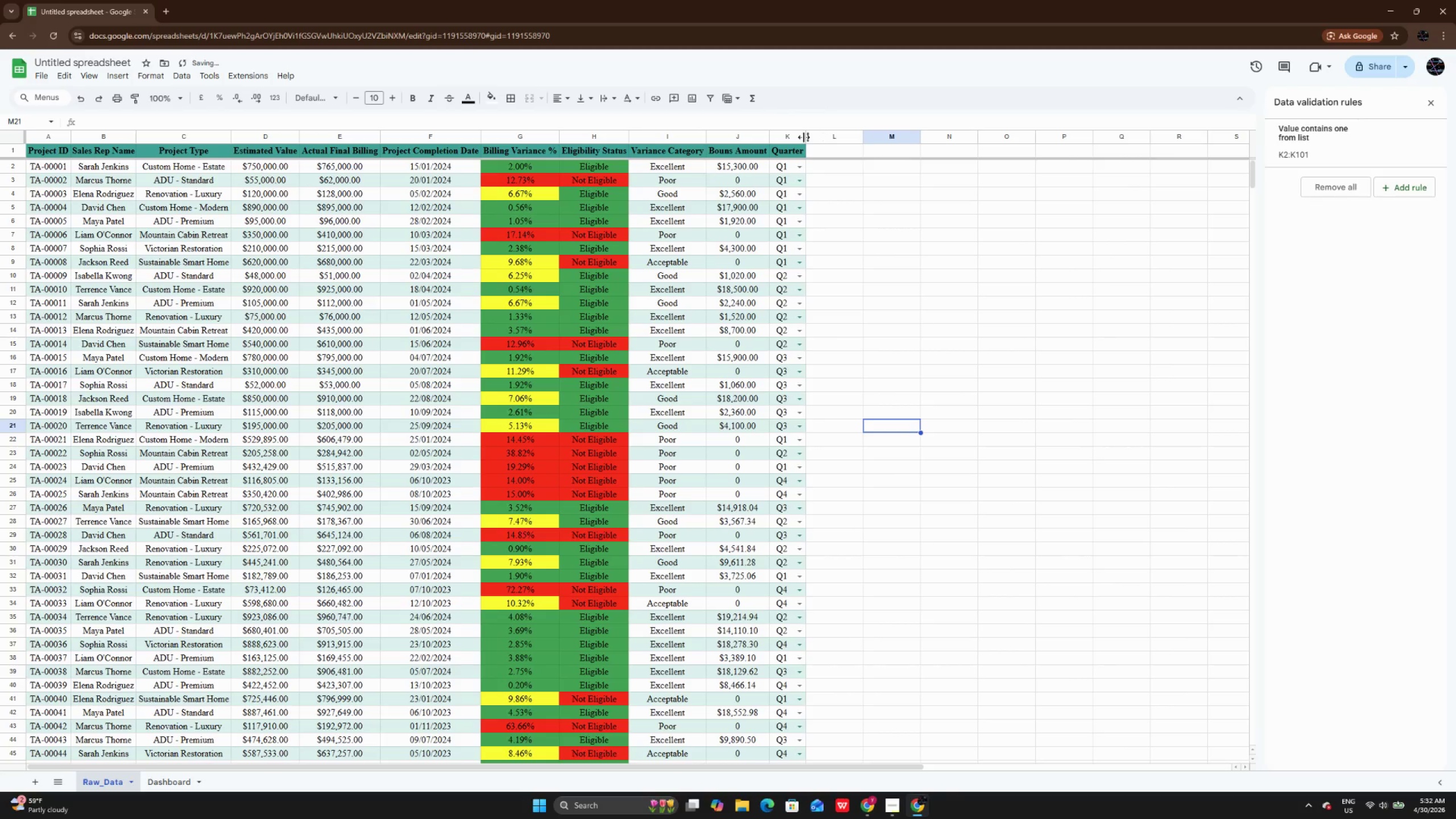 
double_click([804, 137])
 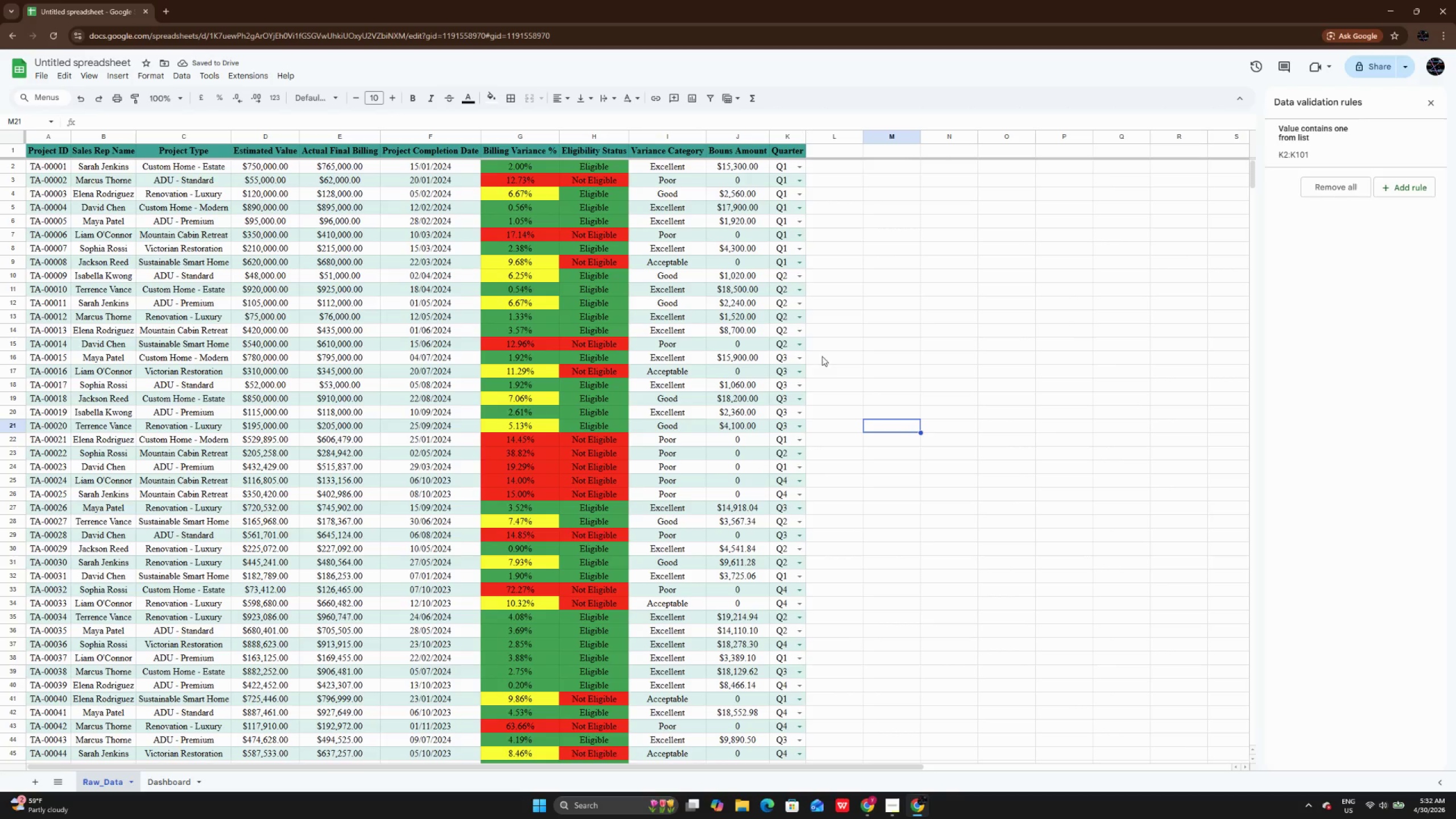 
left_click([383, 306])
 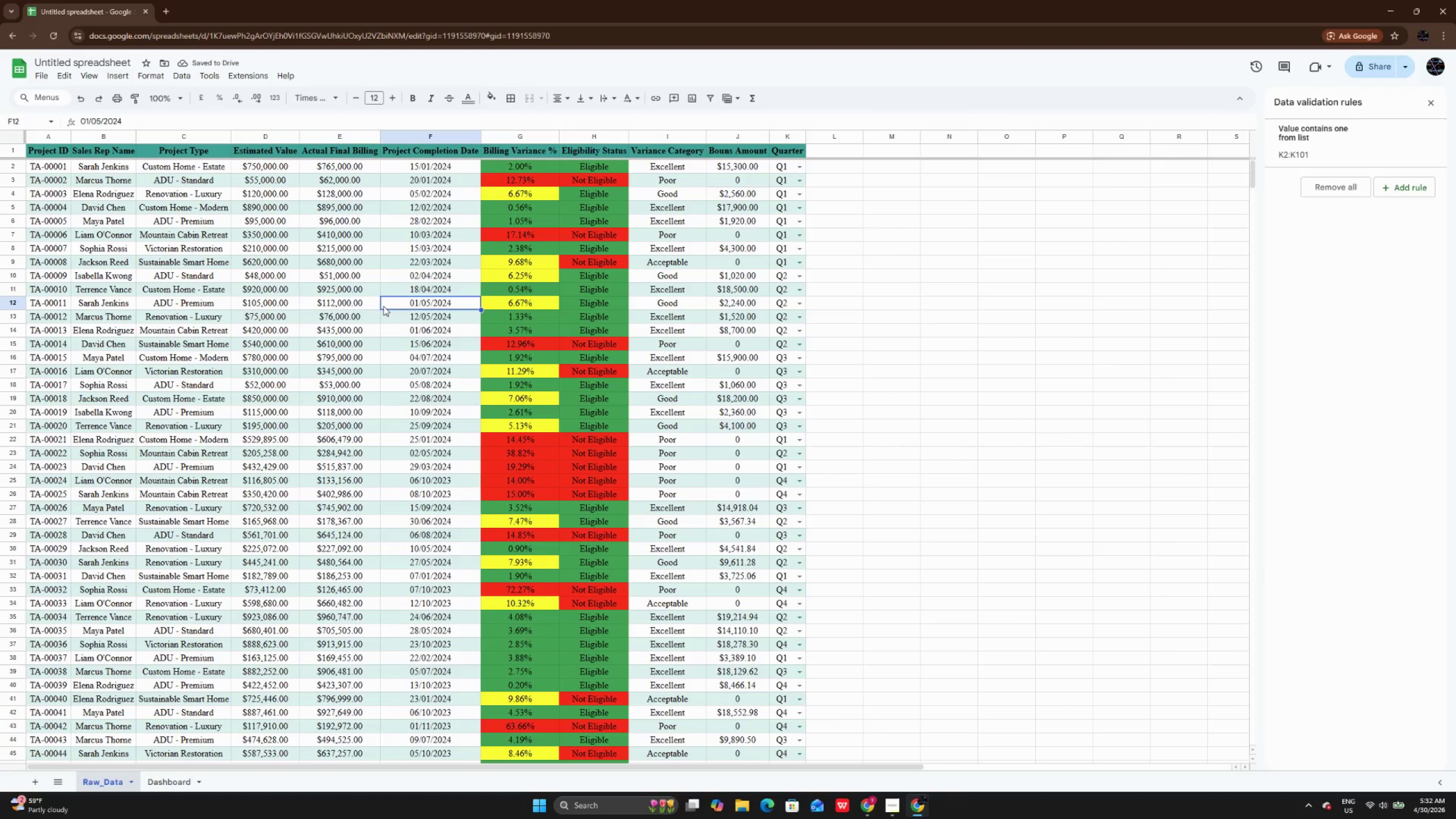 
key(Control+A)
 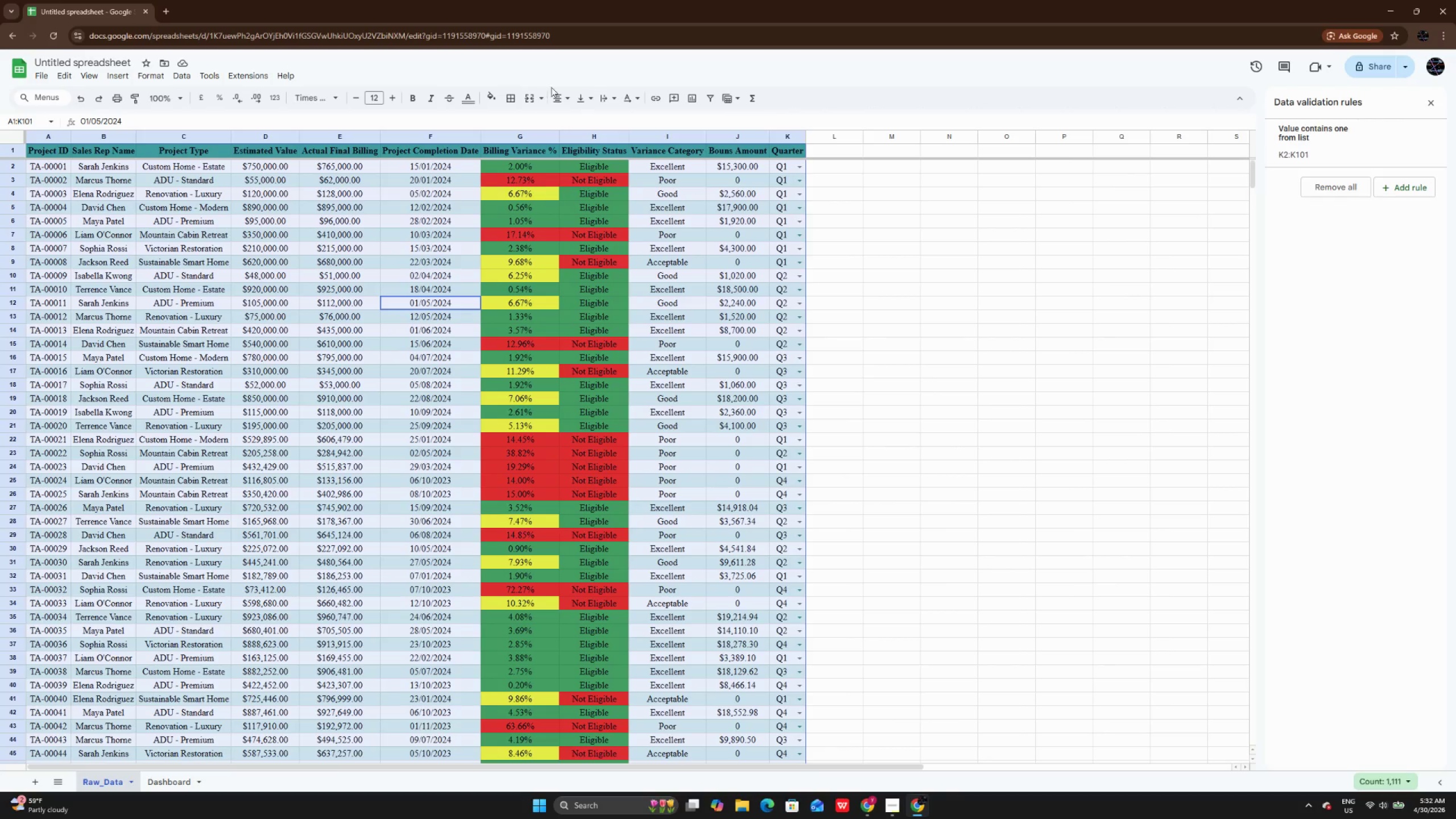 
left_click([560, 90])
 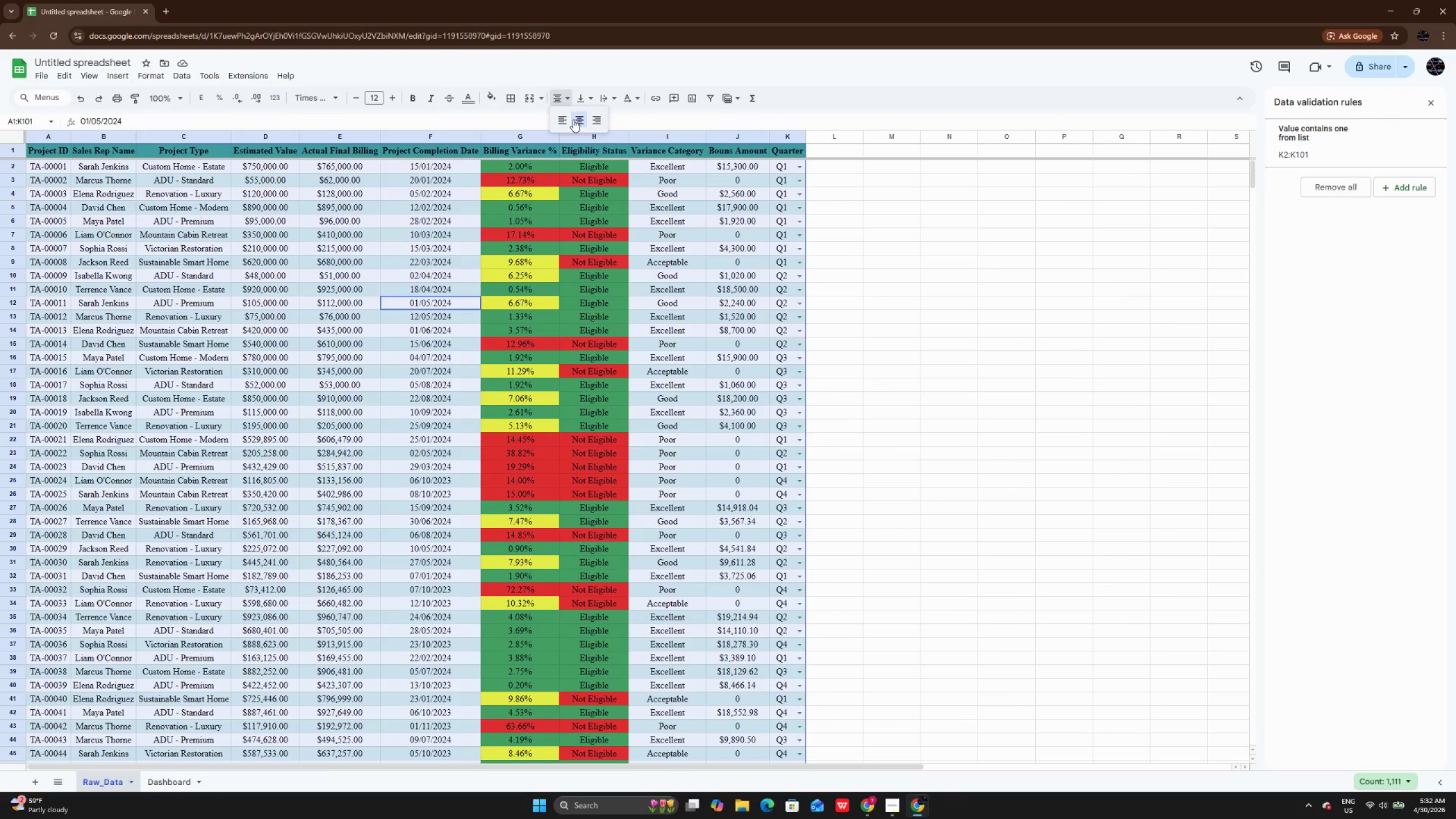 
left_click([573, 119])
 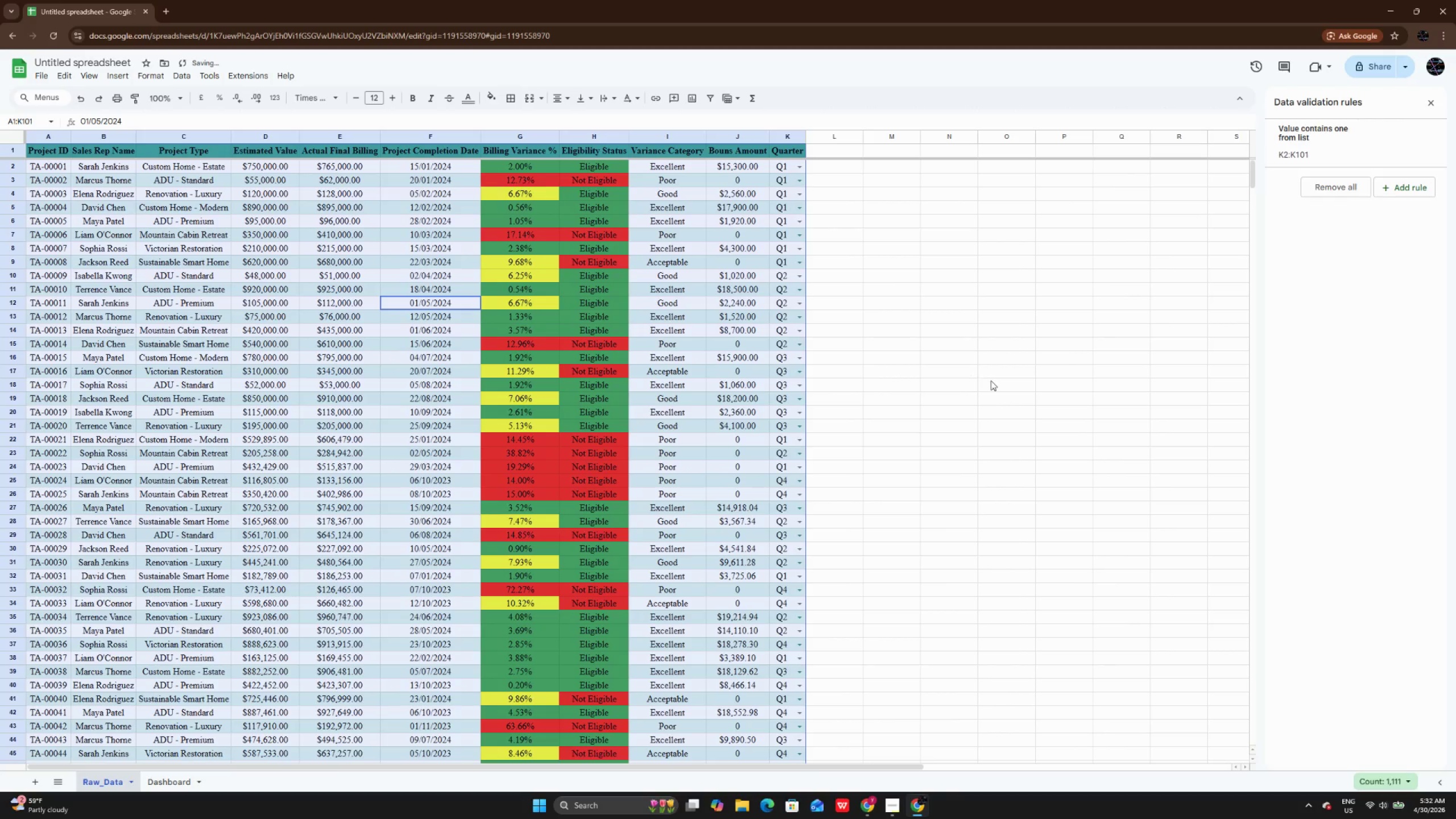 
left_click([991, 380])
 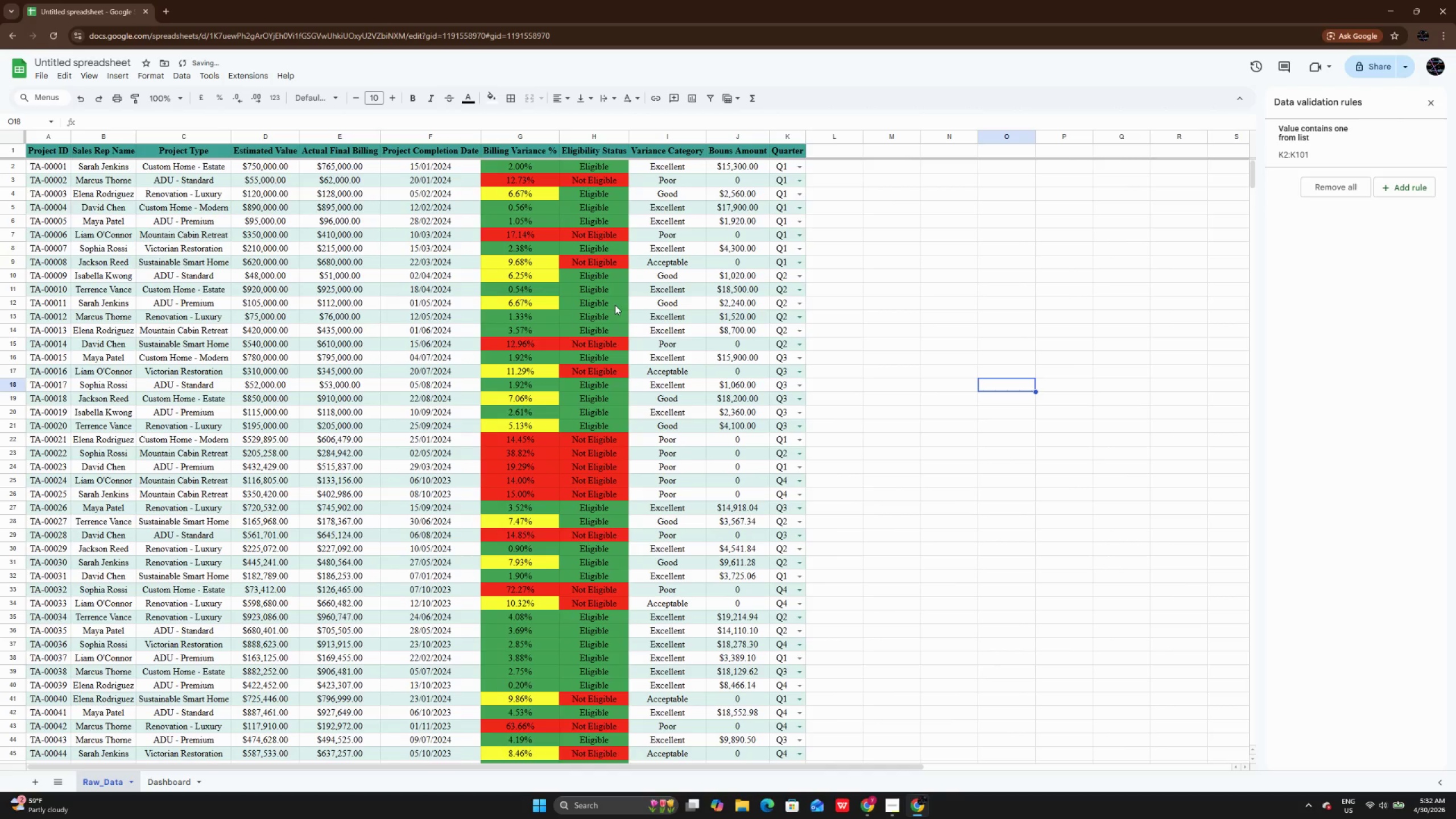 
left_click([614, 305])
 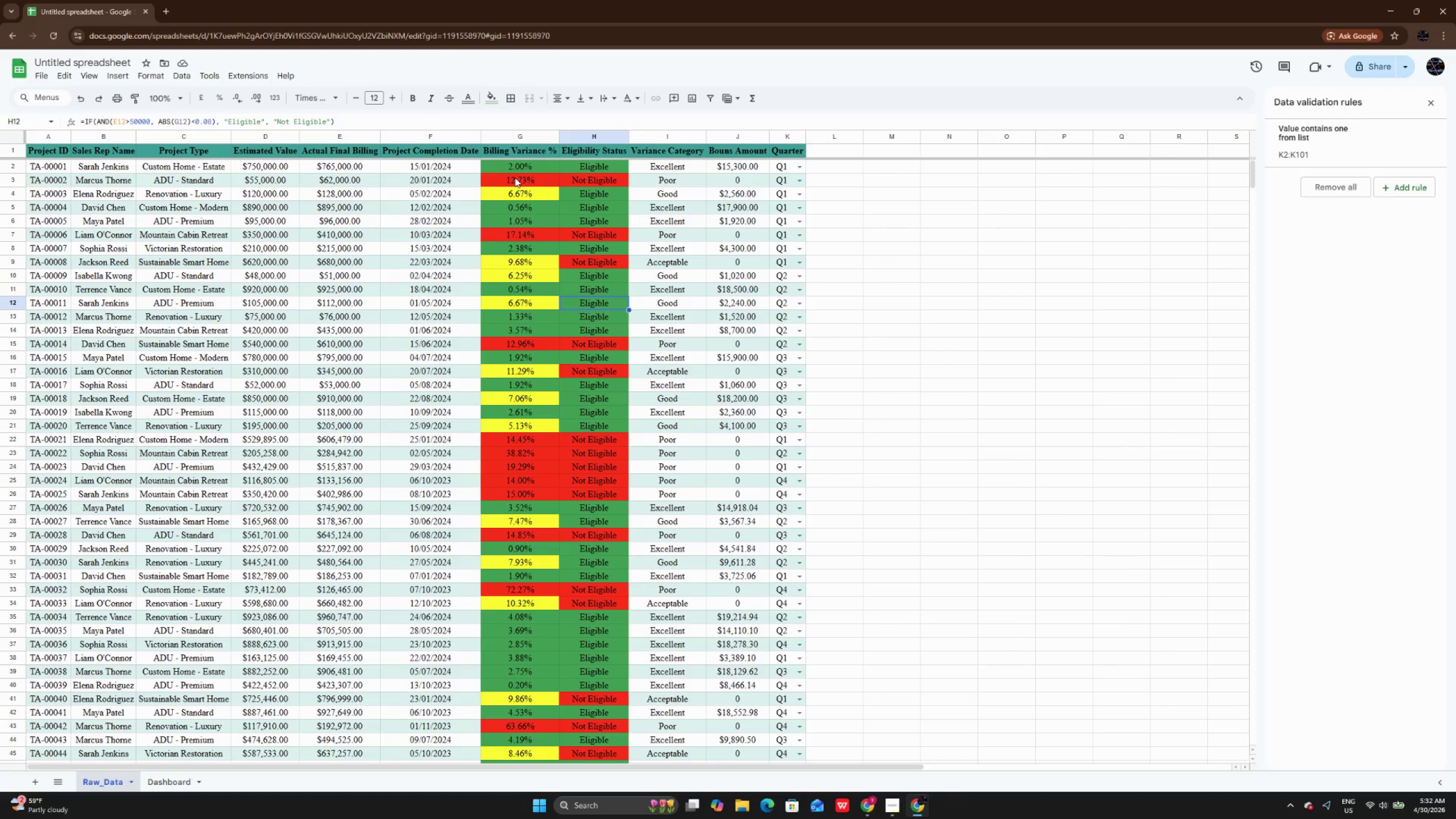 
wait(10.3)
 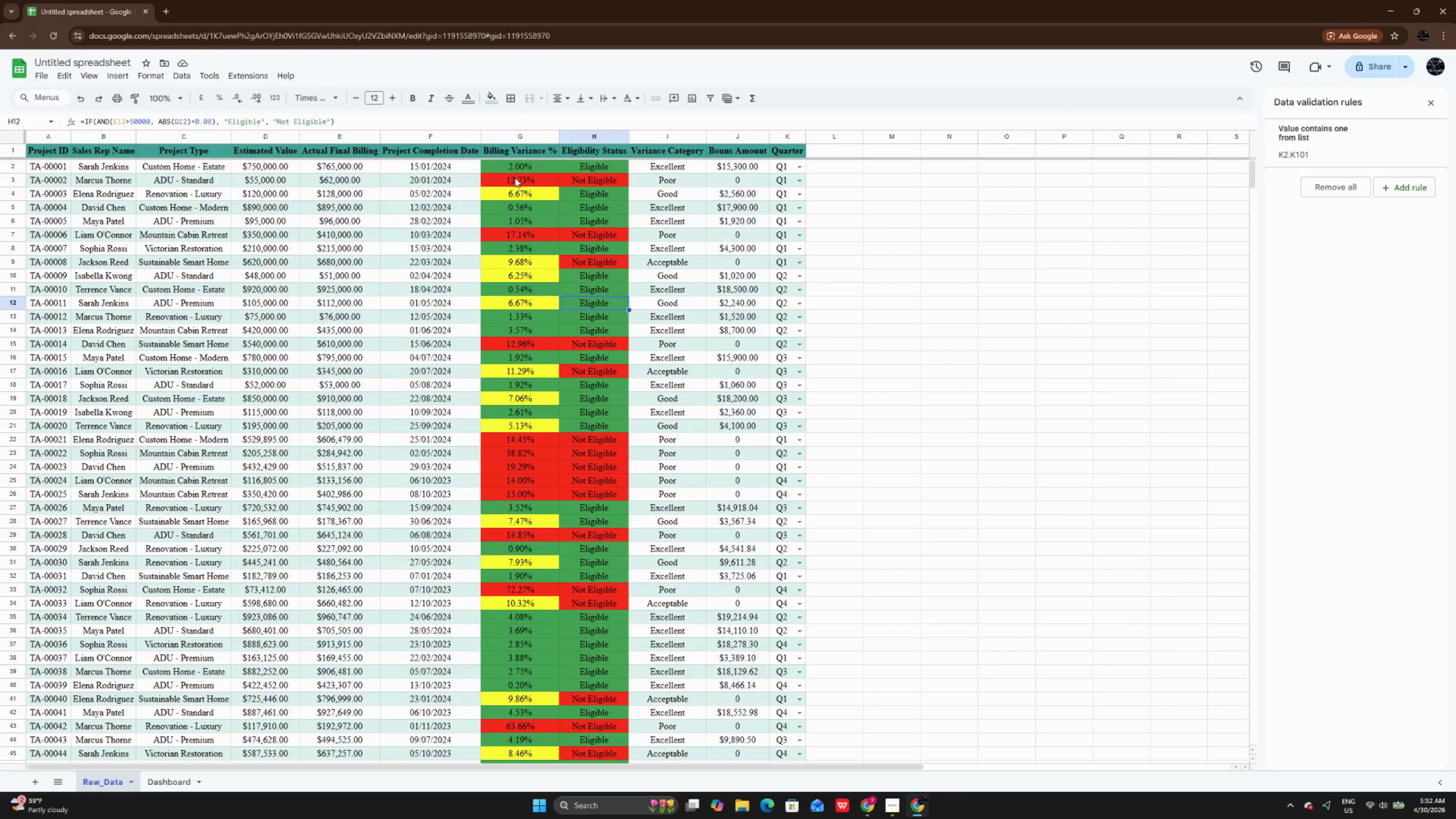 
double_click([330, 180])
 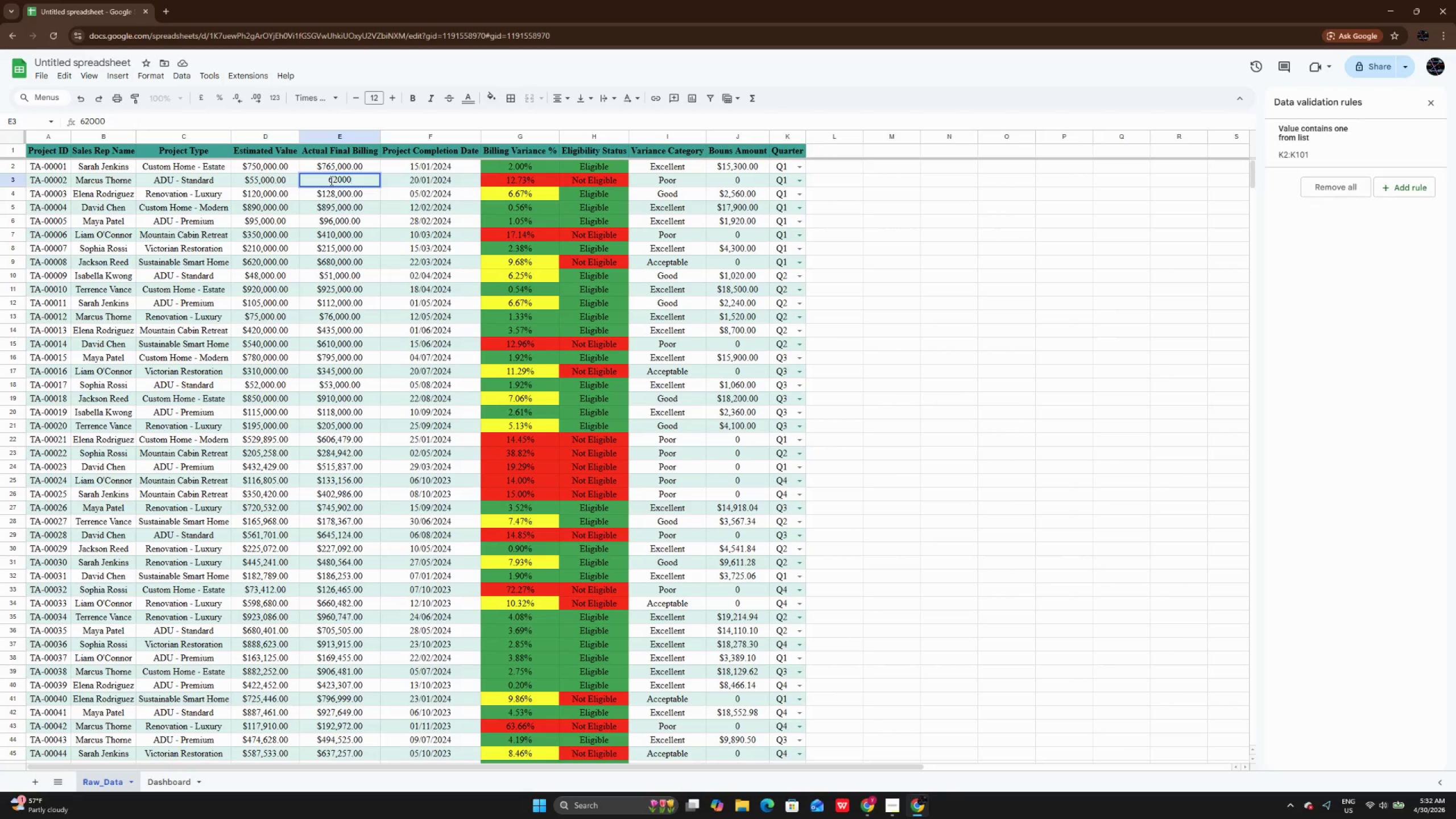 
left_click([330, 180])
 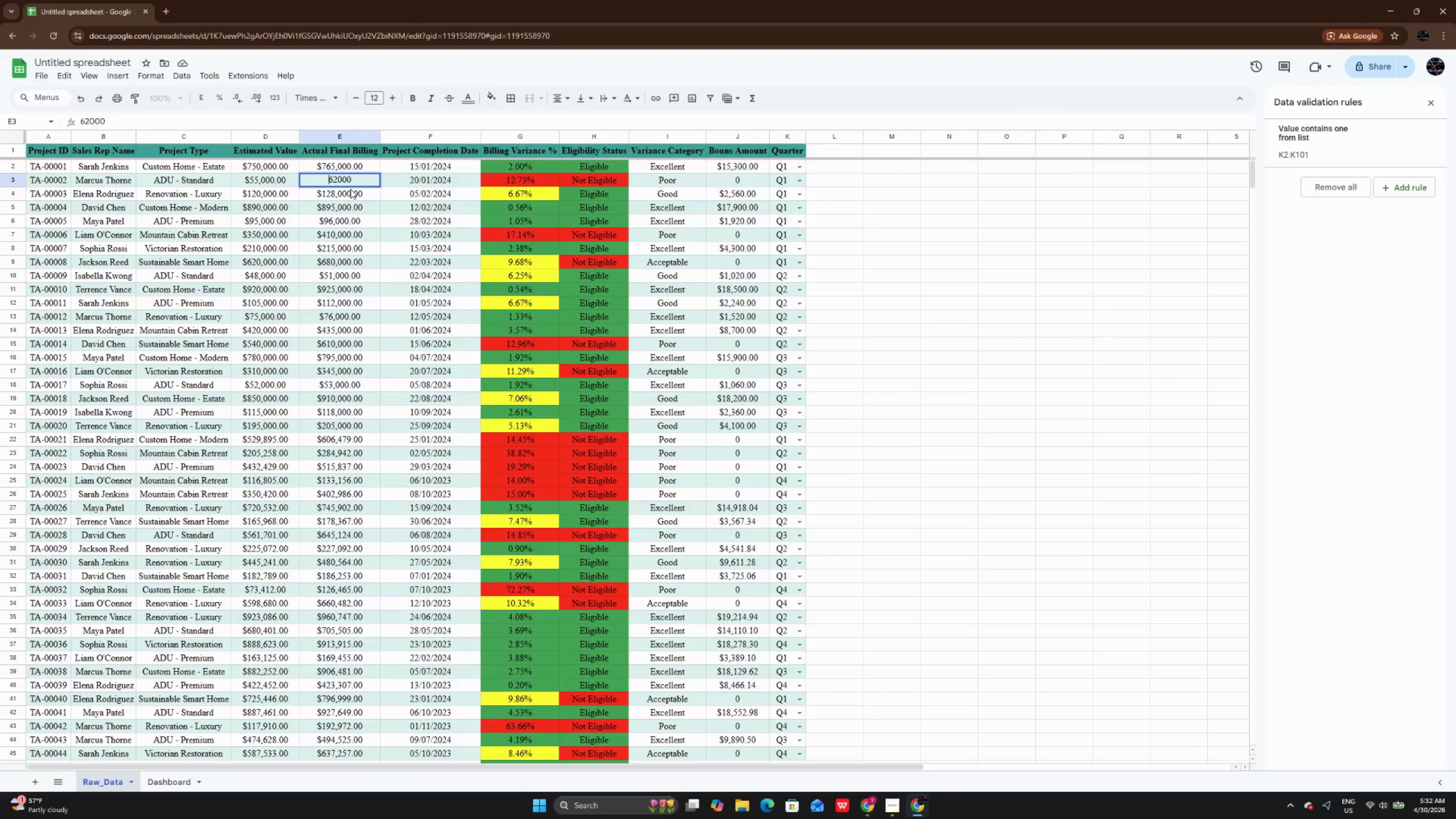 
key(ArrowRight)
 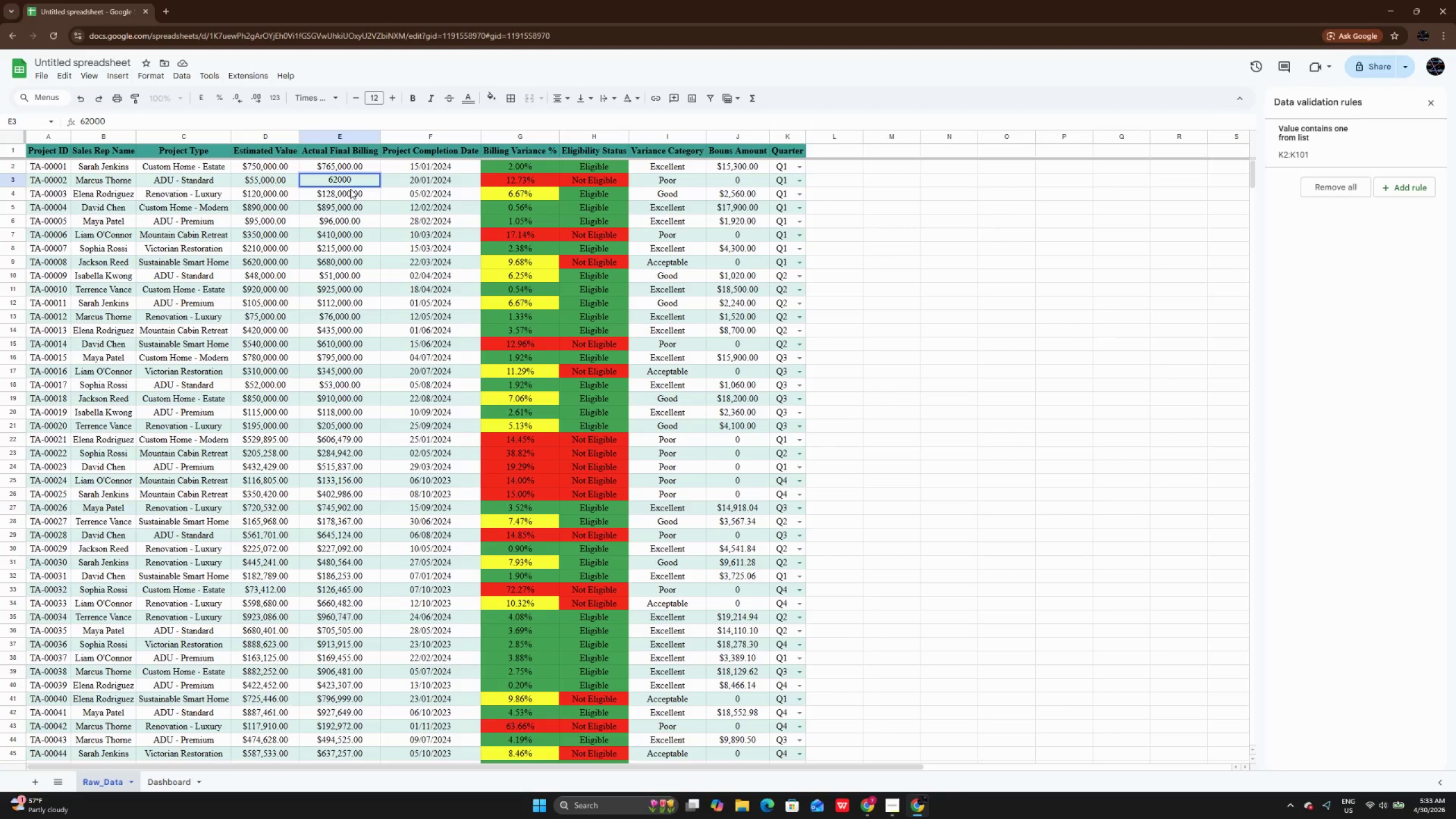 
key(Backspace)
type(45)
key(Backspace)
 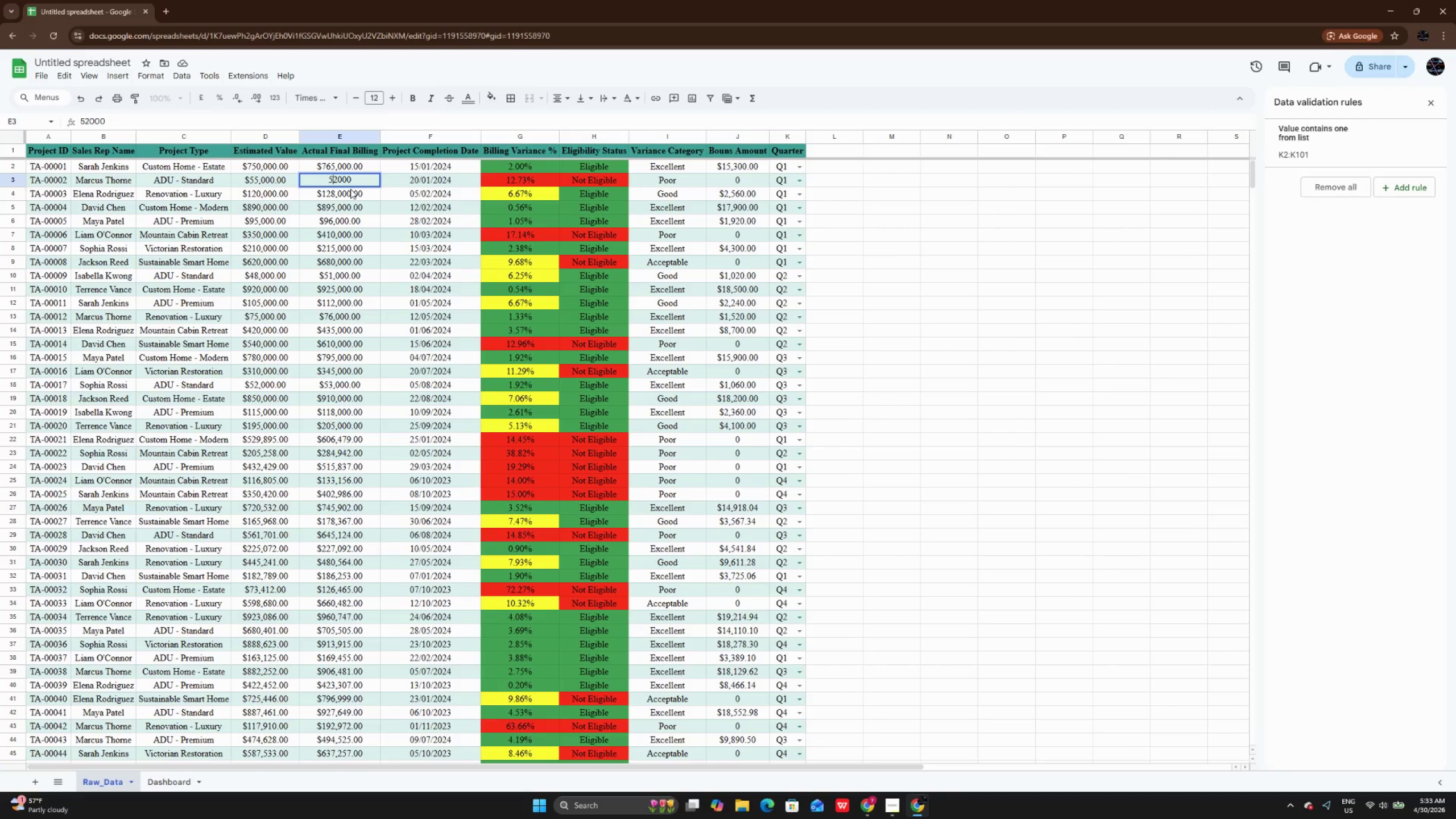 
key(Enter)
 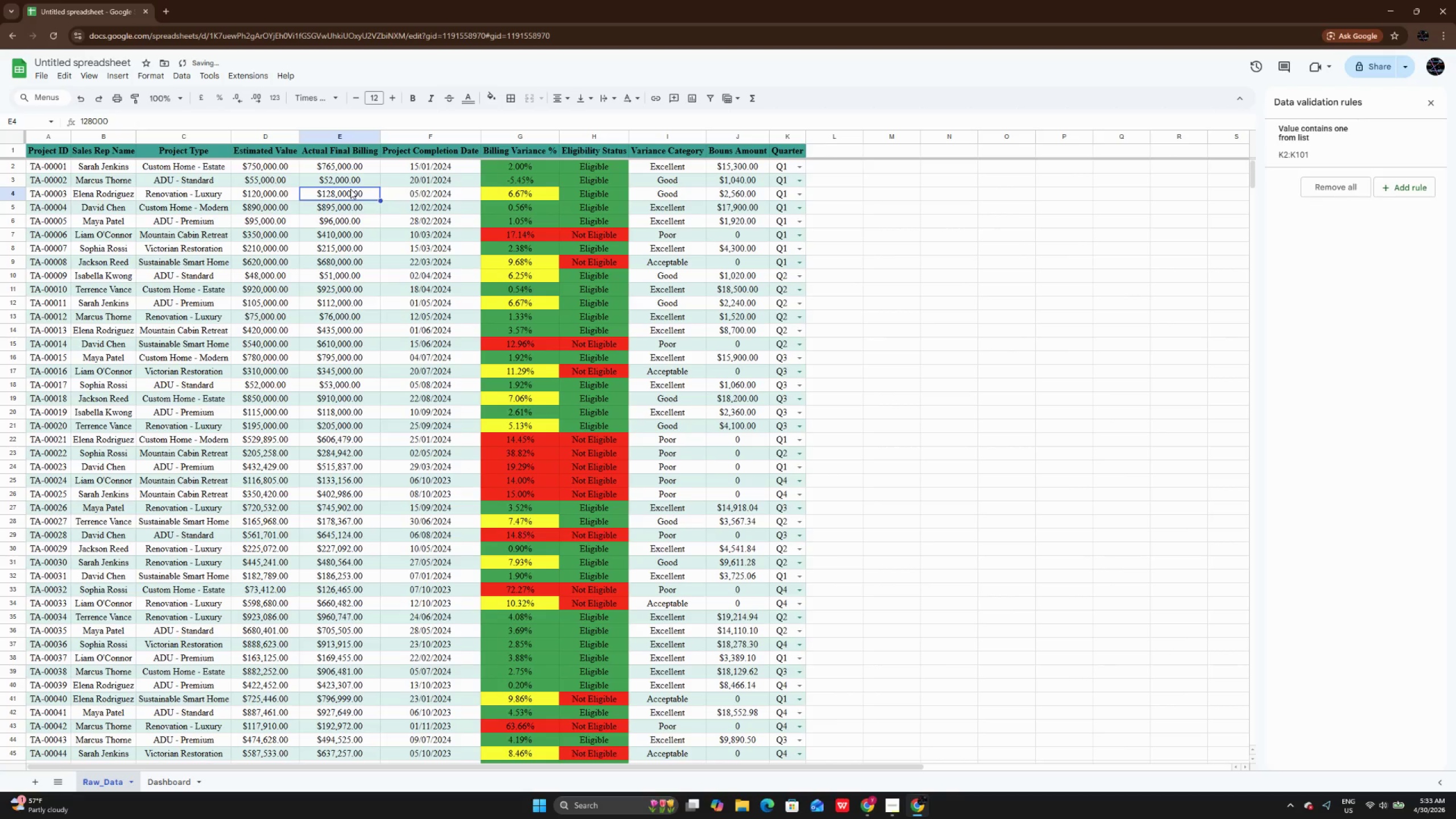 
key(Control+Z)
 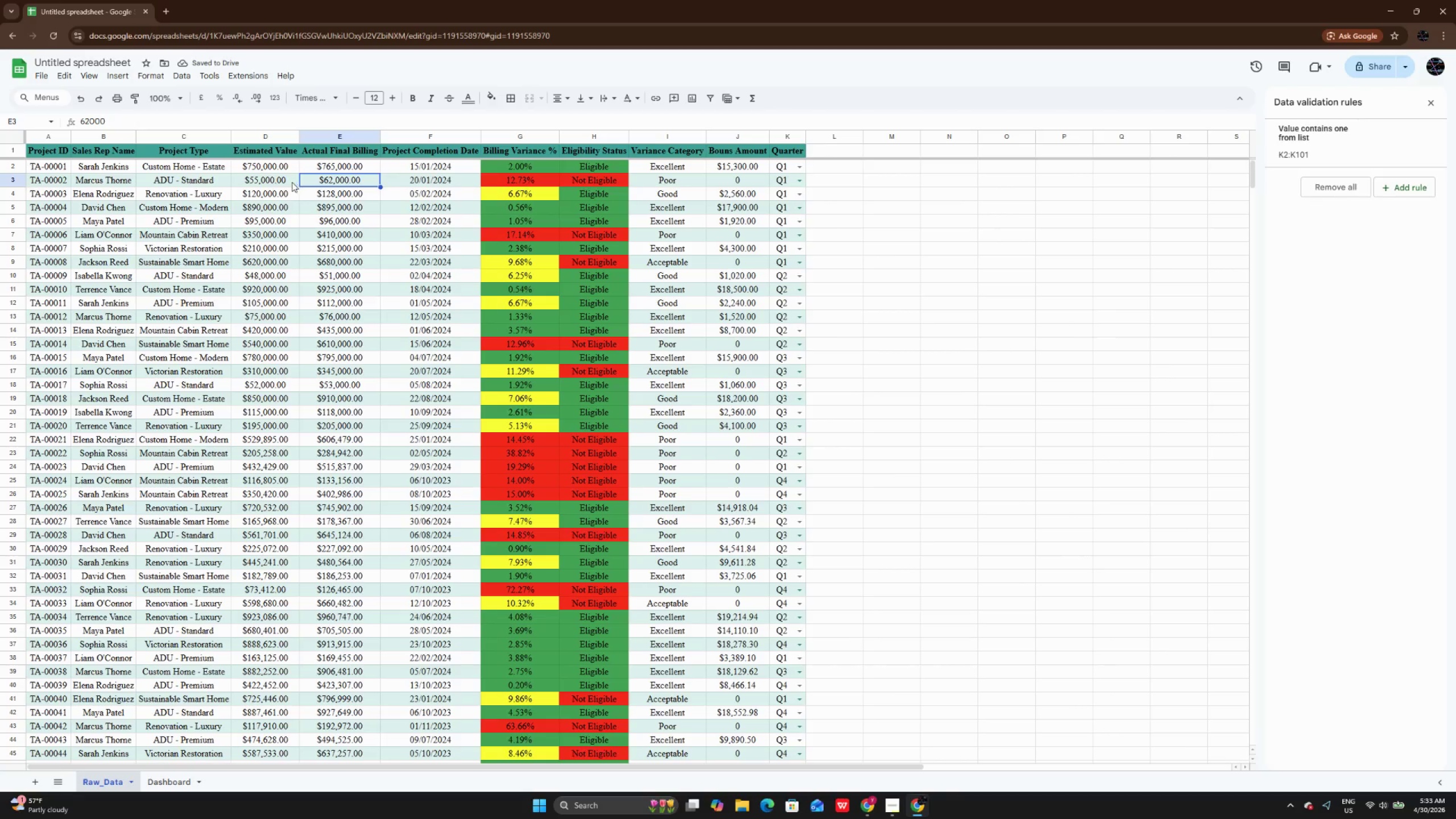 
double_click([328, 179])
 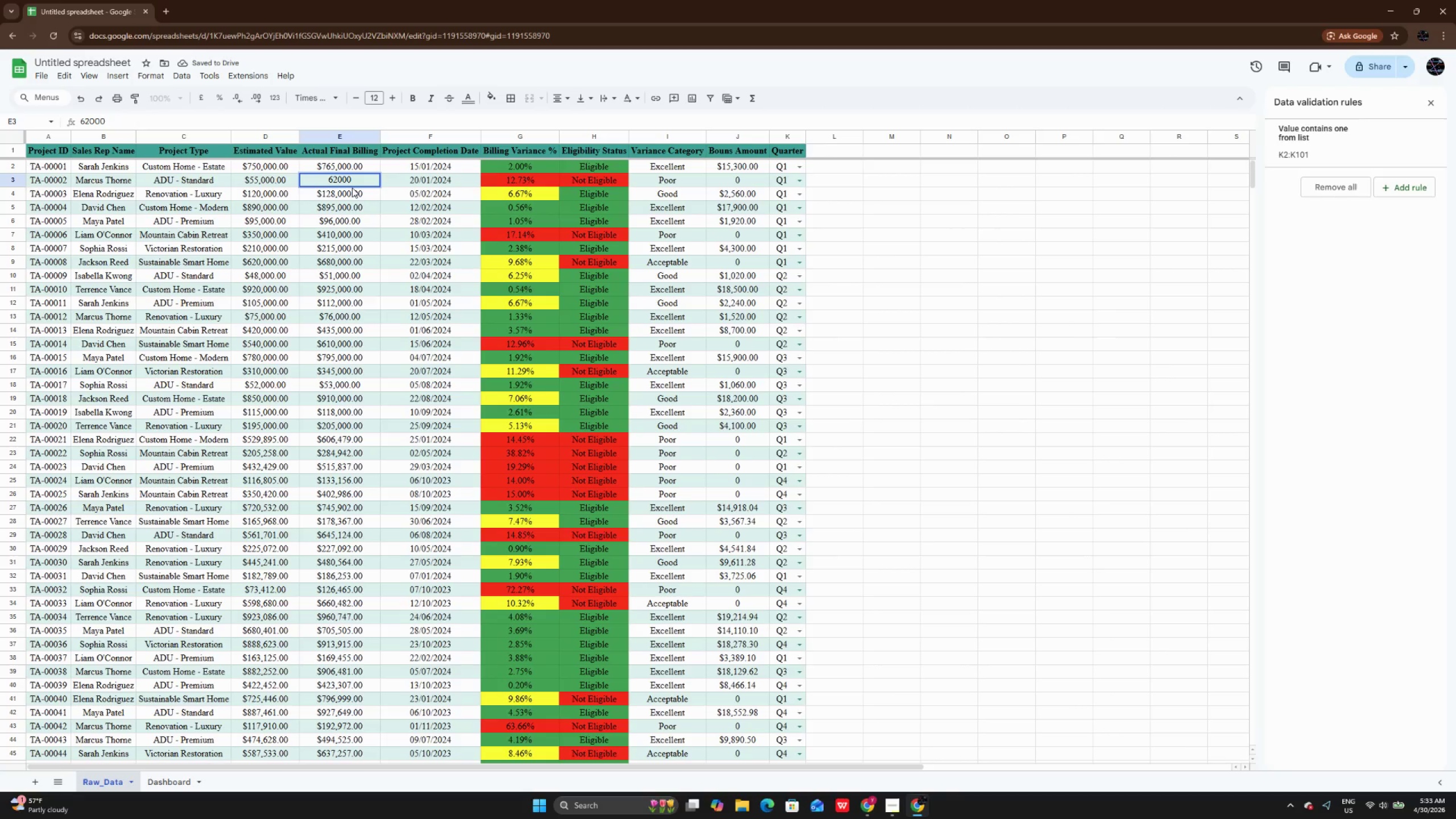 
key(ArrowLeft)
 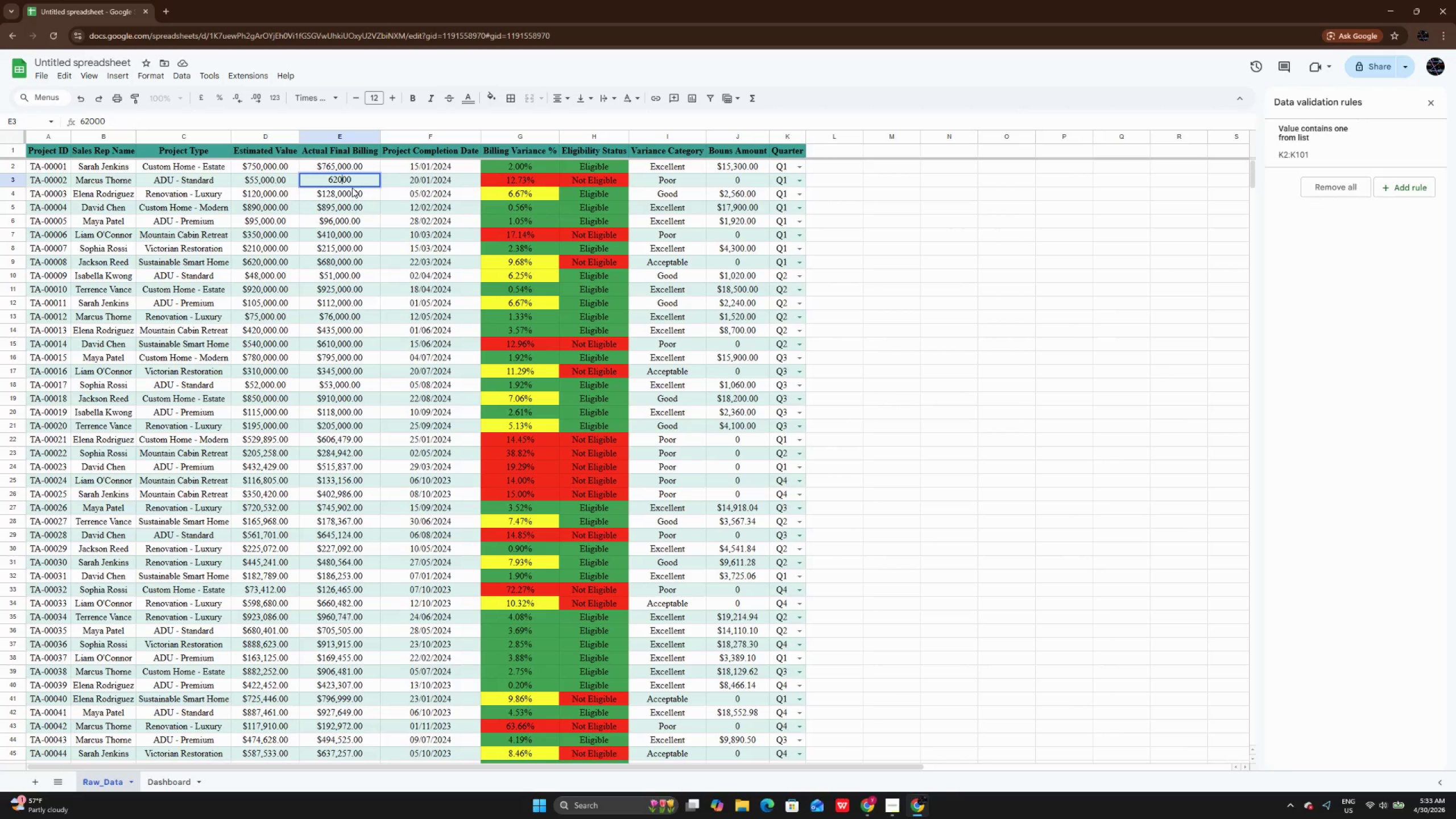 
key(ArrowLeft)
 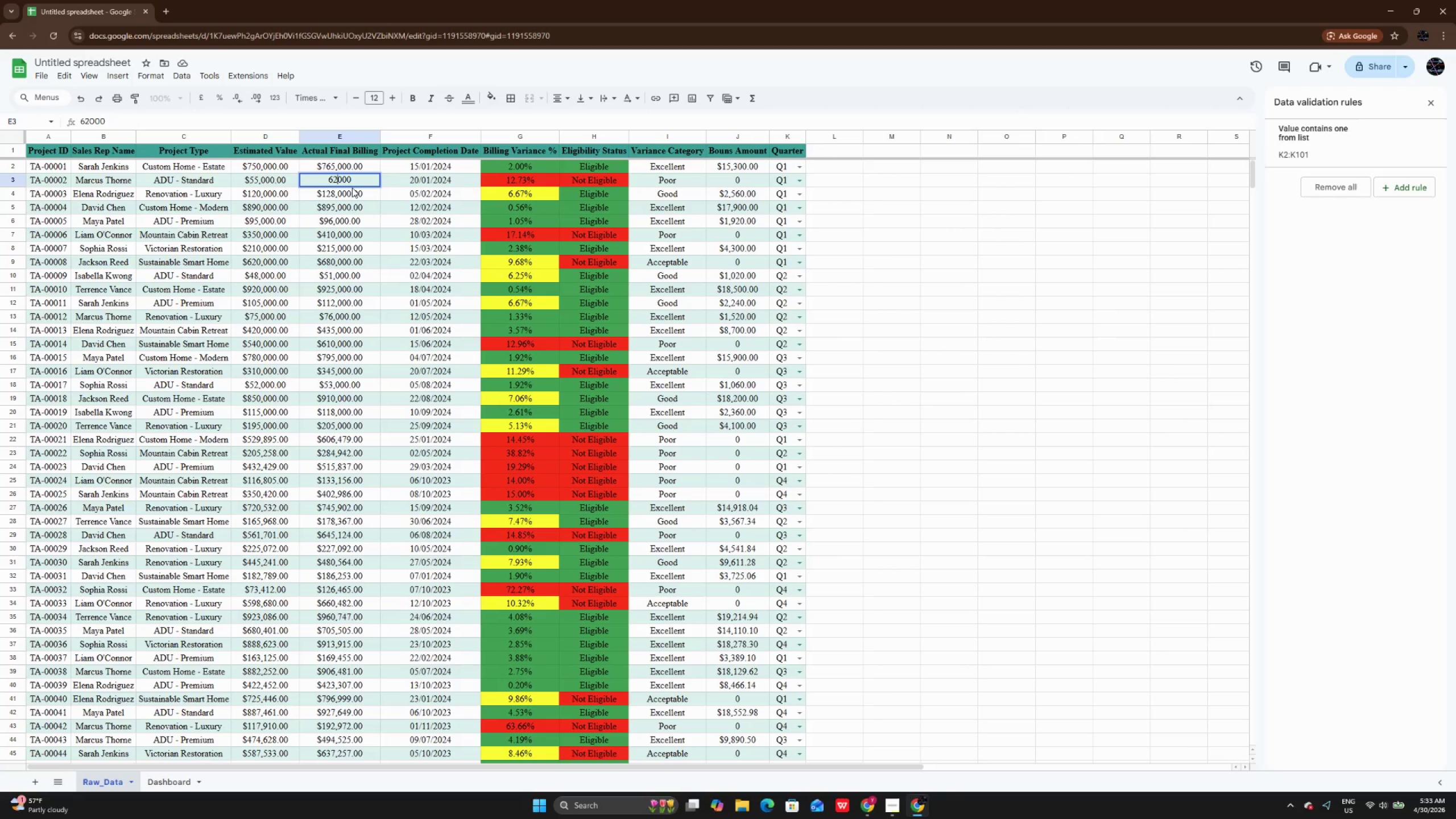 
key(ArrowLeft)
 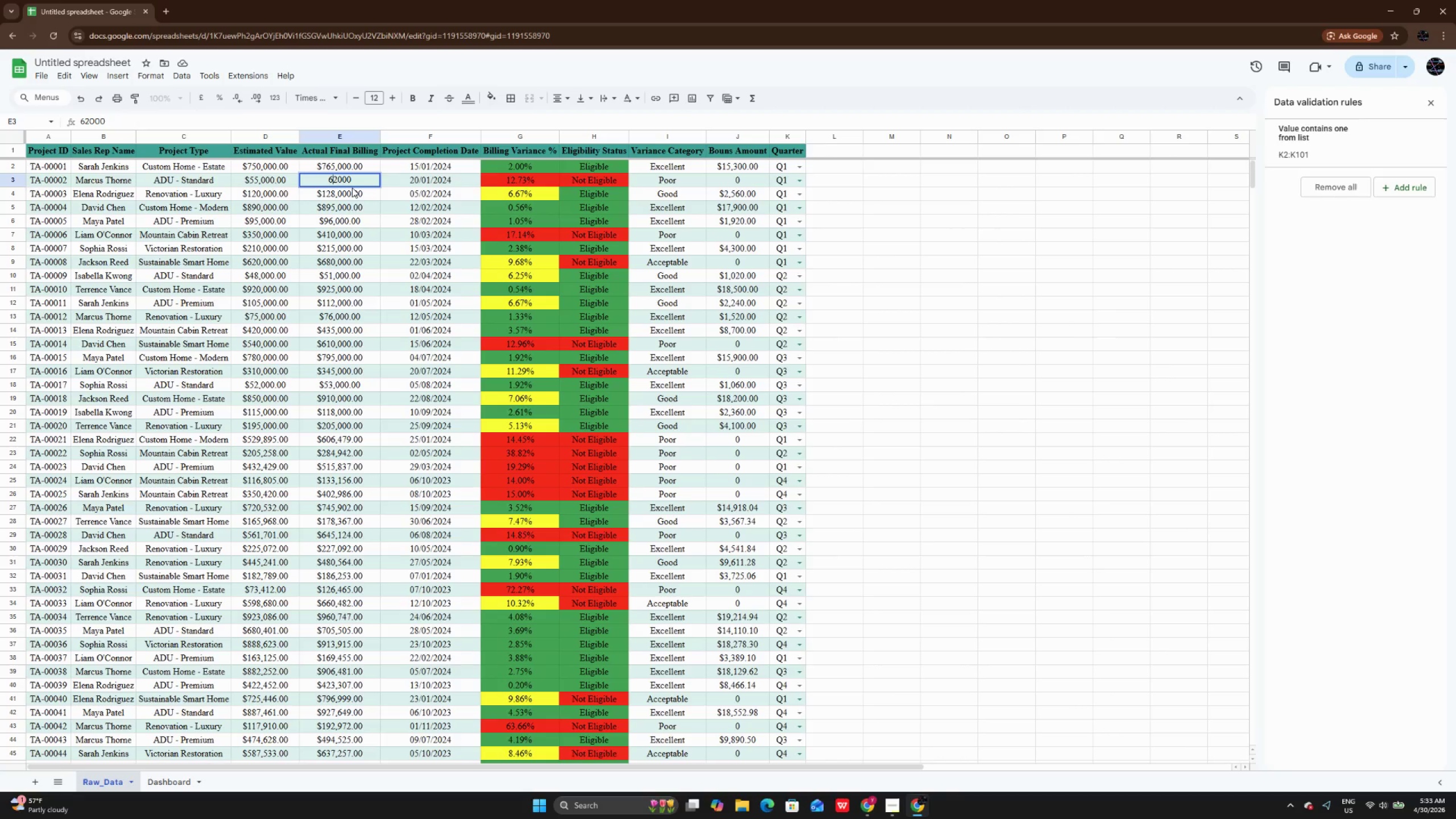 
key(ArrowLeft)
 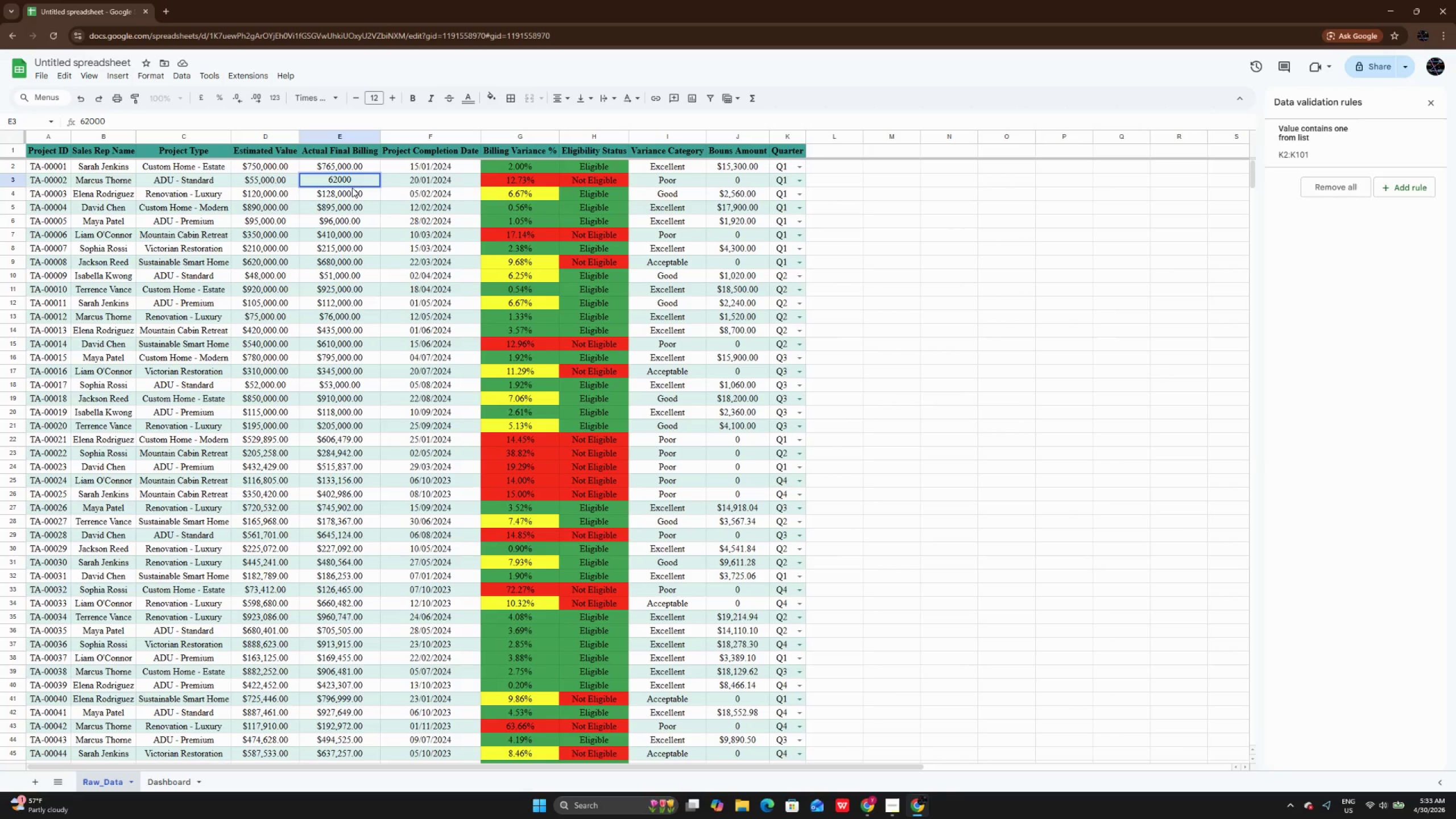 
key(Backspace)
 